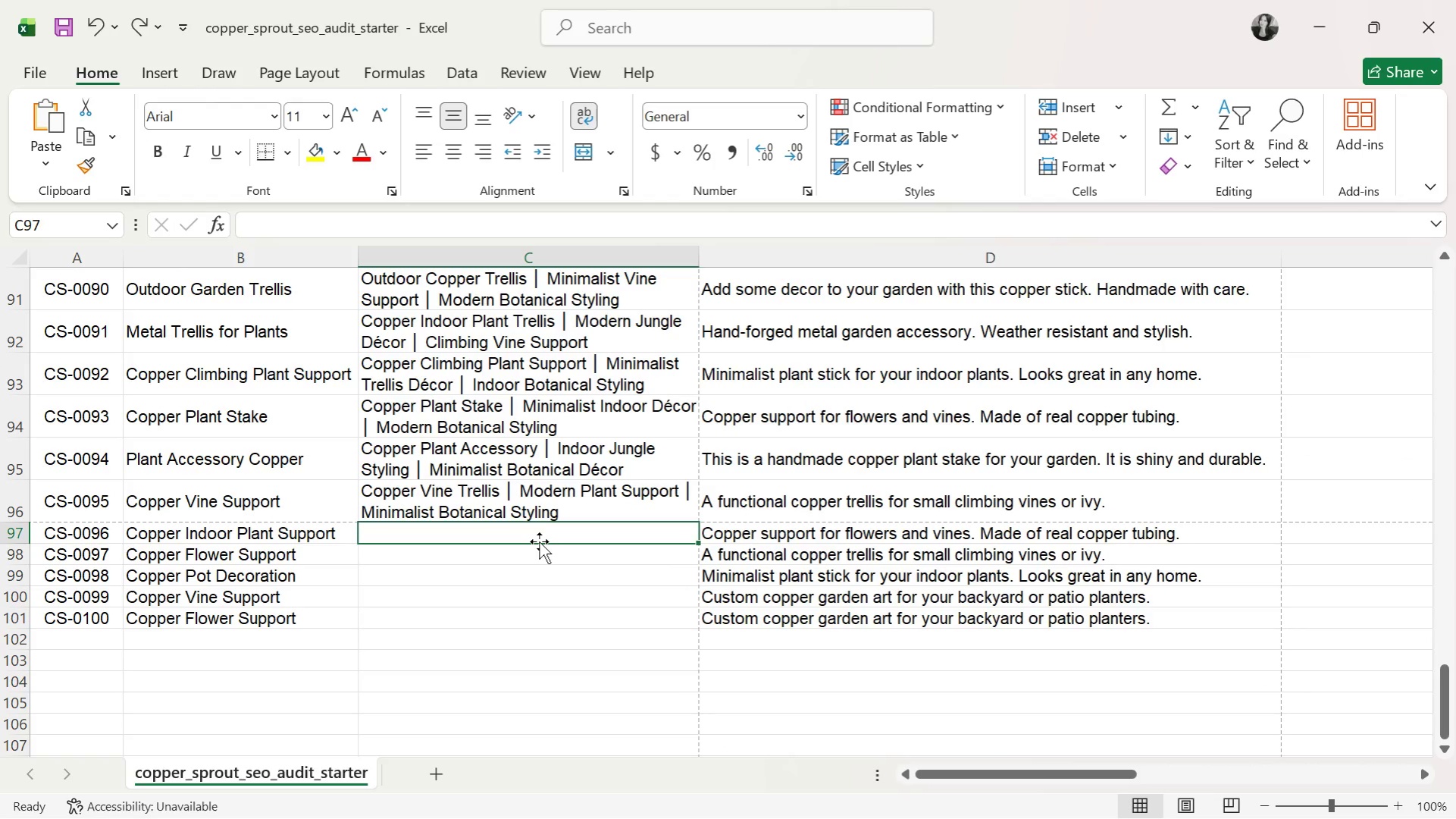 
wait(6.98)
 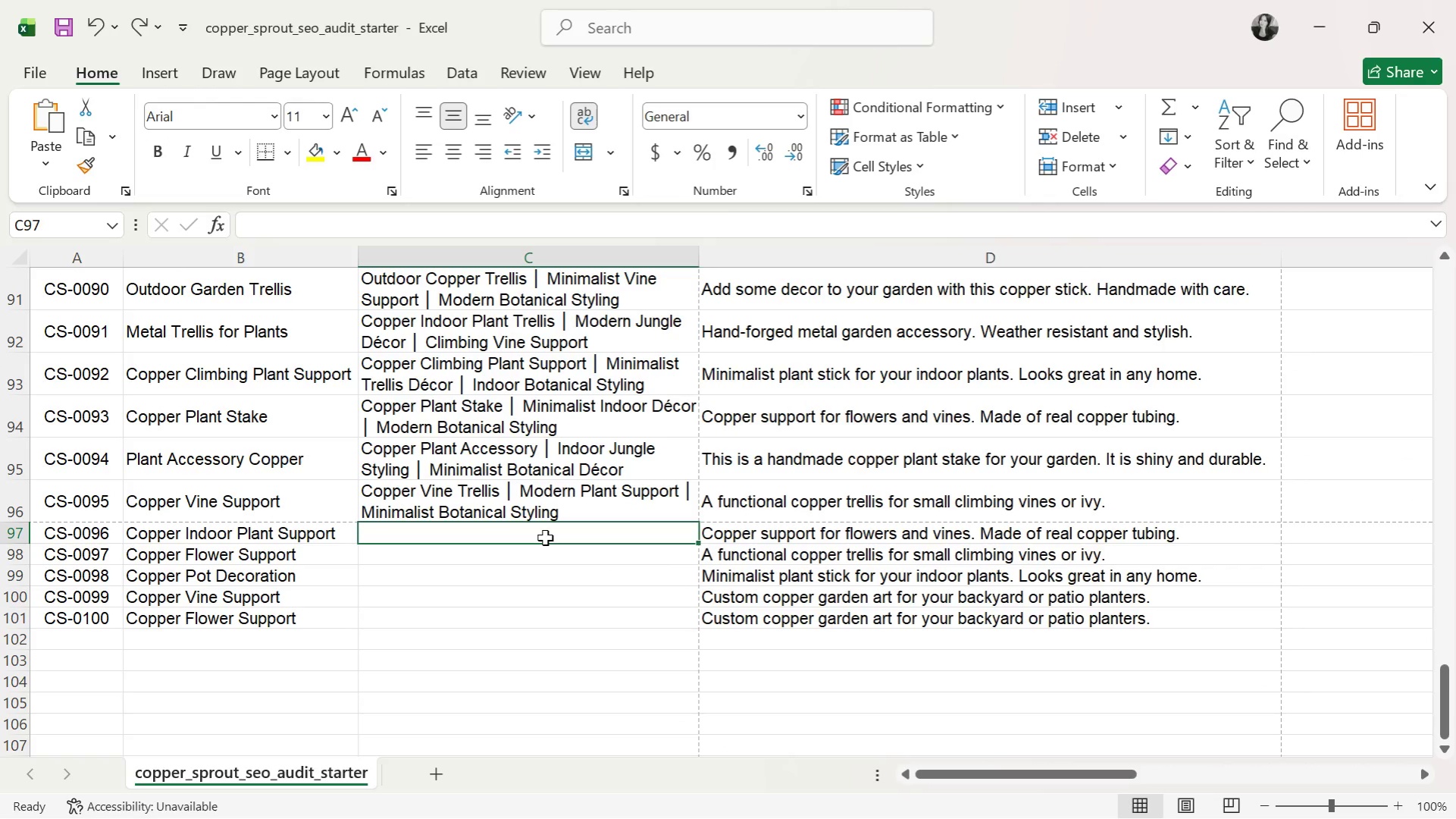 
type(Indoor Copper Support Stake )
 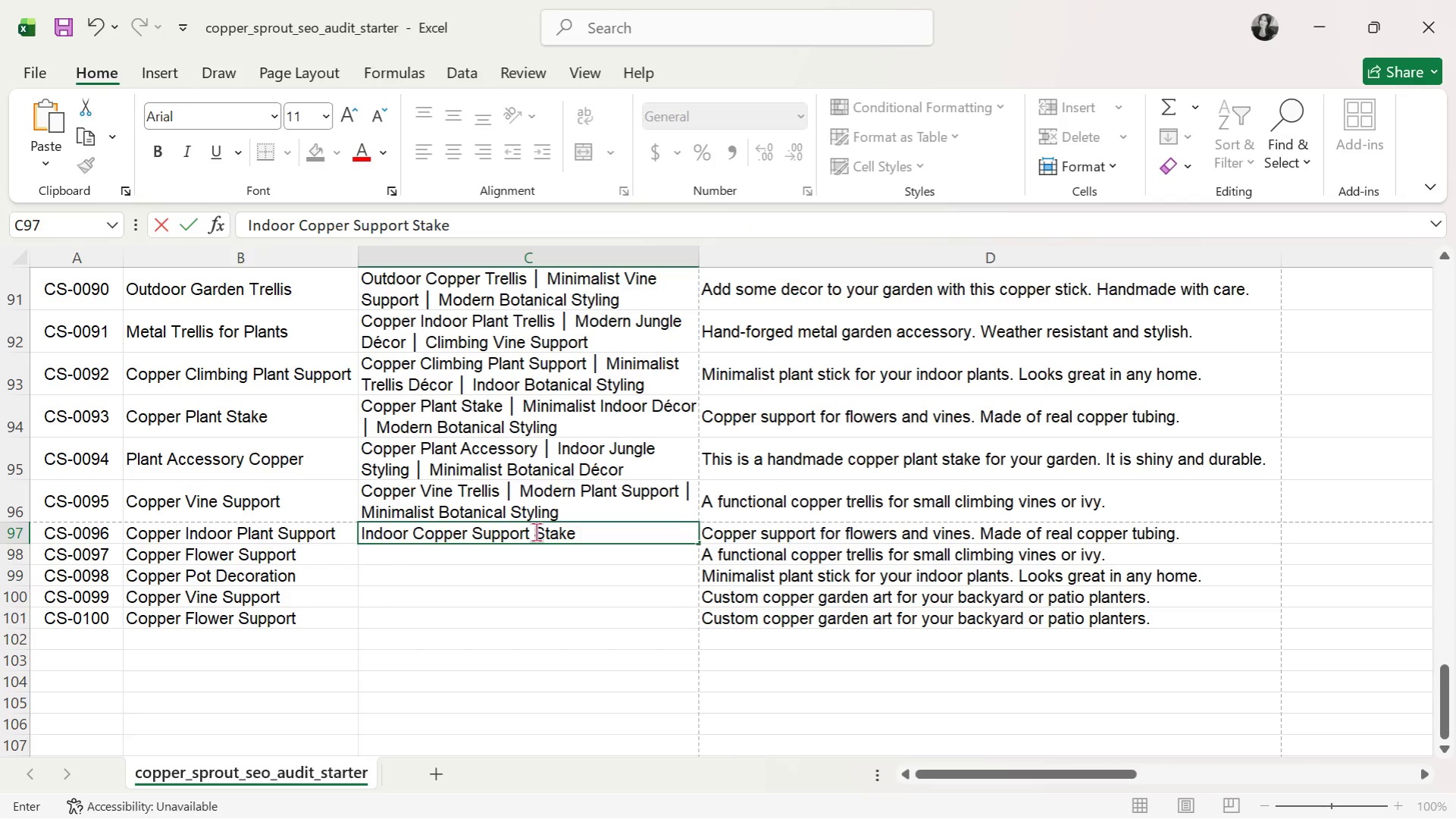 
key(Control+ControlLeft)
 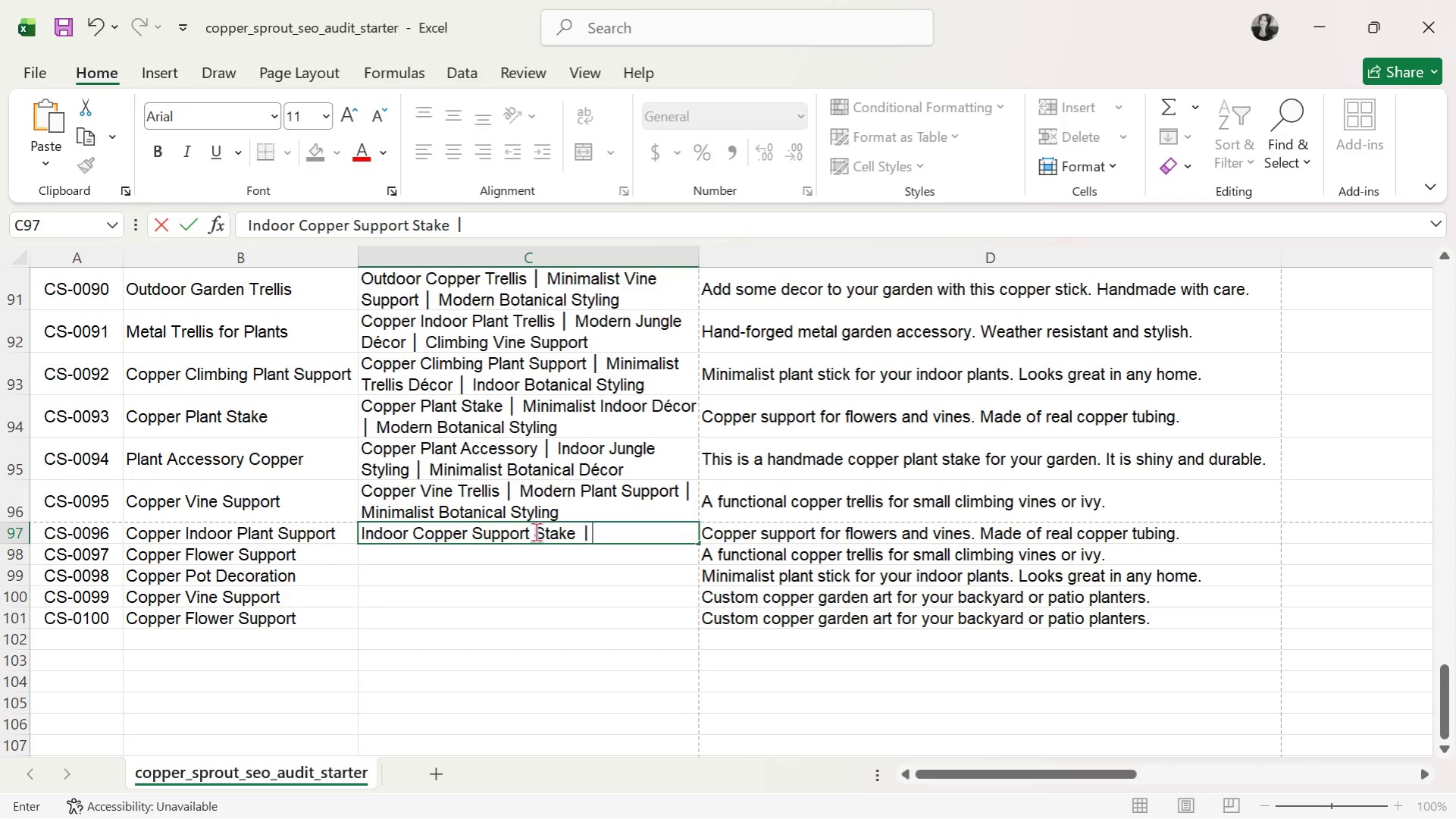 
key(Control+V)
 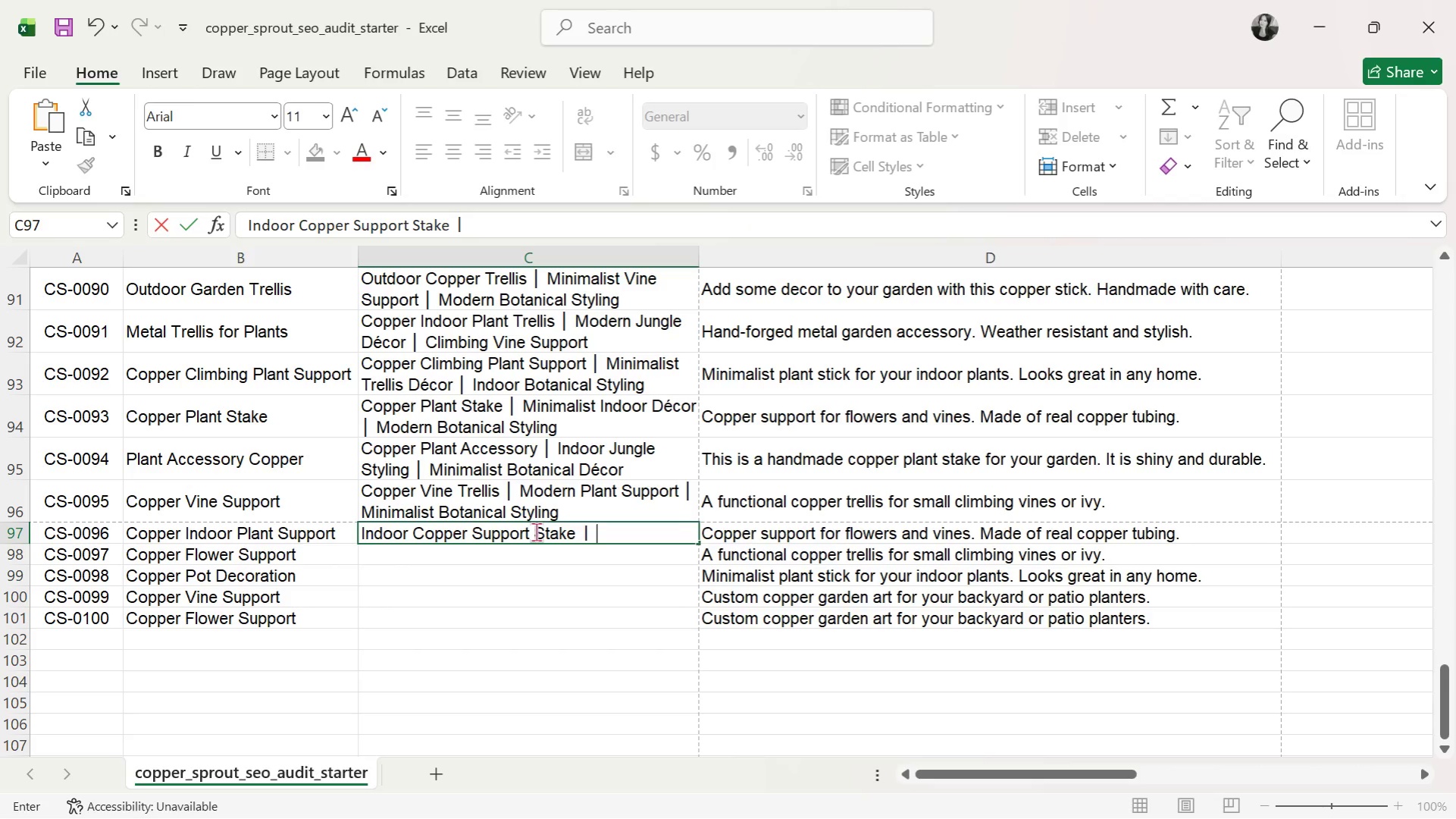 
type( Minimalist Plant Decor )
 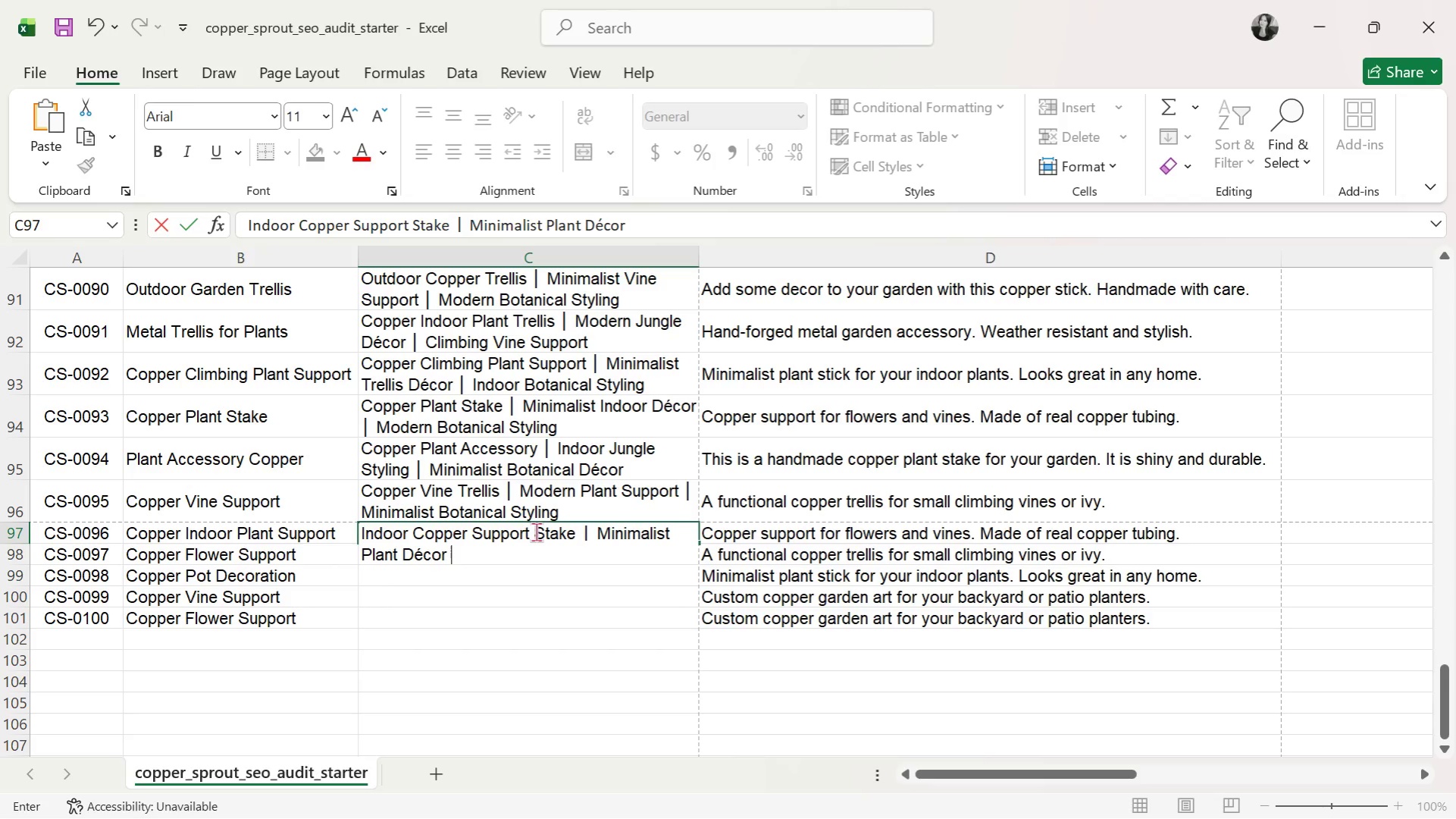 
key(Control+V)
 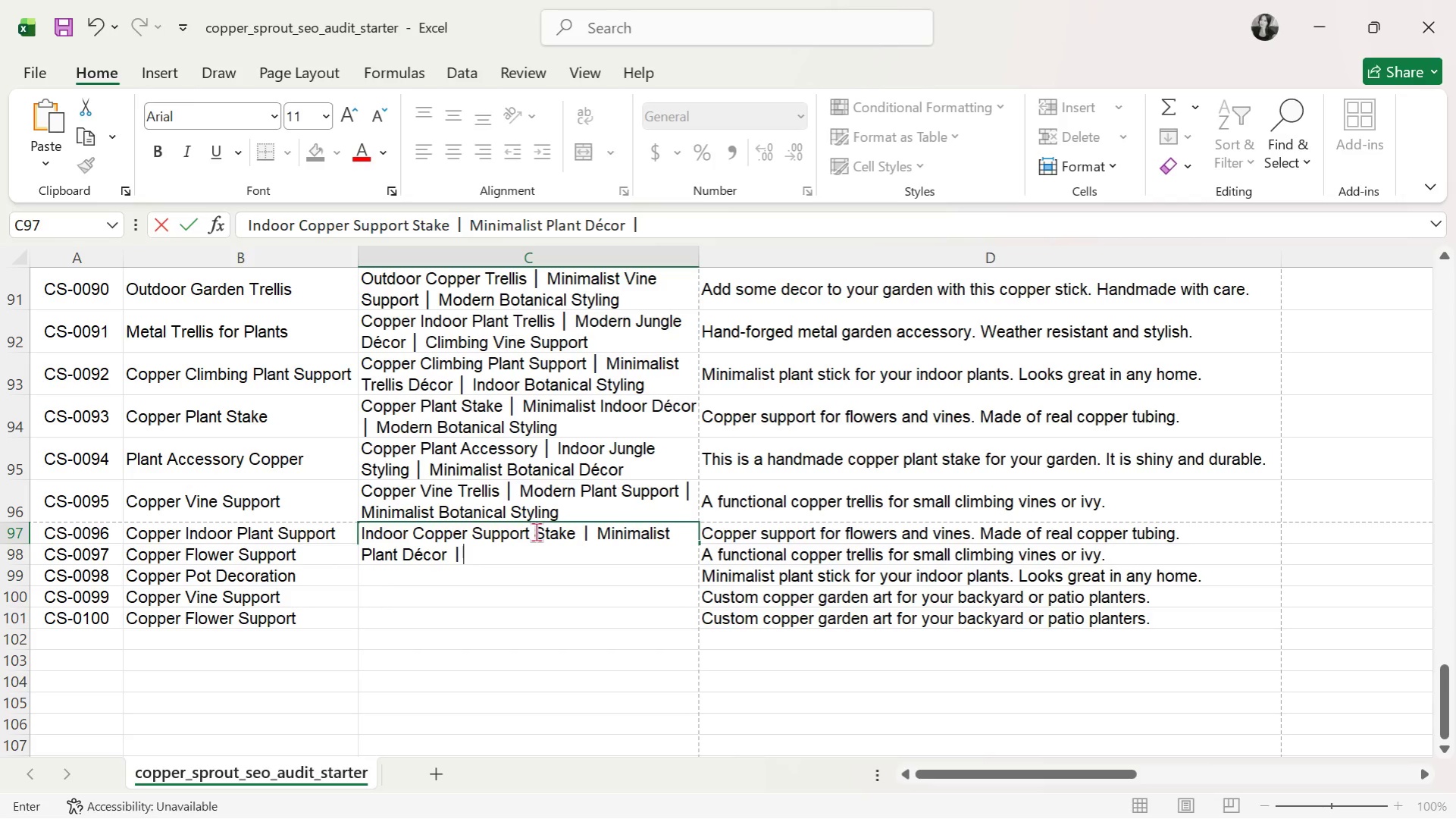 
type( Modern Jungle Styling)
 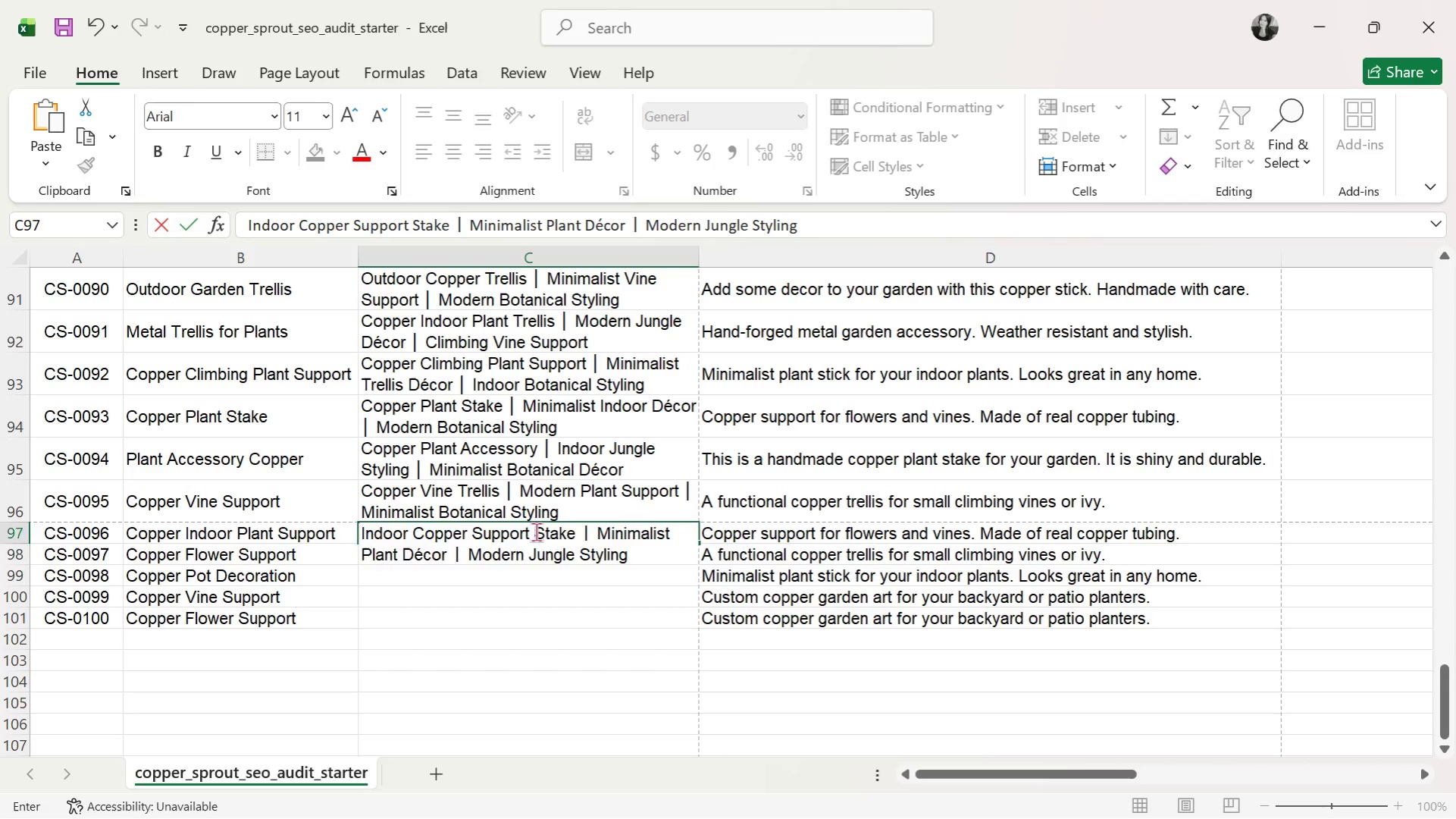 
key(Enter)
 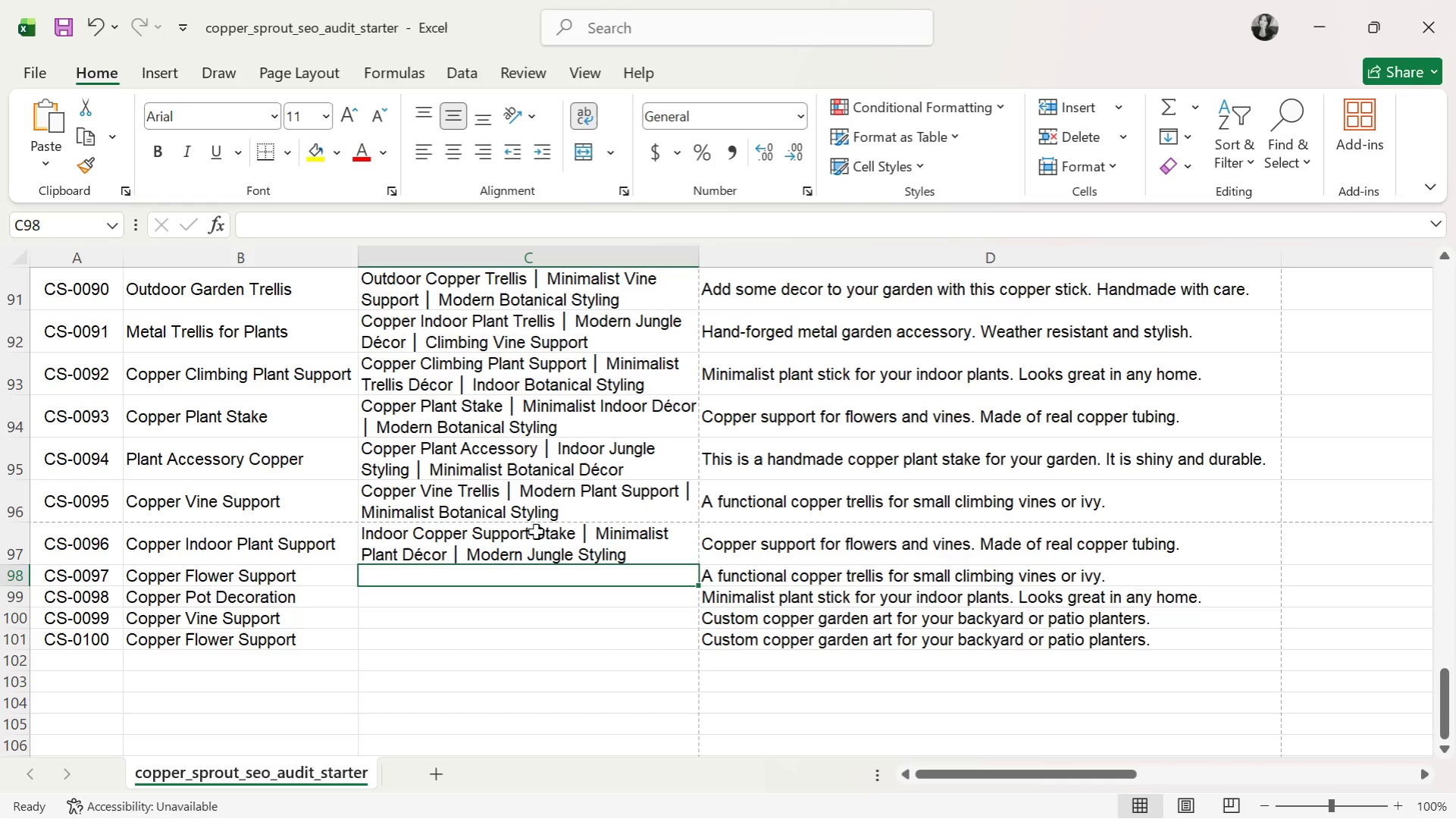 
type(Copper Flower Support )
 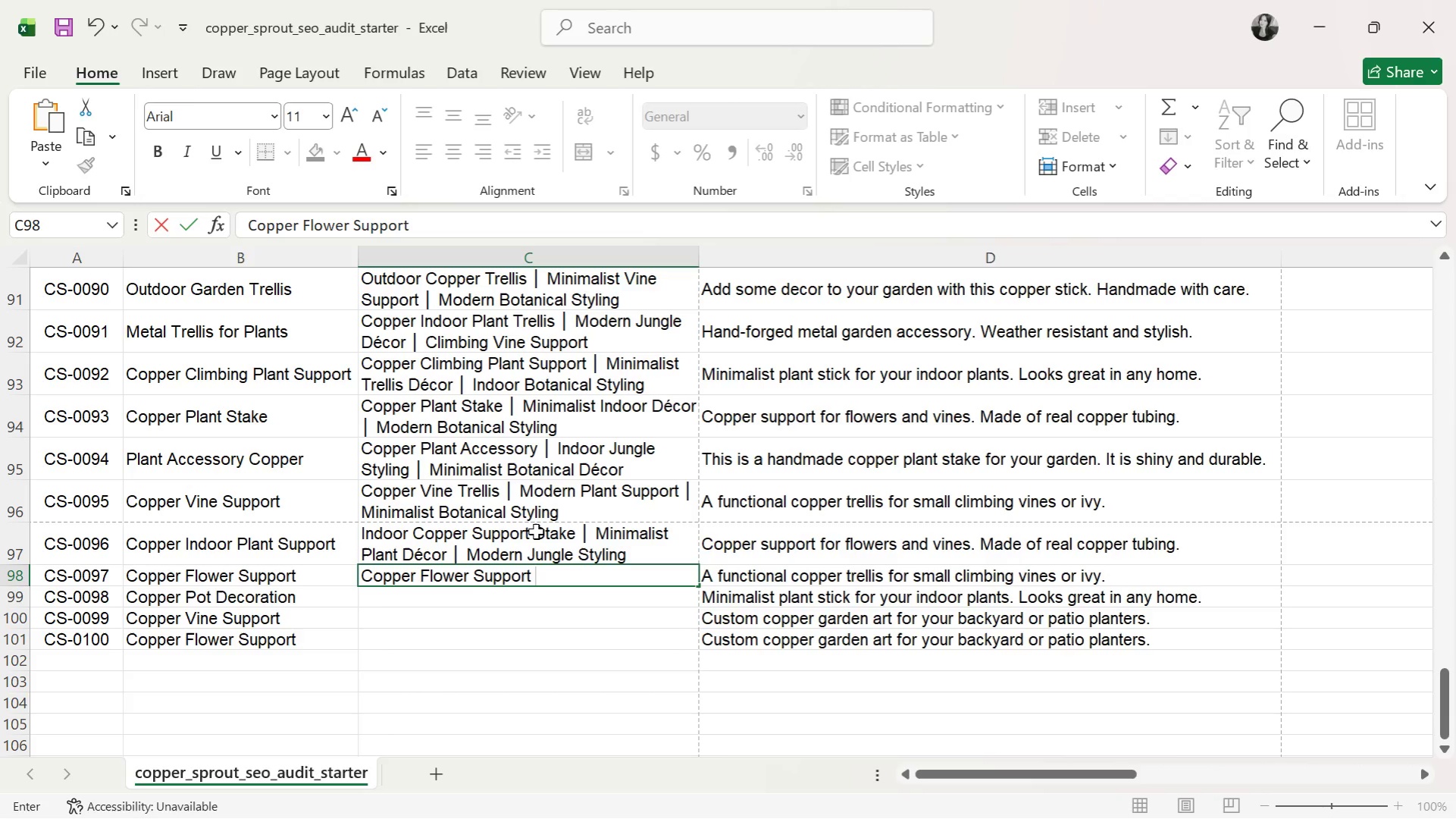 
key(Control+V)
 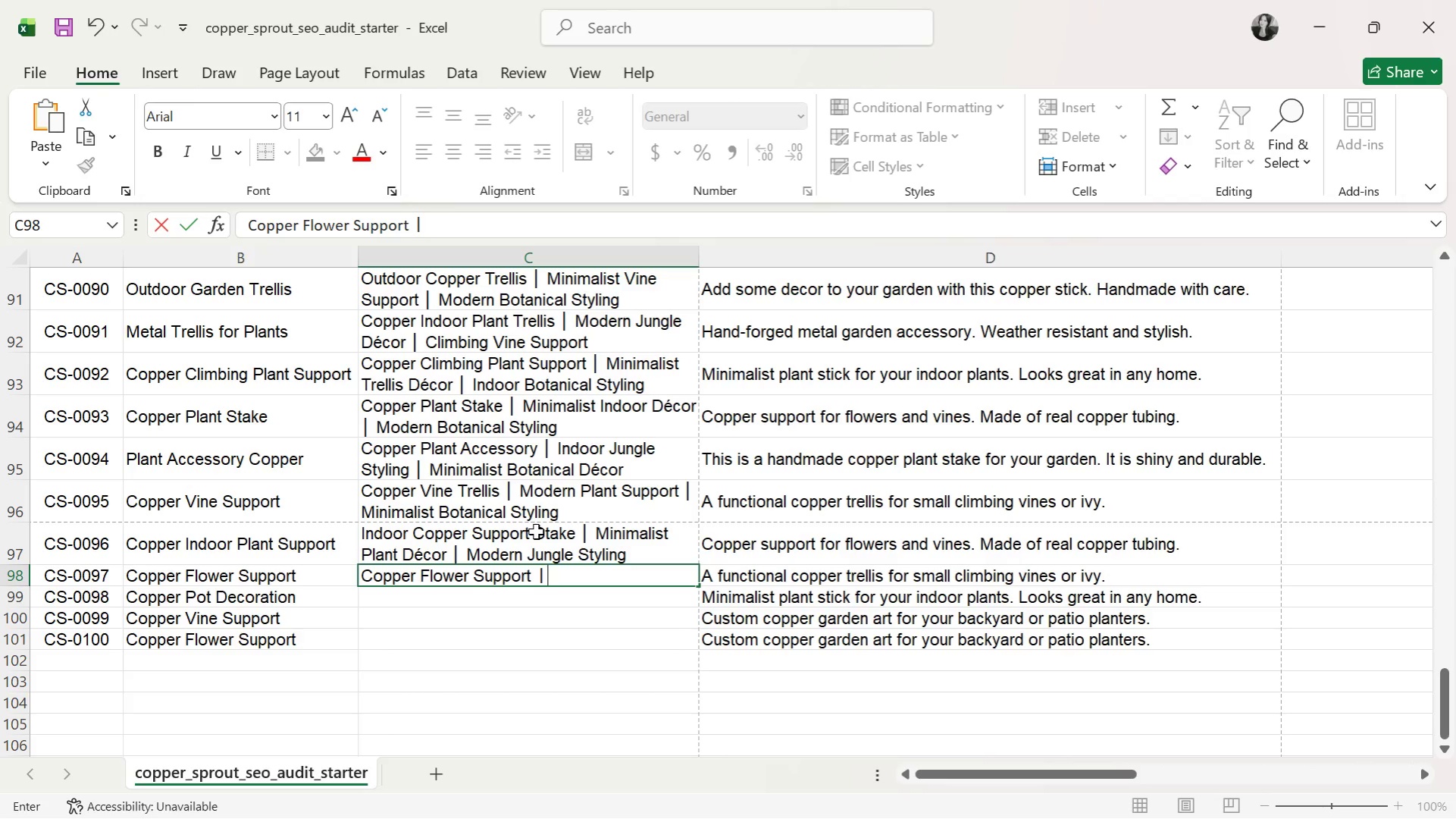 
type( Modern Botanical Decor)
 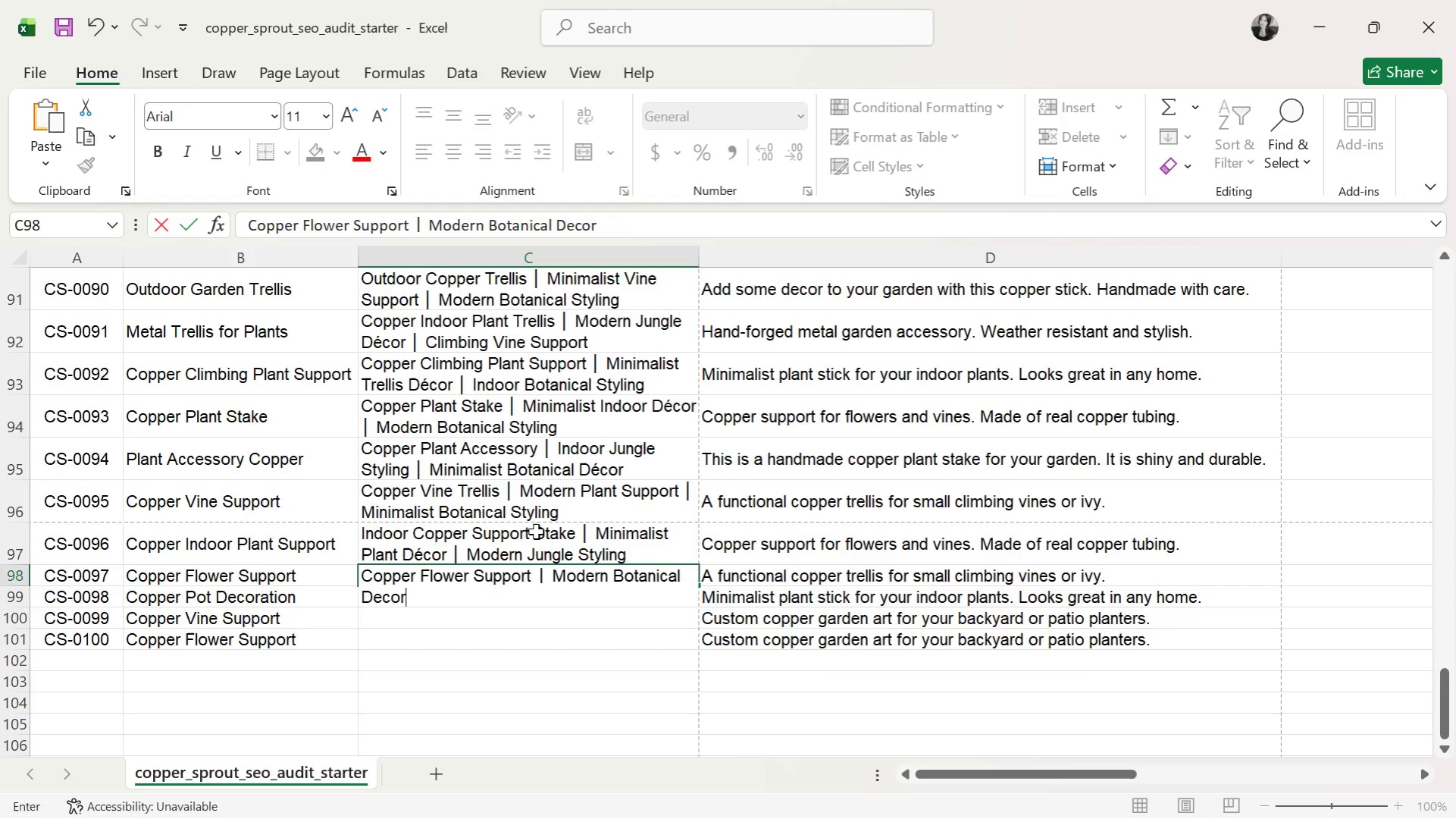 
key(Enter)
 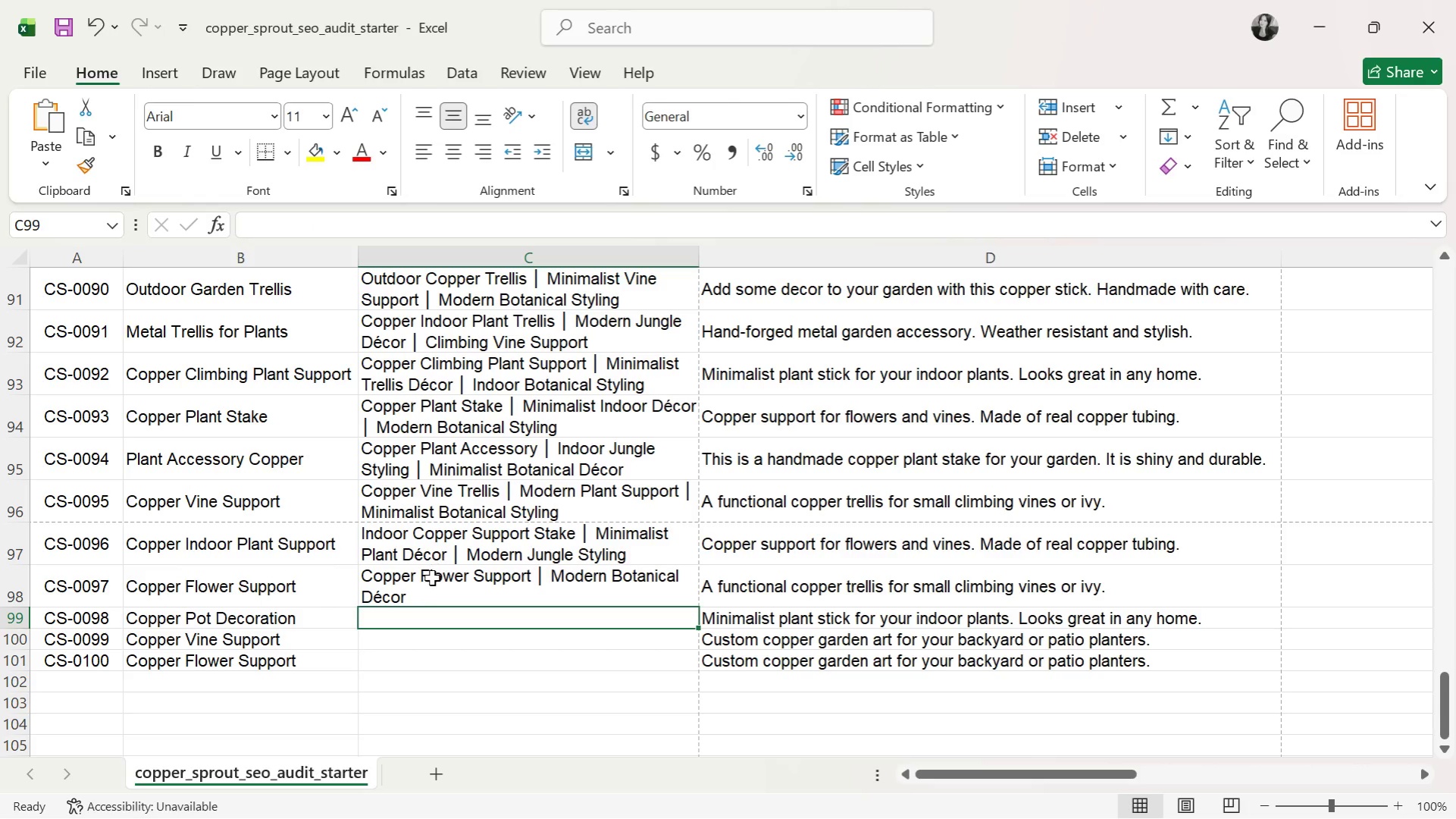 
double_click([434, 596])
 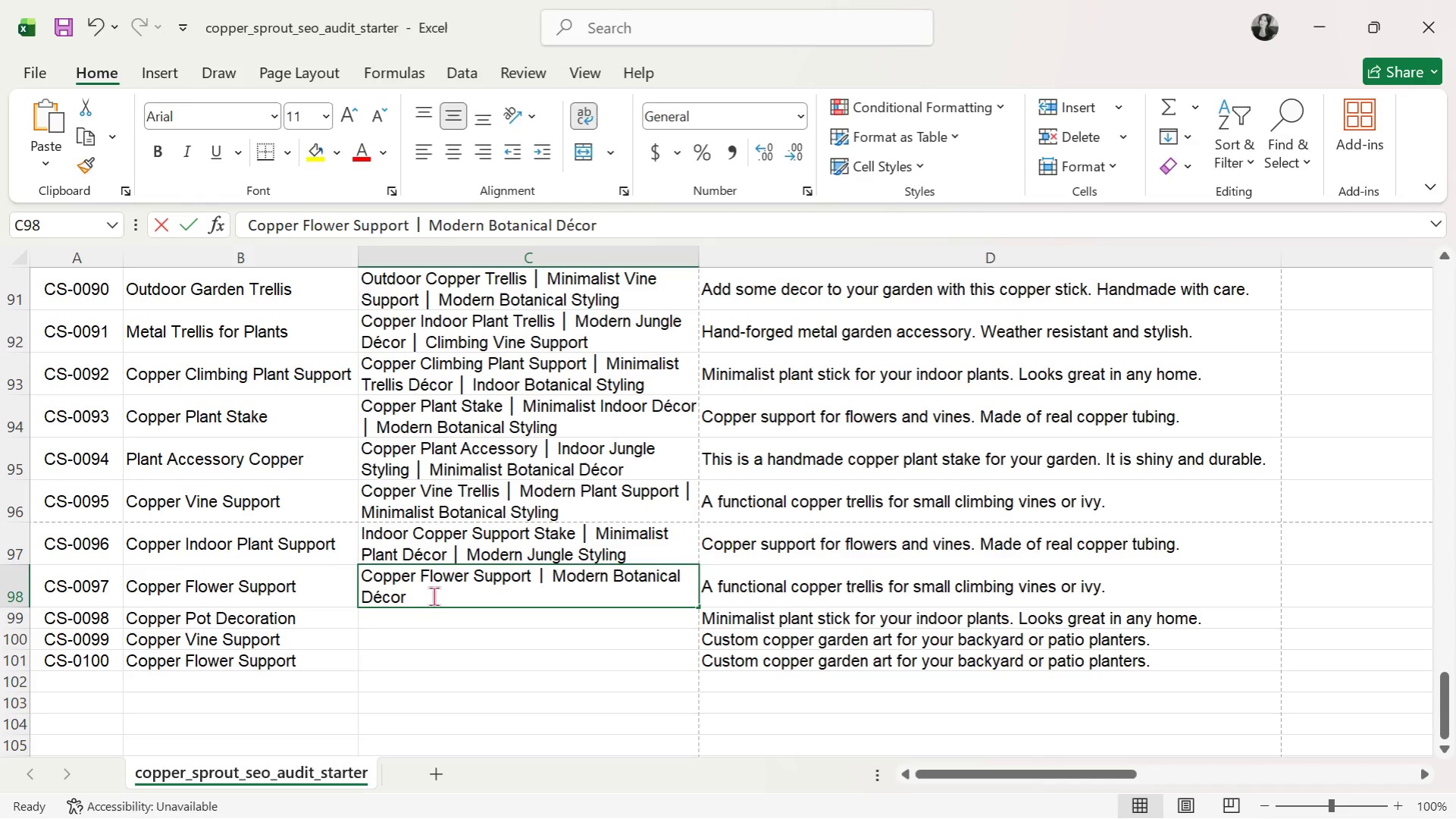 
triple_click([434, 596])
 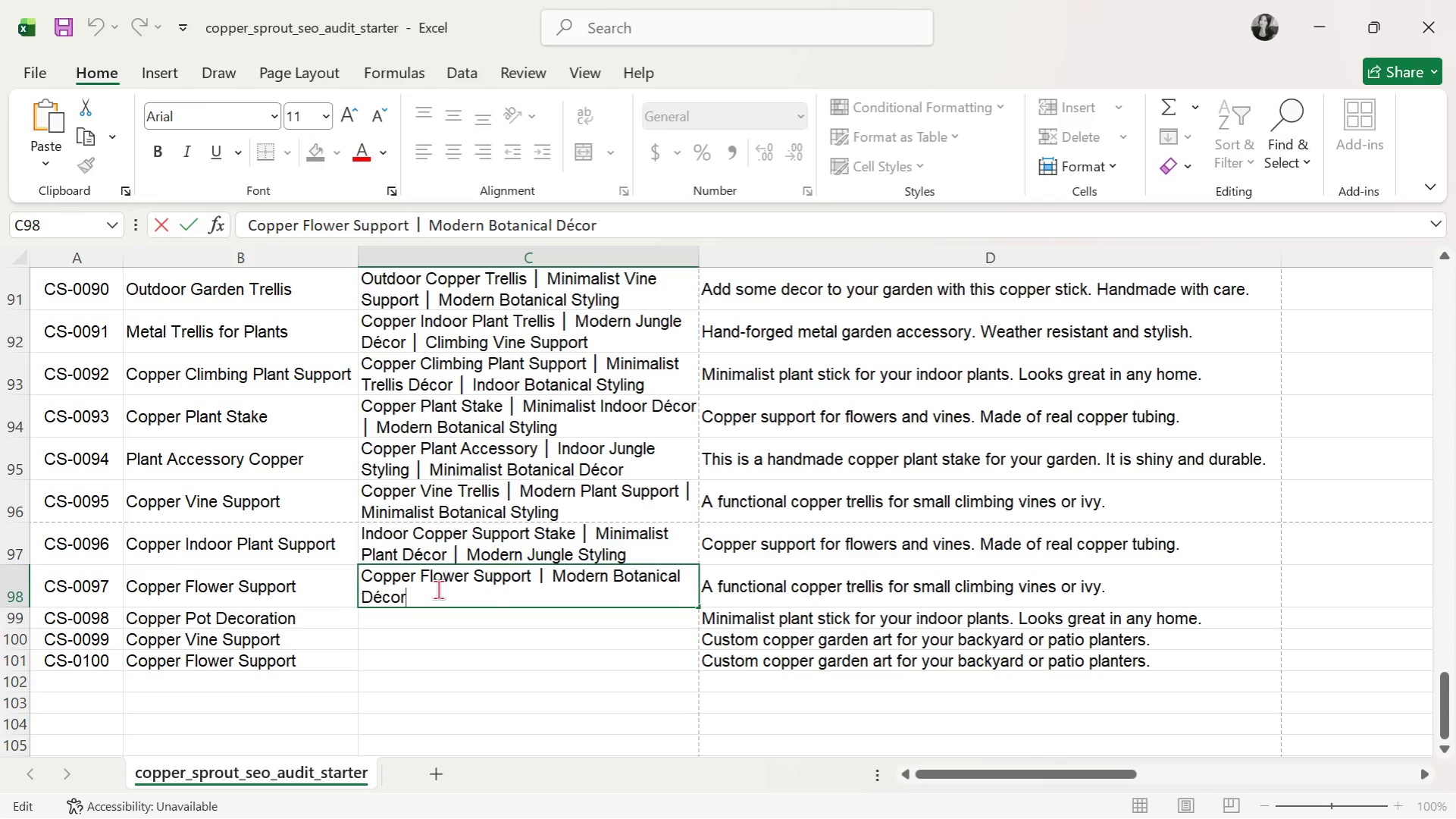 
key(X)
 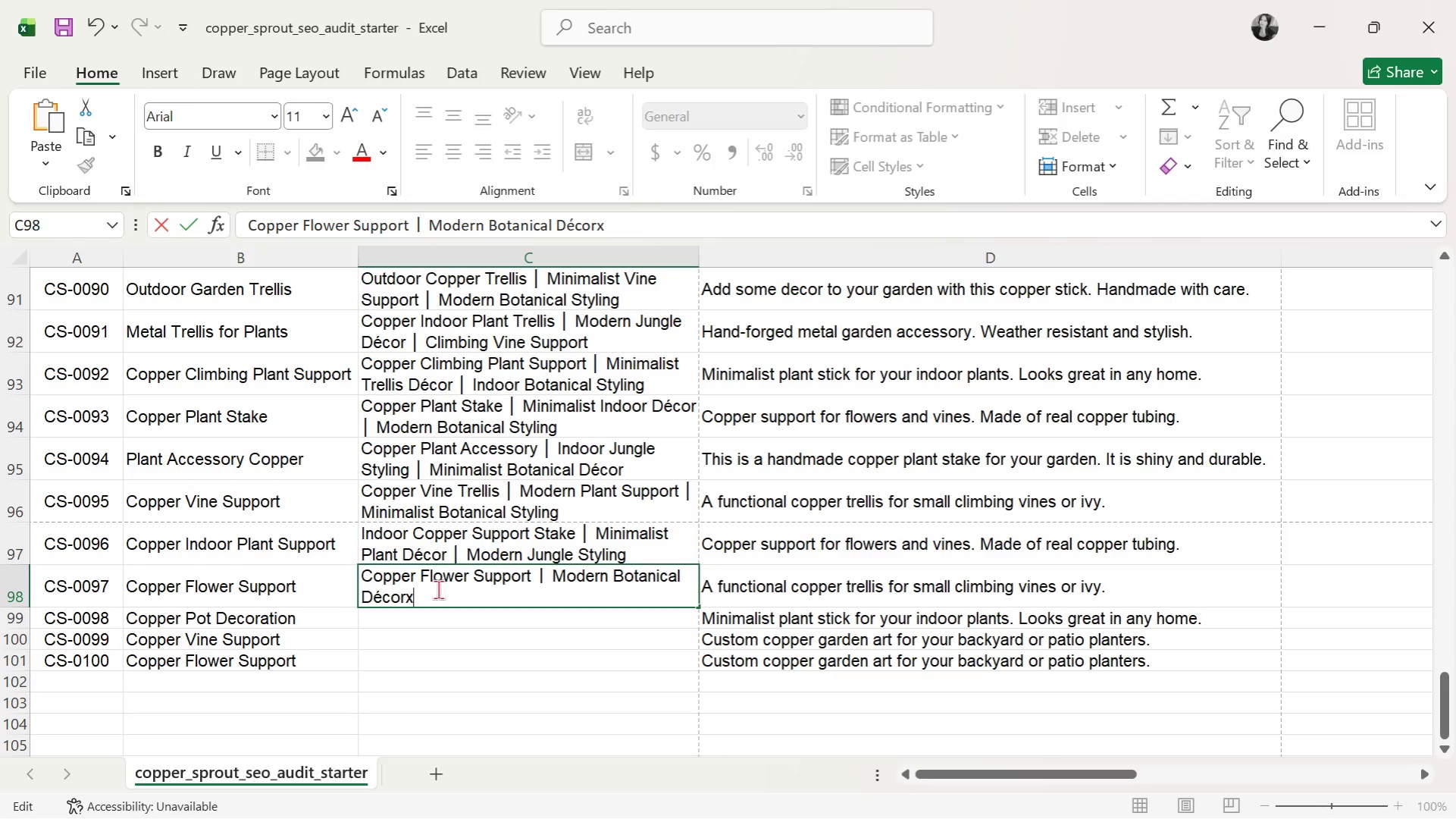 
key(Space)
 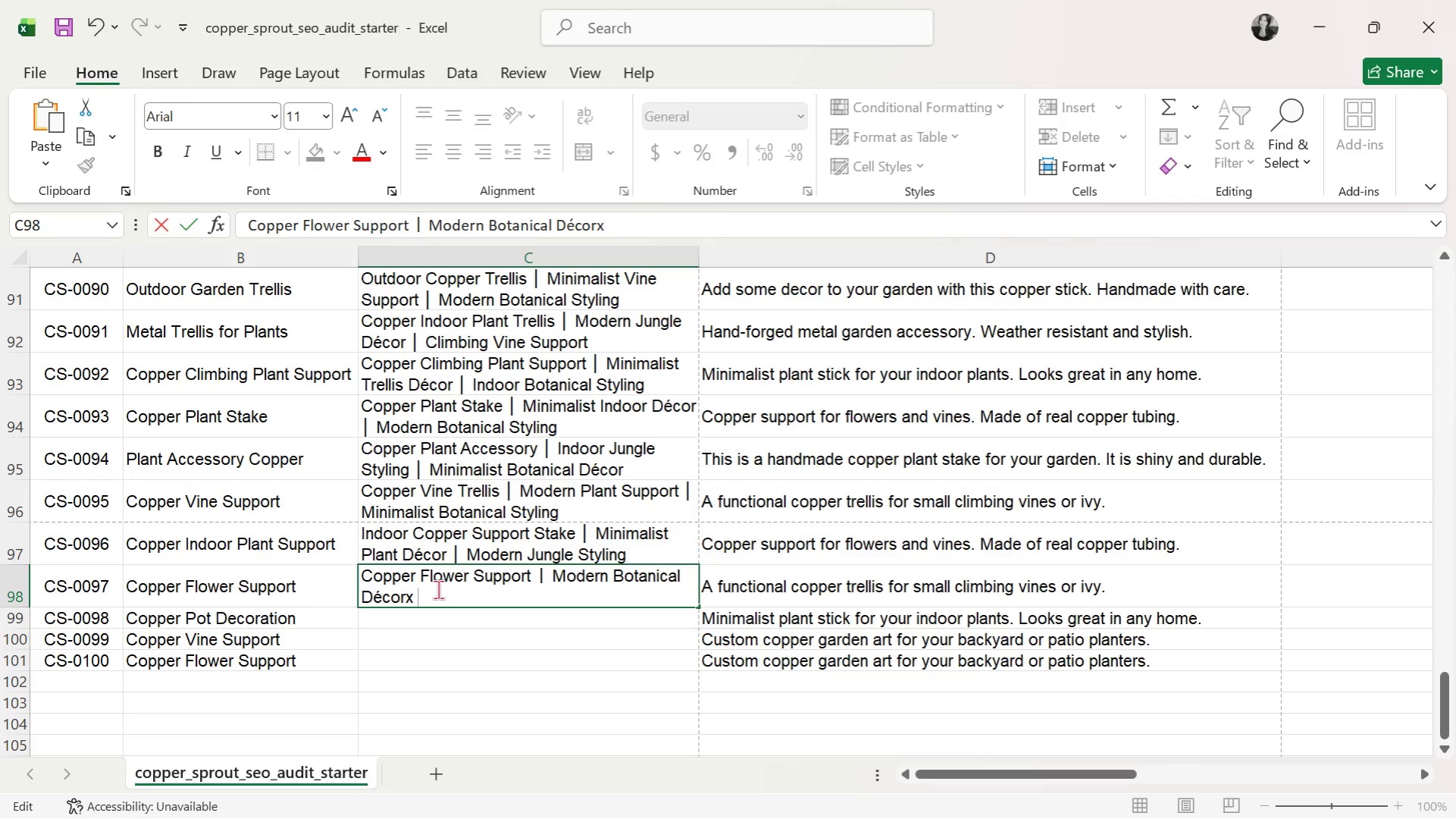 
key(Backspace)
 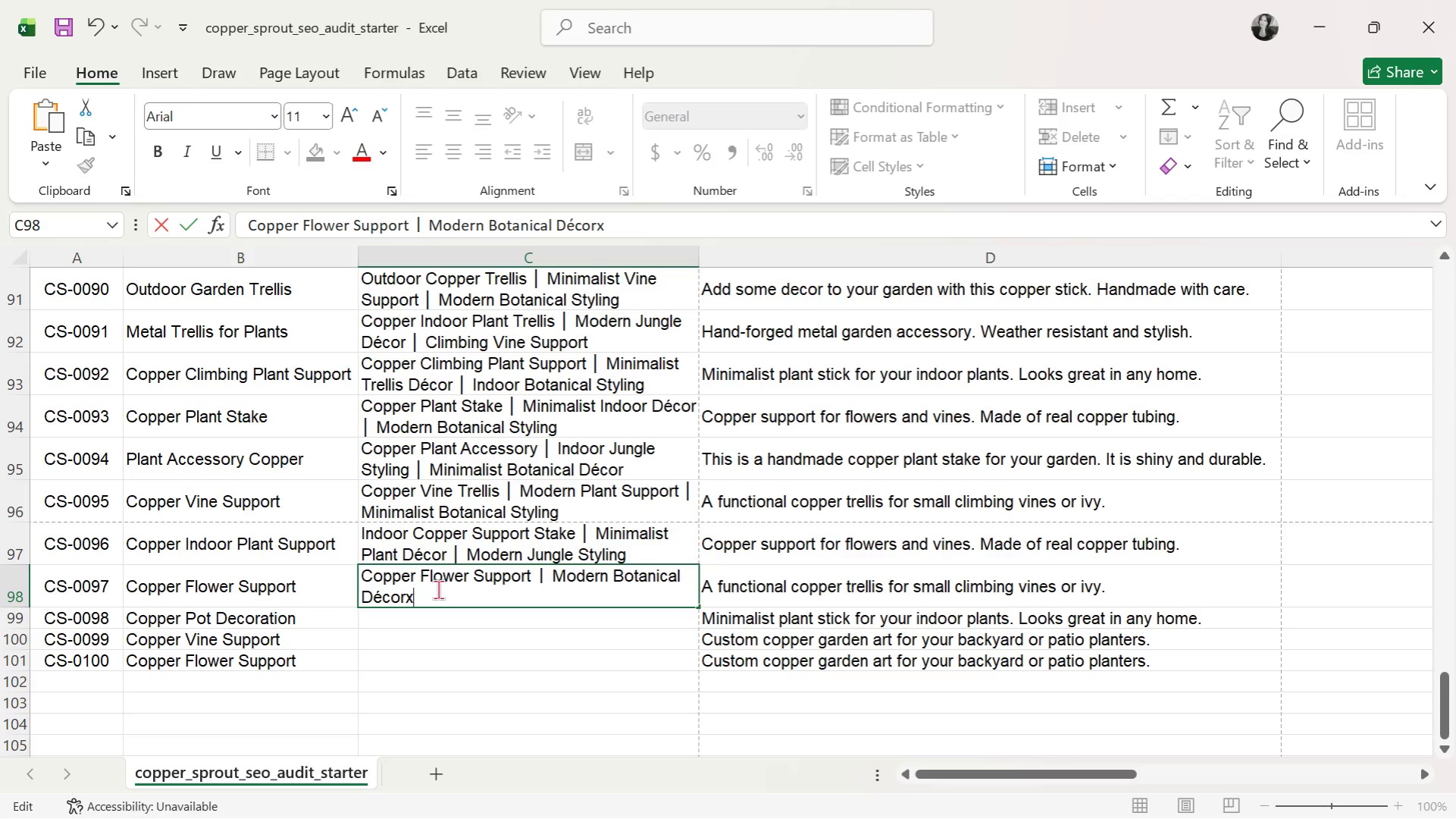 
key(Backspace)
 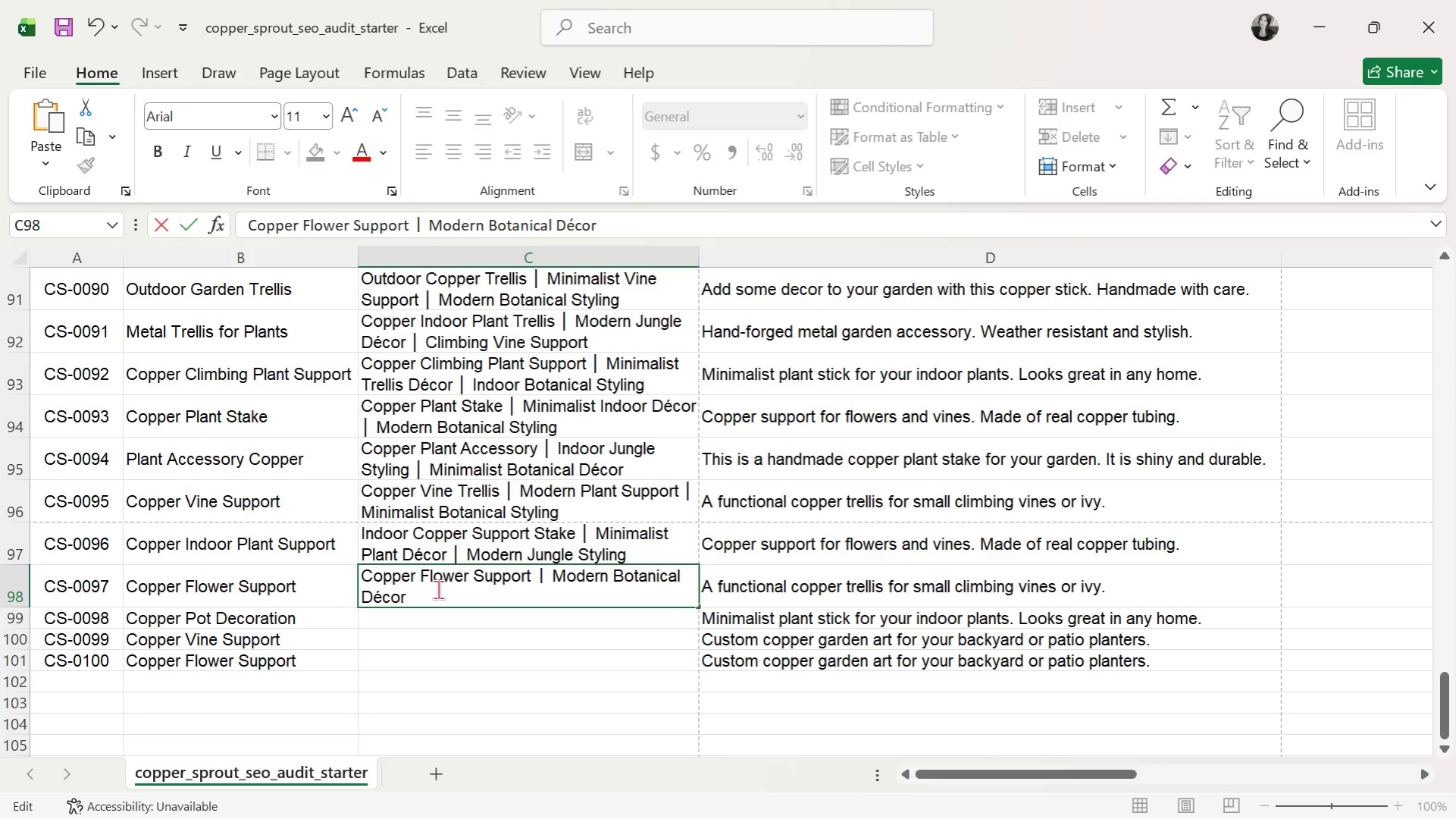 
key(Space)
 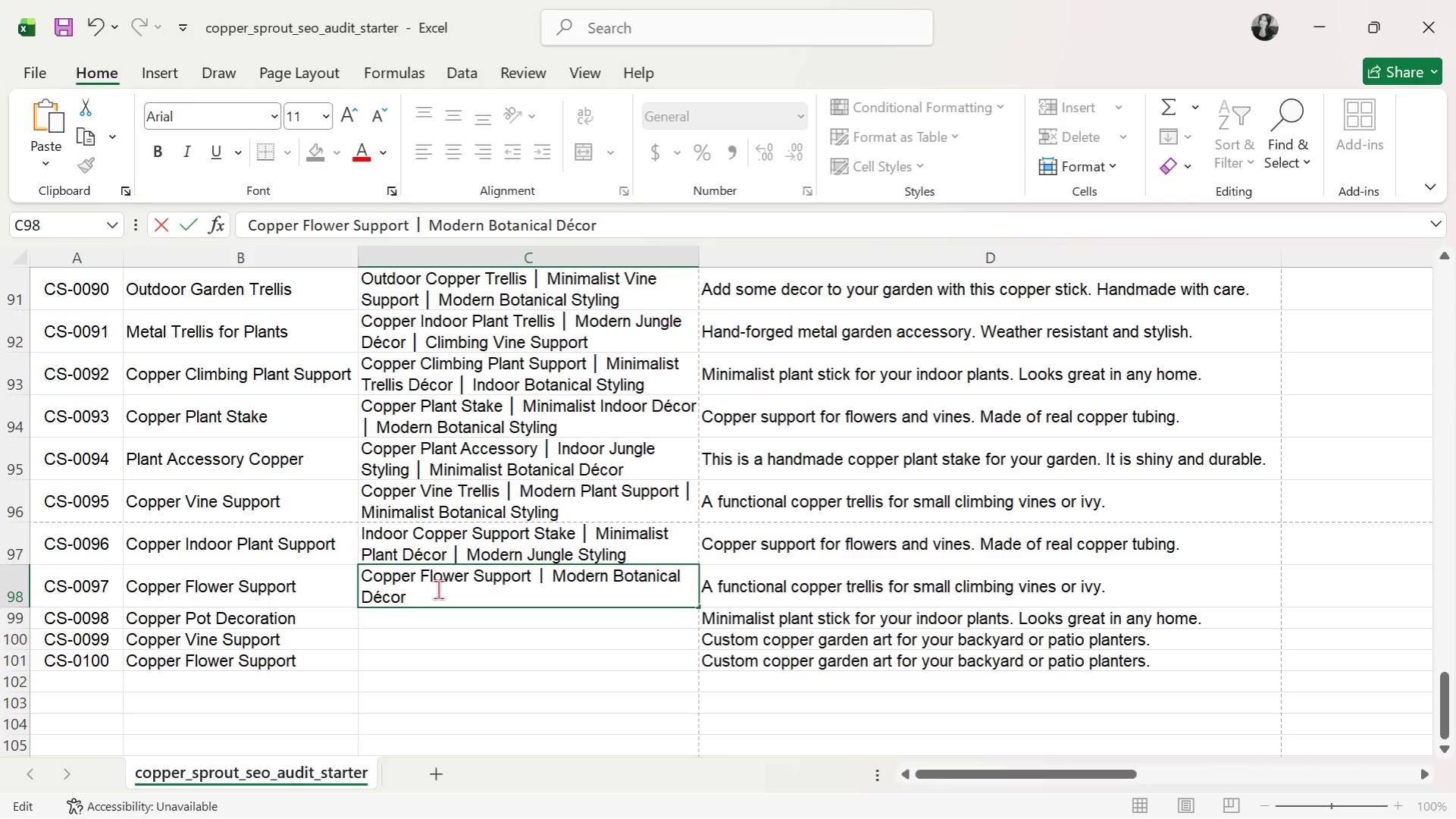 
key(Control+ControlLeft)
 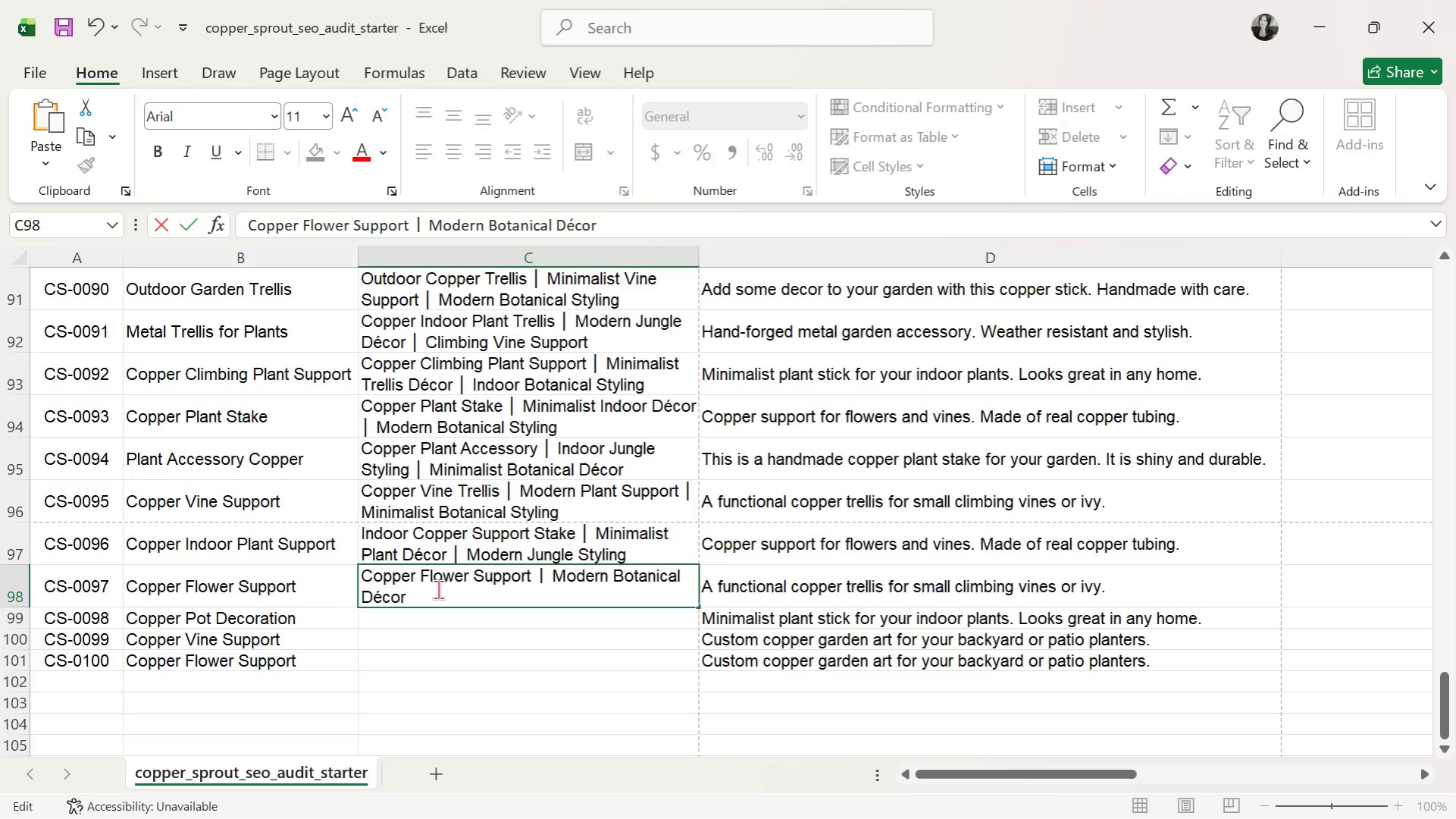 
key(Control+V)
 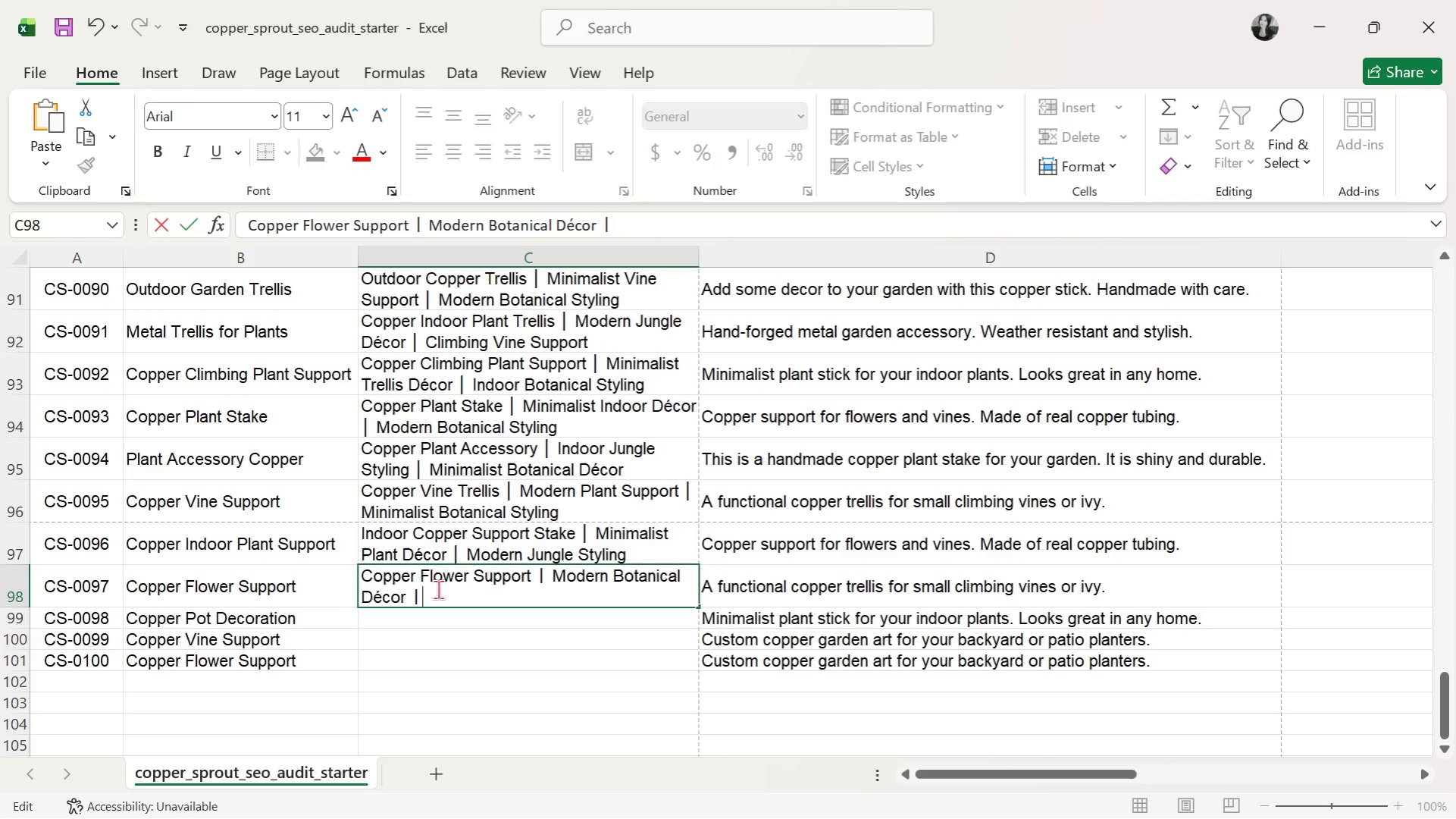 
type( Minimalist Indoor Styling)
 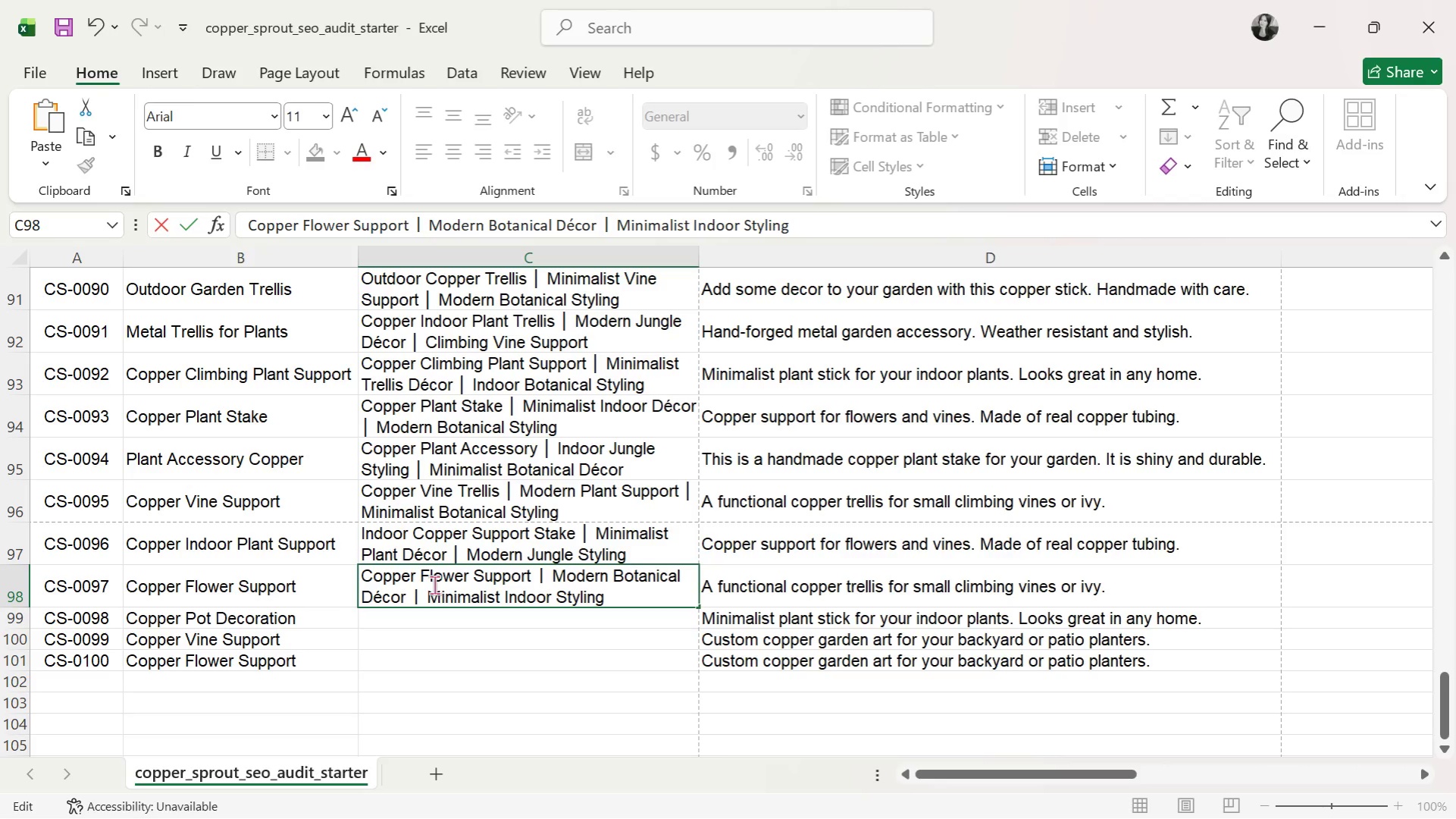 
key(Enter)
 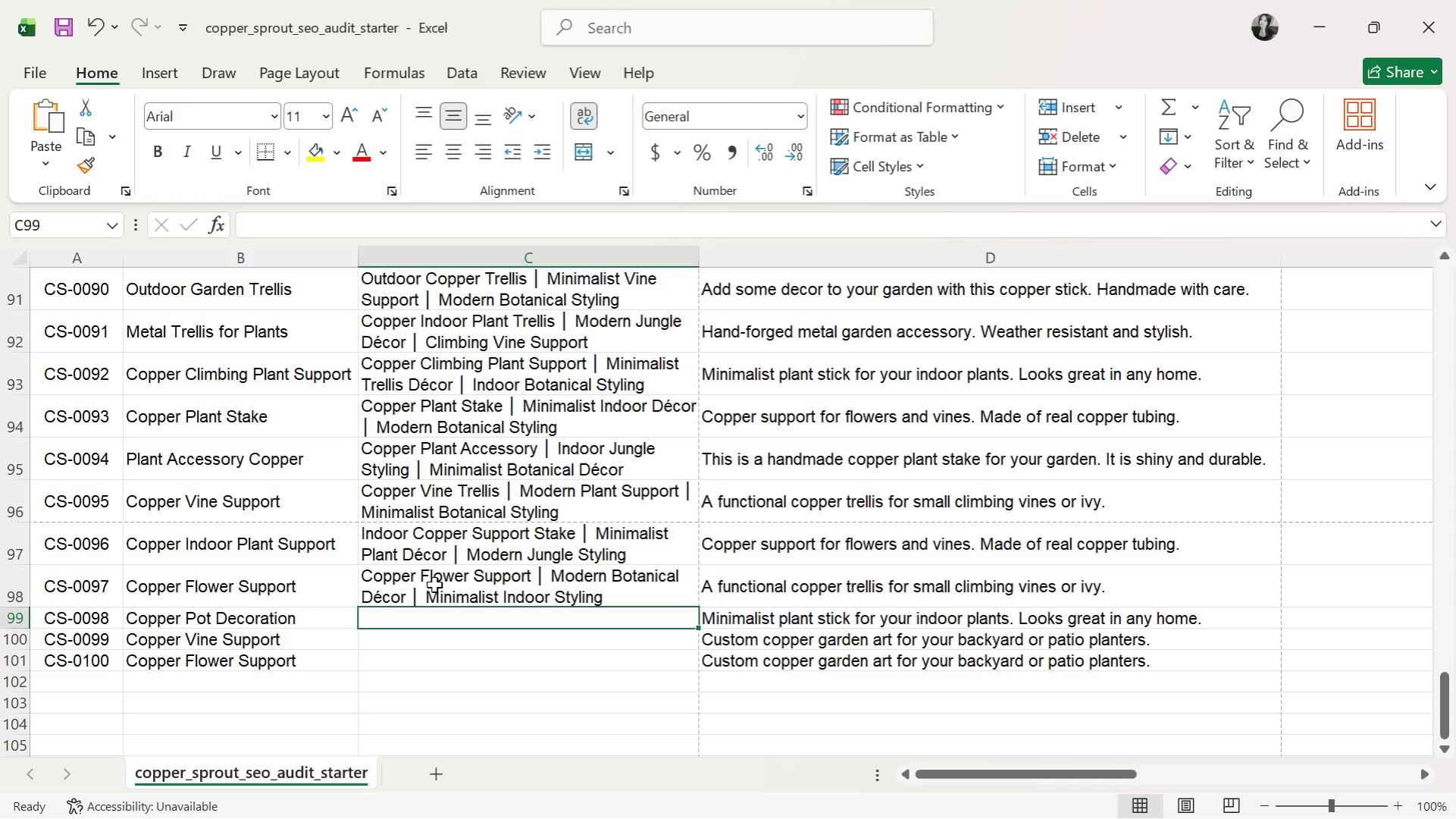 
wait(21.39)
 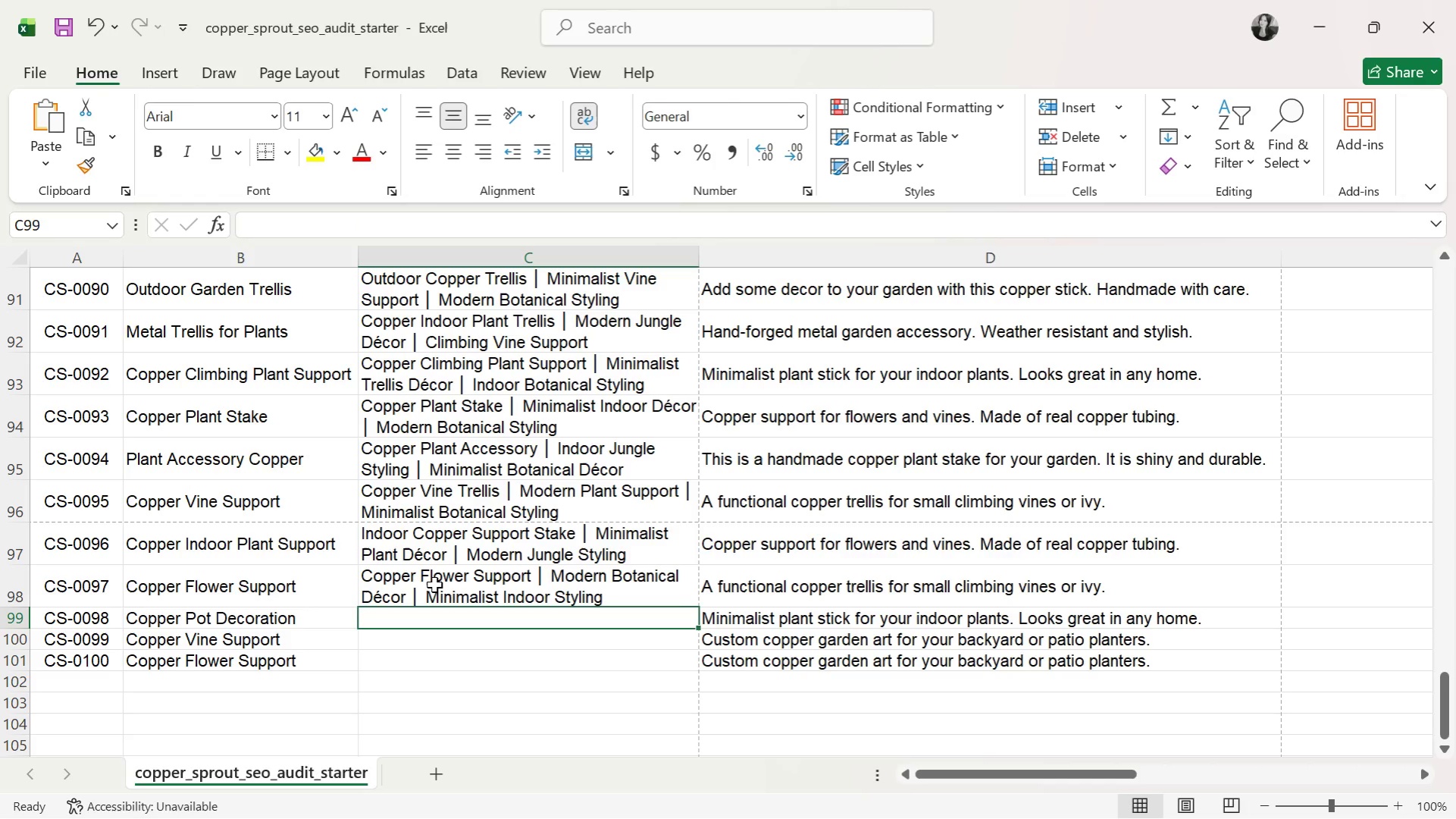 
left_click([403, 408])
 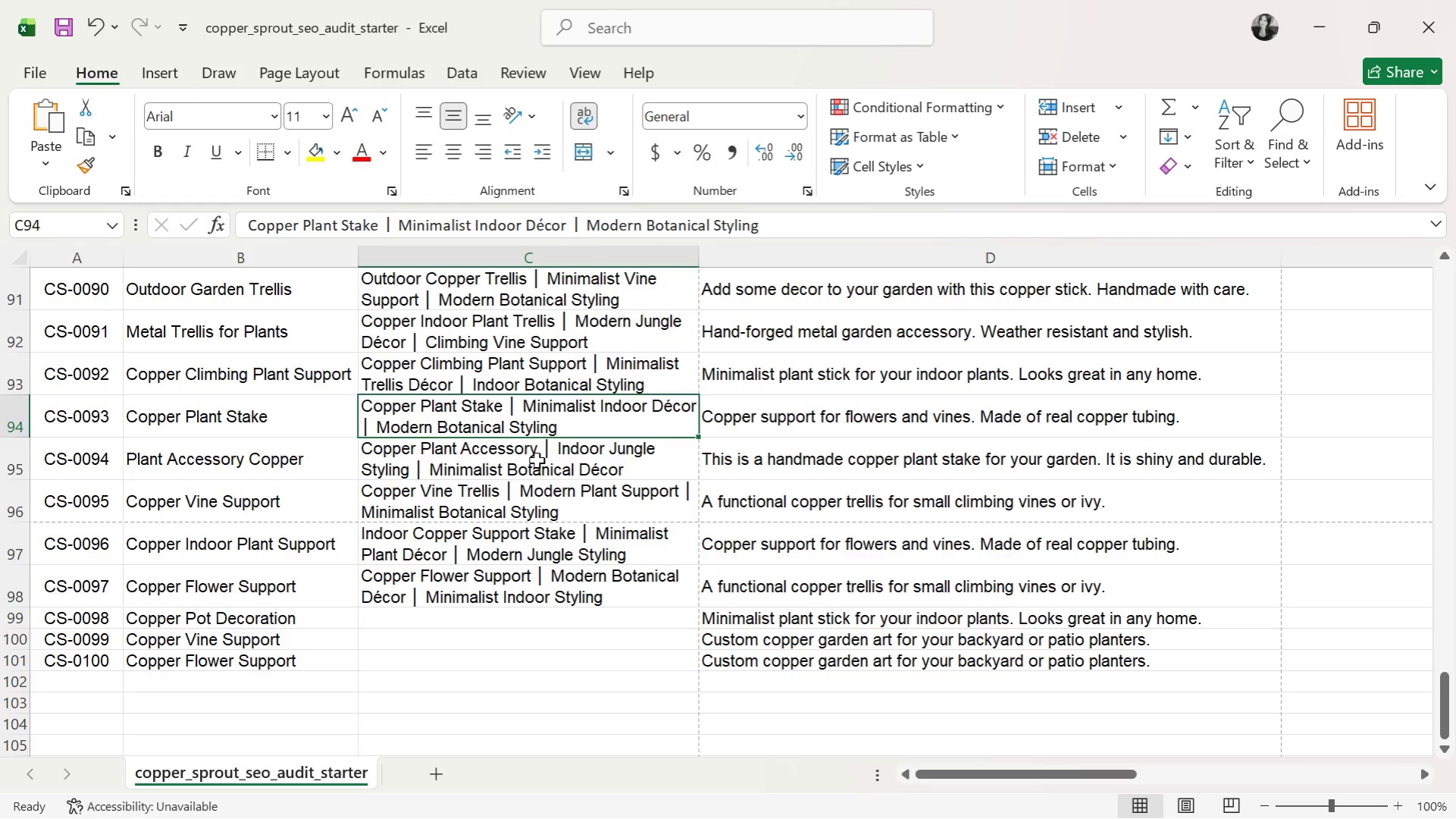 
double_click([541, 527])
 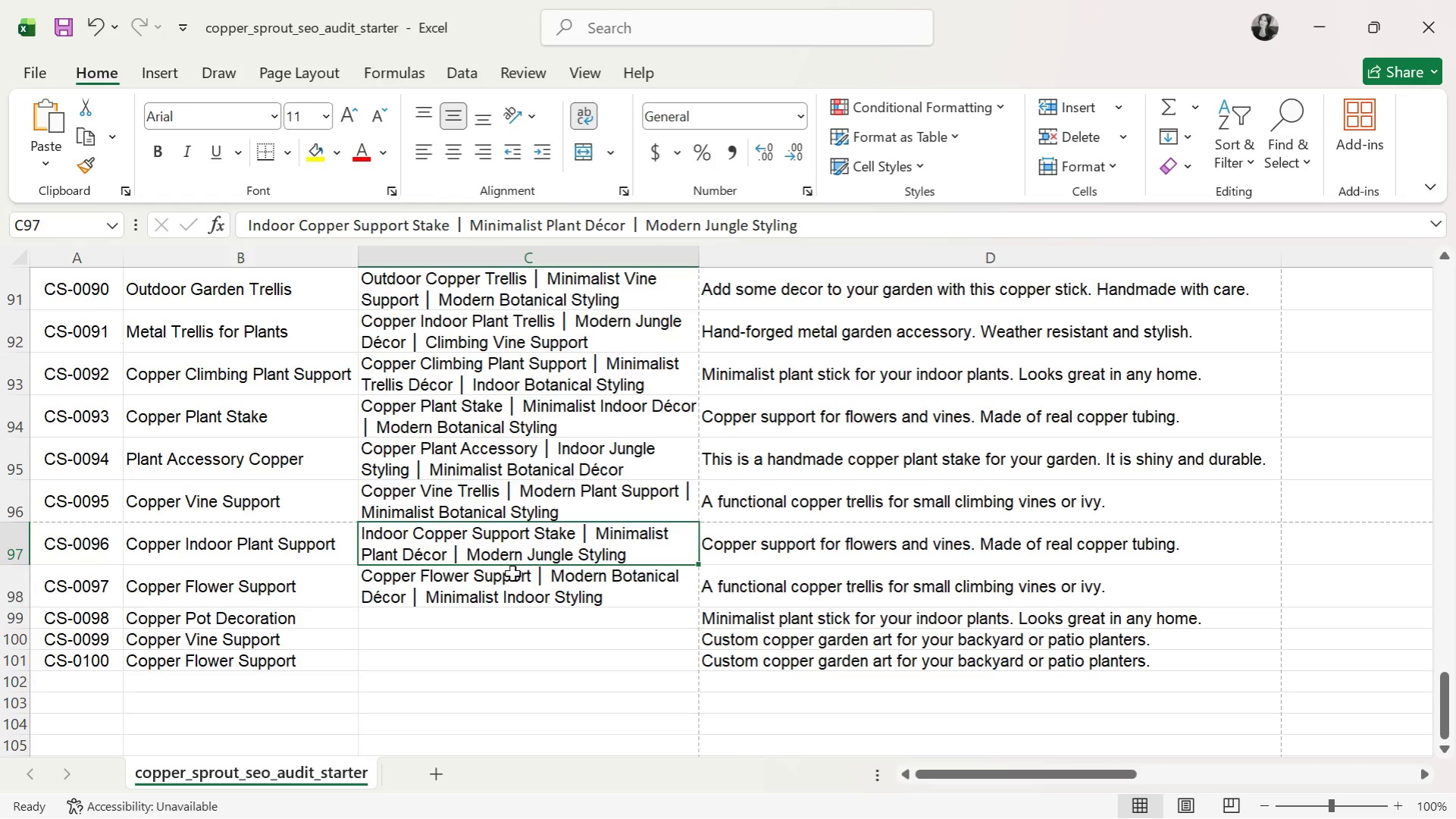 
triple_click([512, 574])
 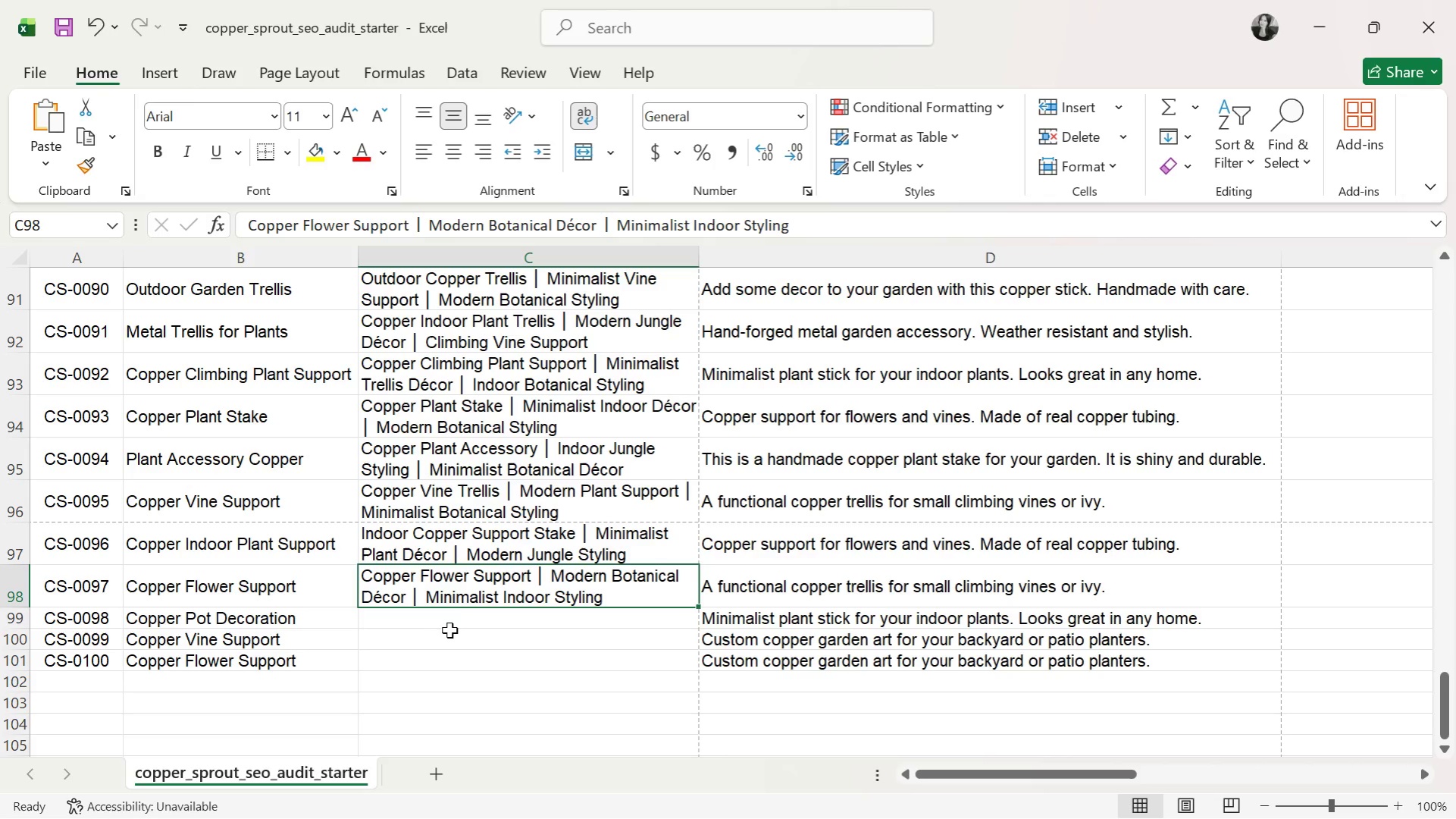 
left_click([467, 613])
 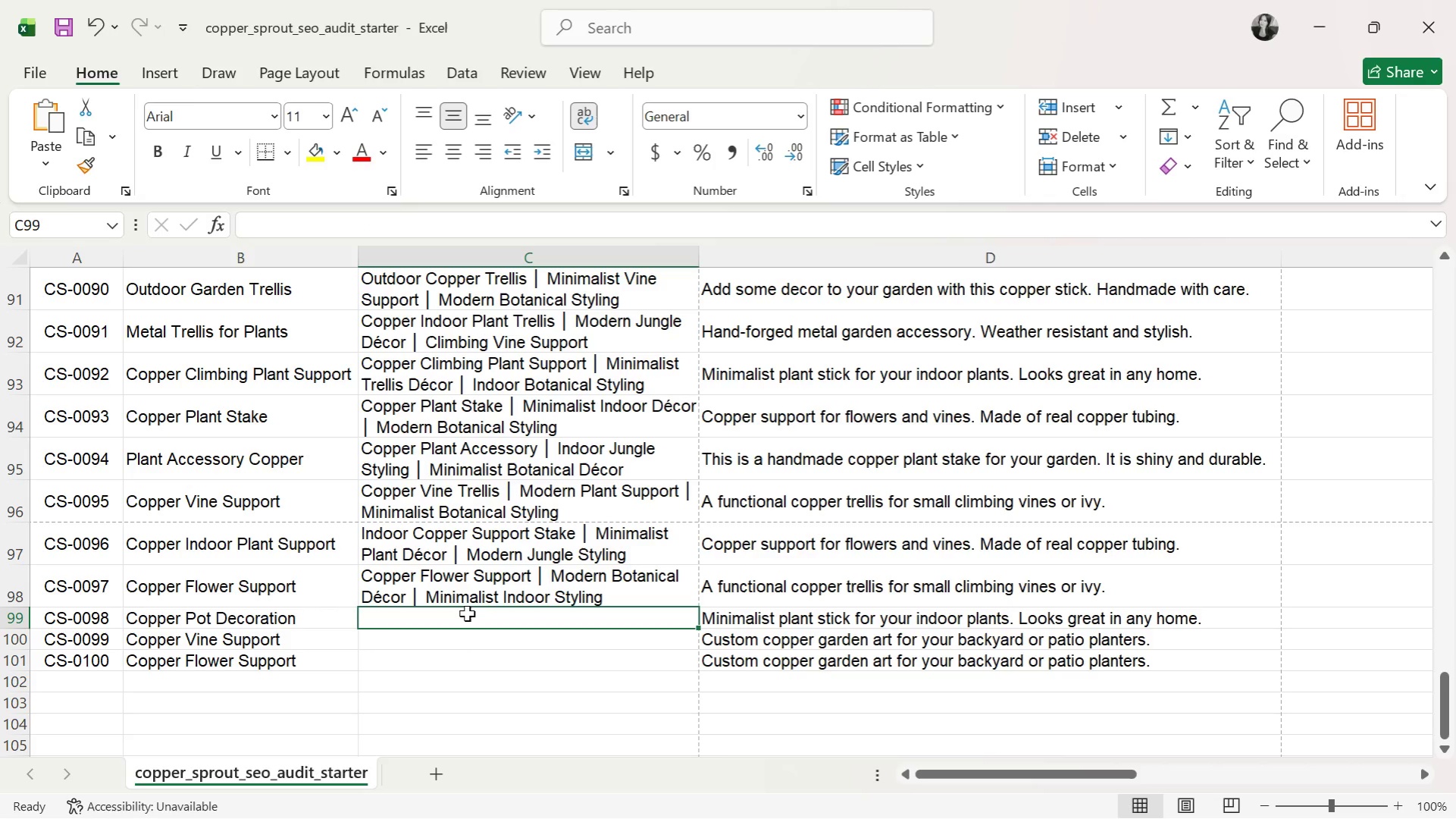 
wait(9.73)
 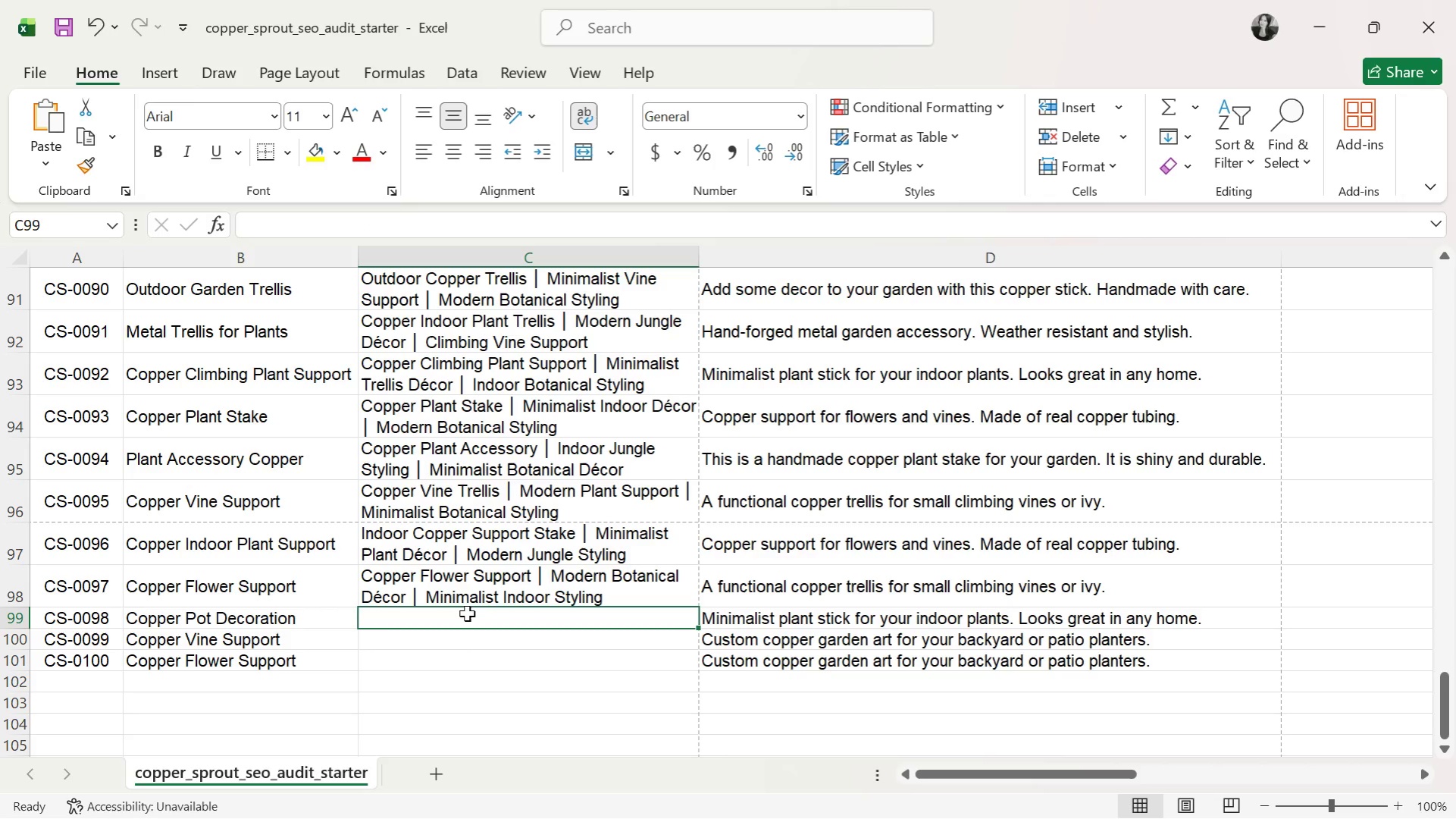 
key(ArrowUp)
 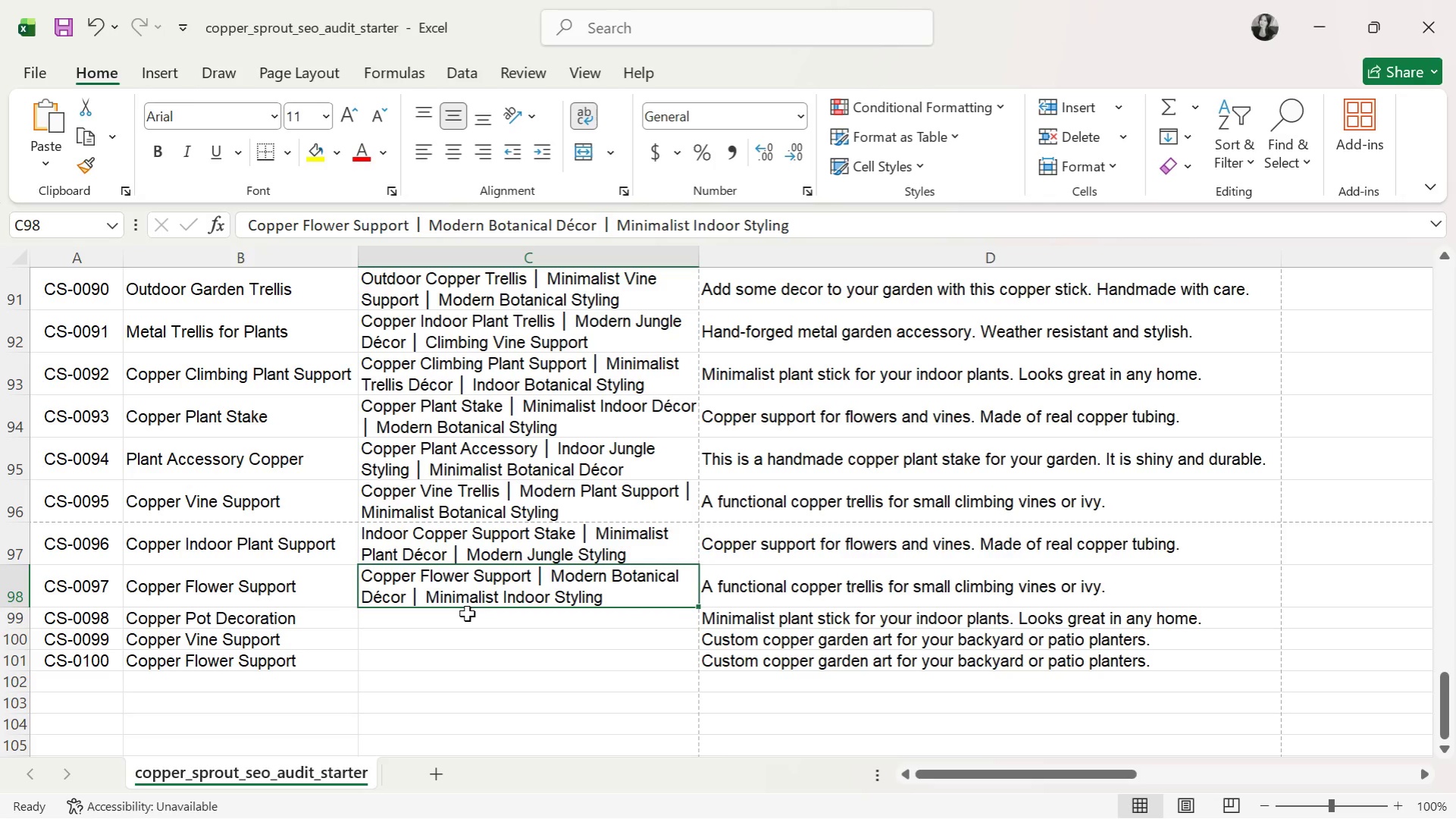 
key(ArrowDown)
 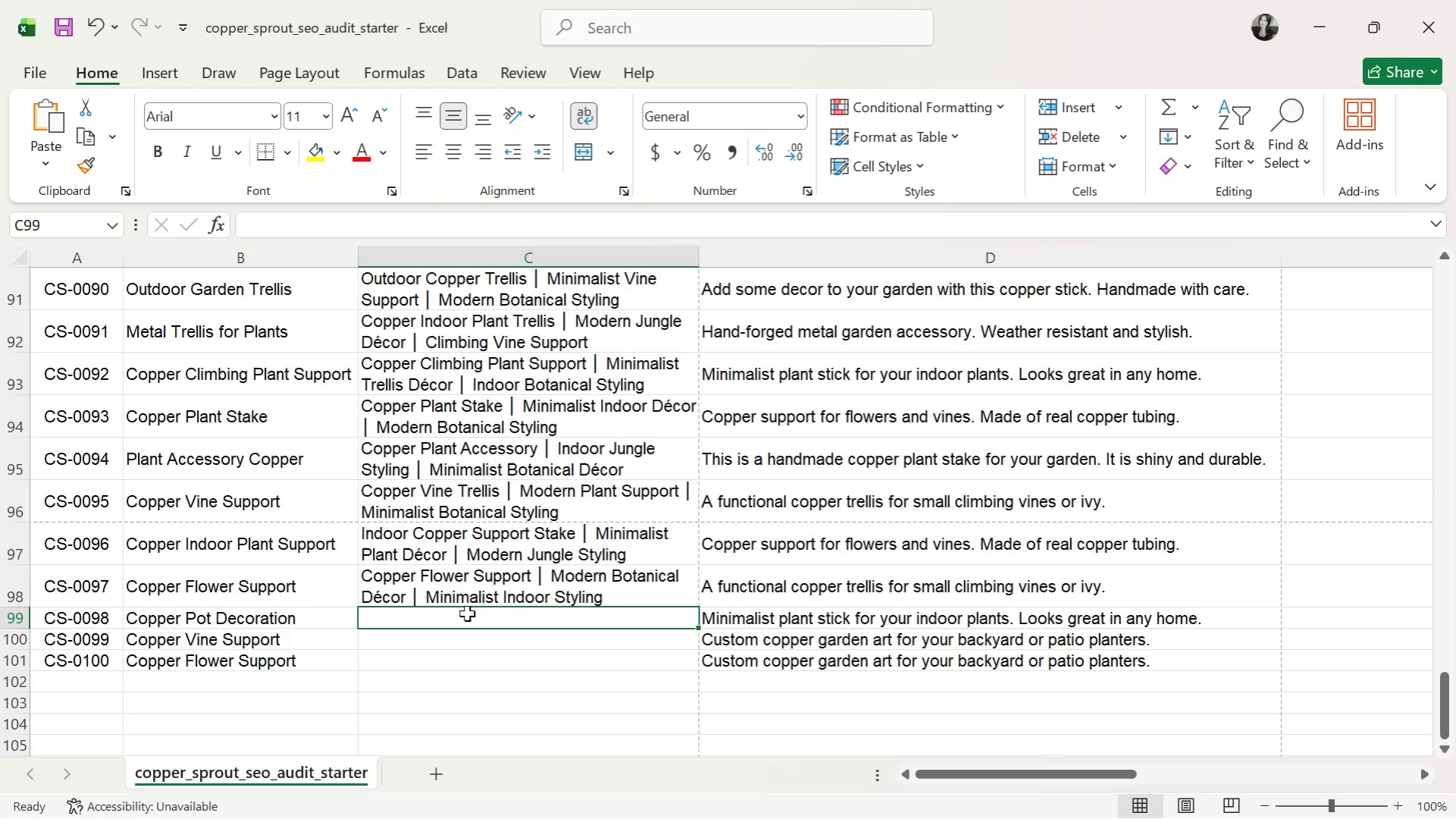 
type(Copper Pot D)
 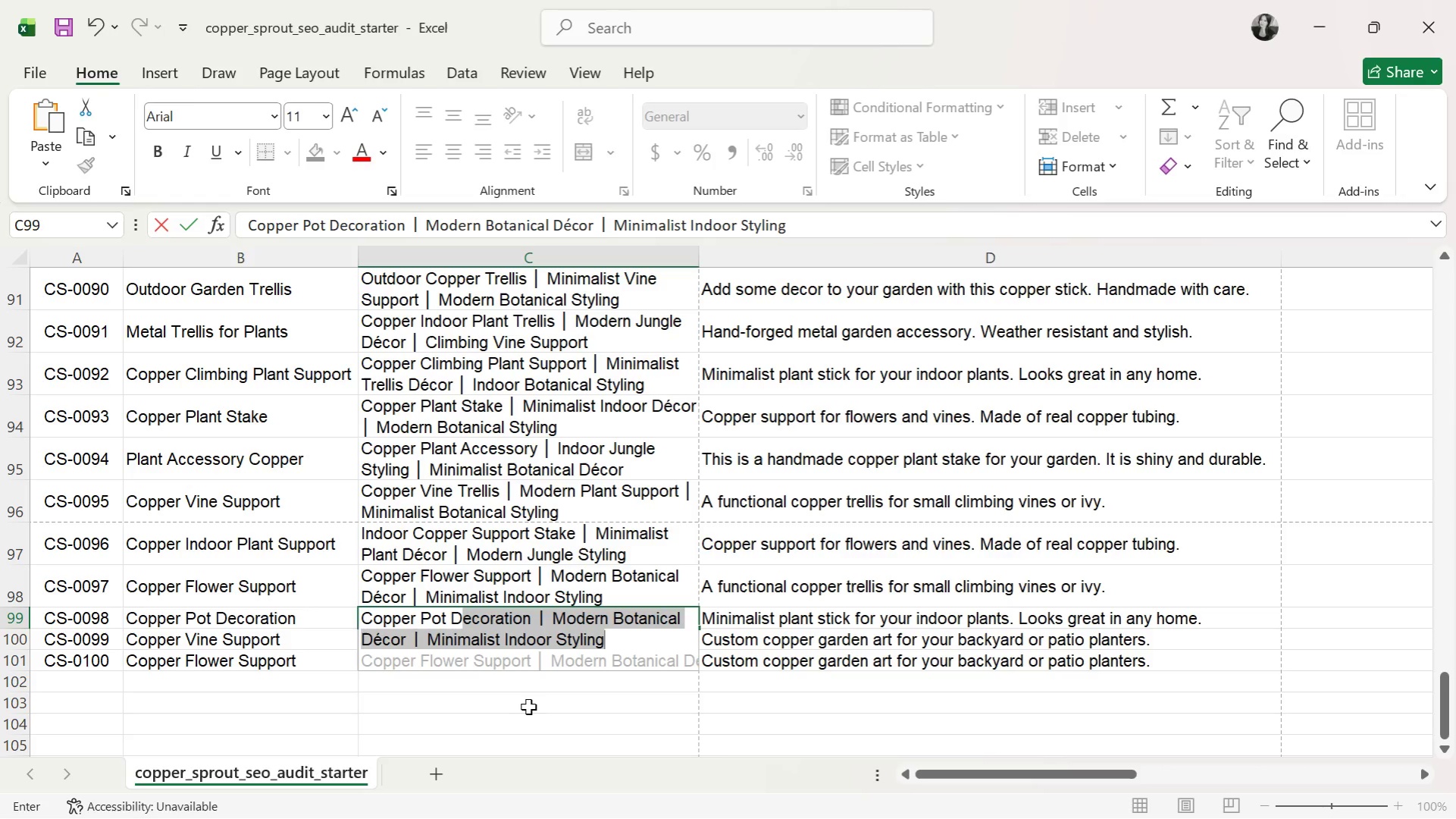 
type(ecoration )
 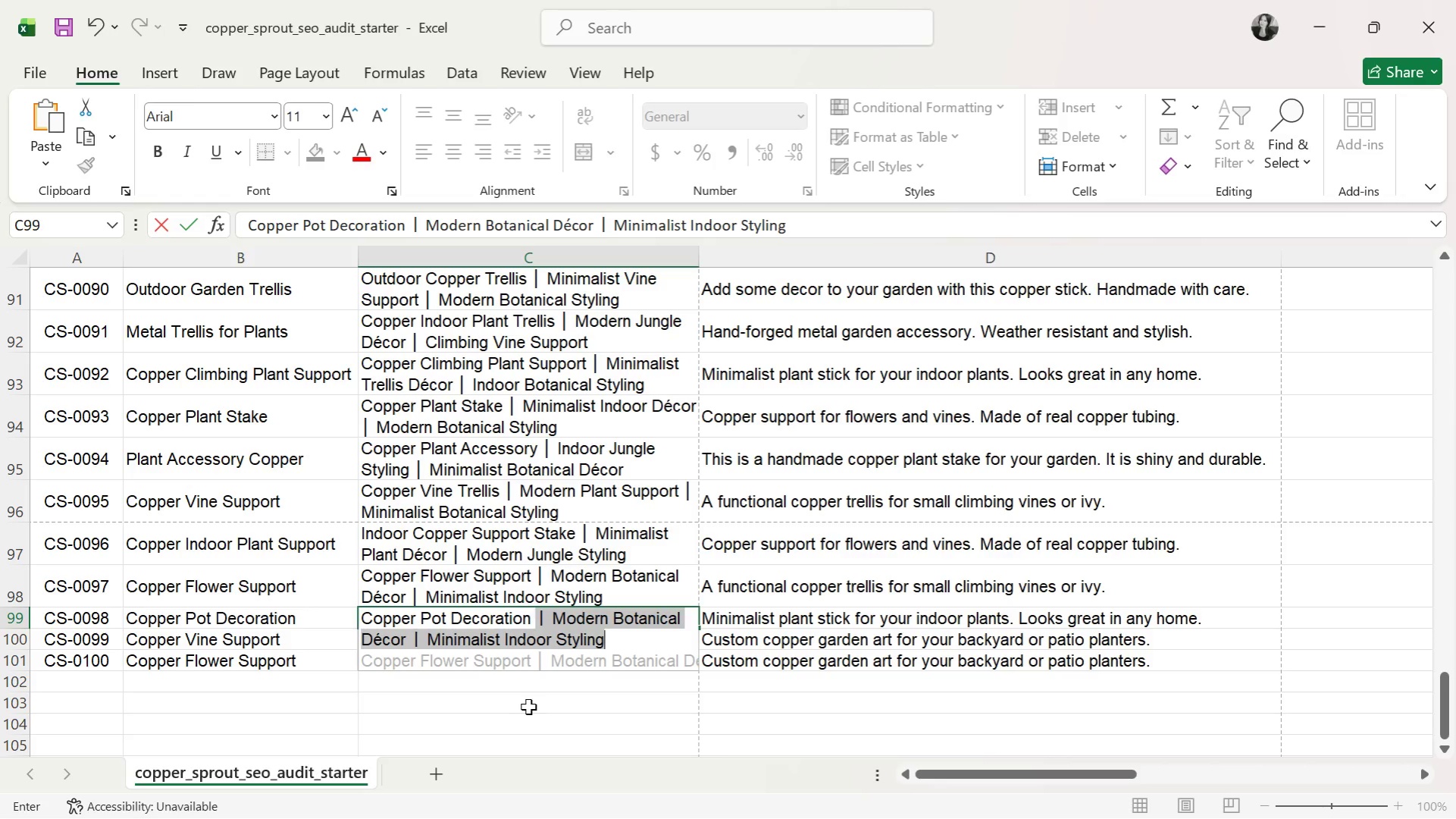 
key(Control+ControlLeft)
 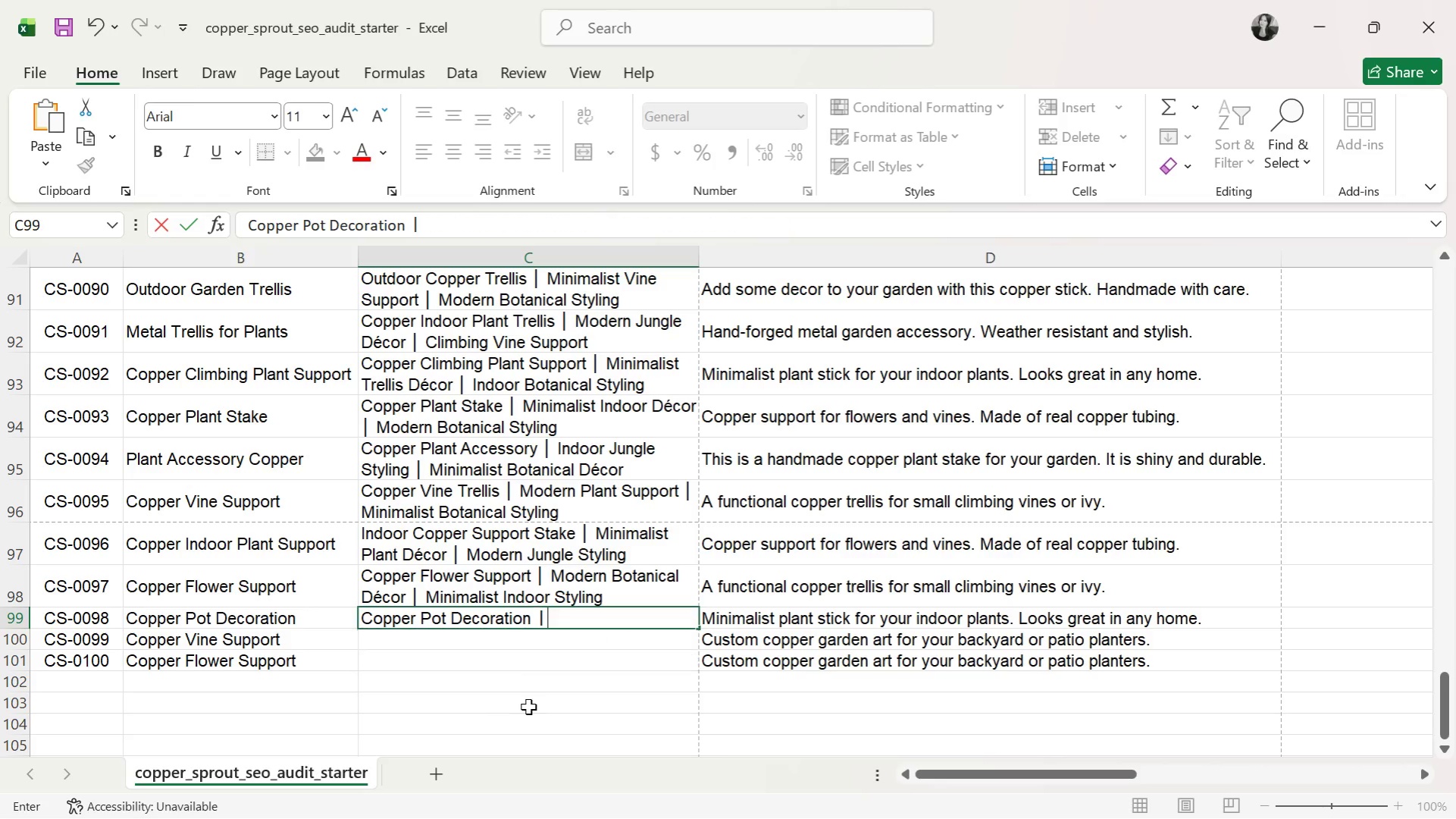 
key(Control+V)
 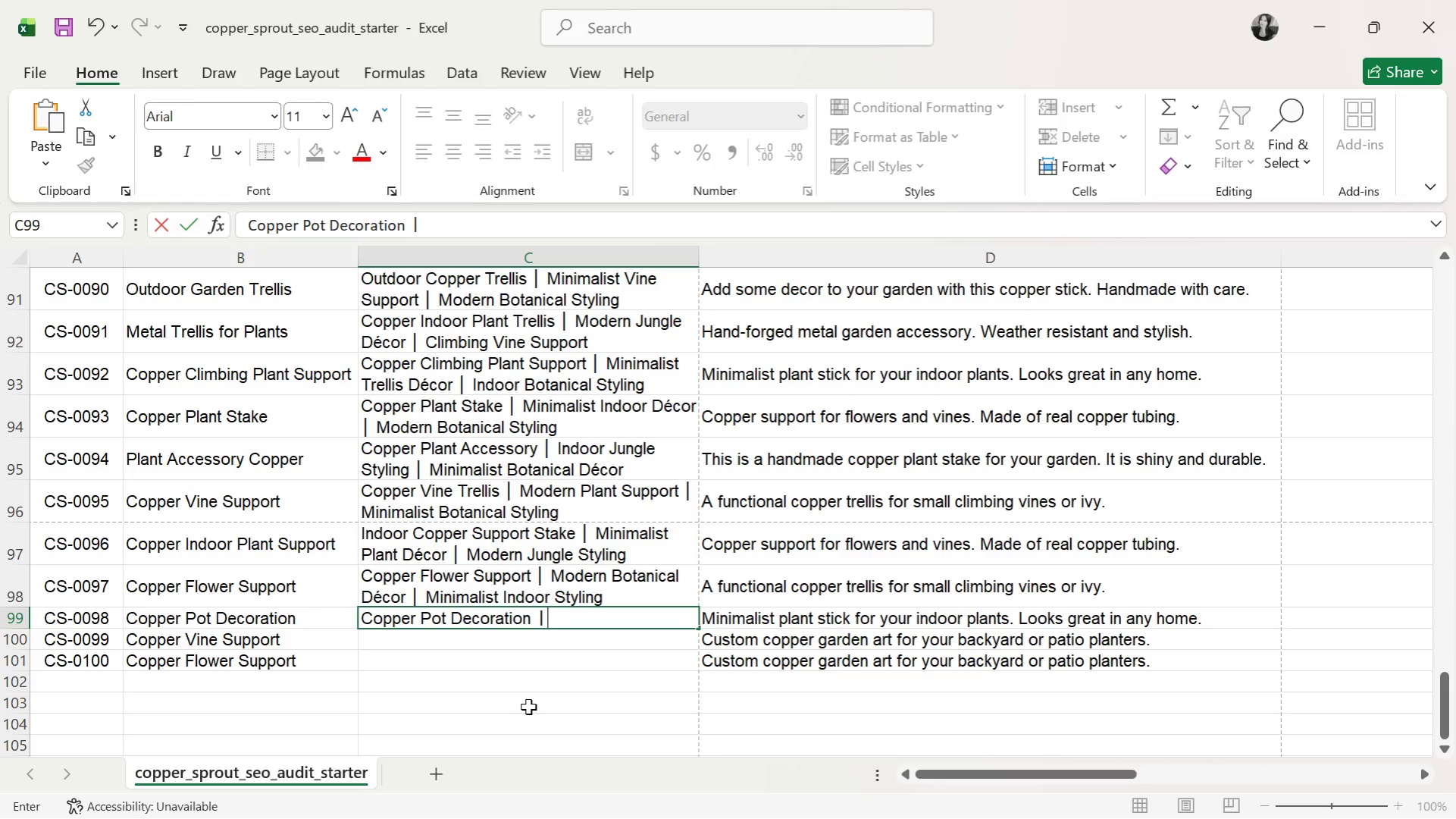 
type( Minimalist Botanical Accent )
 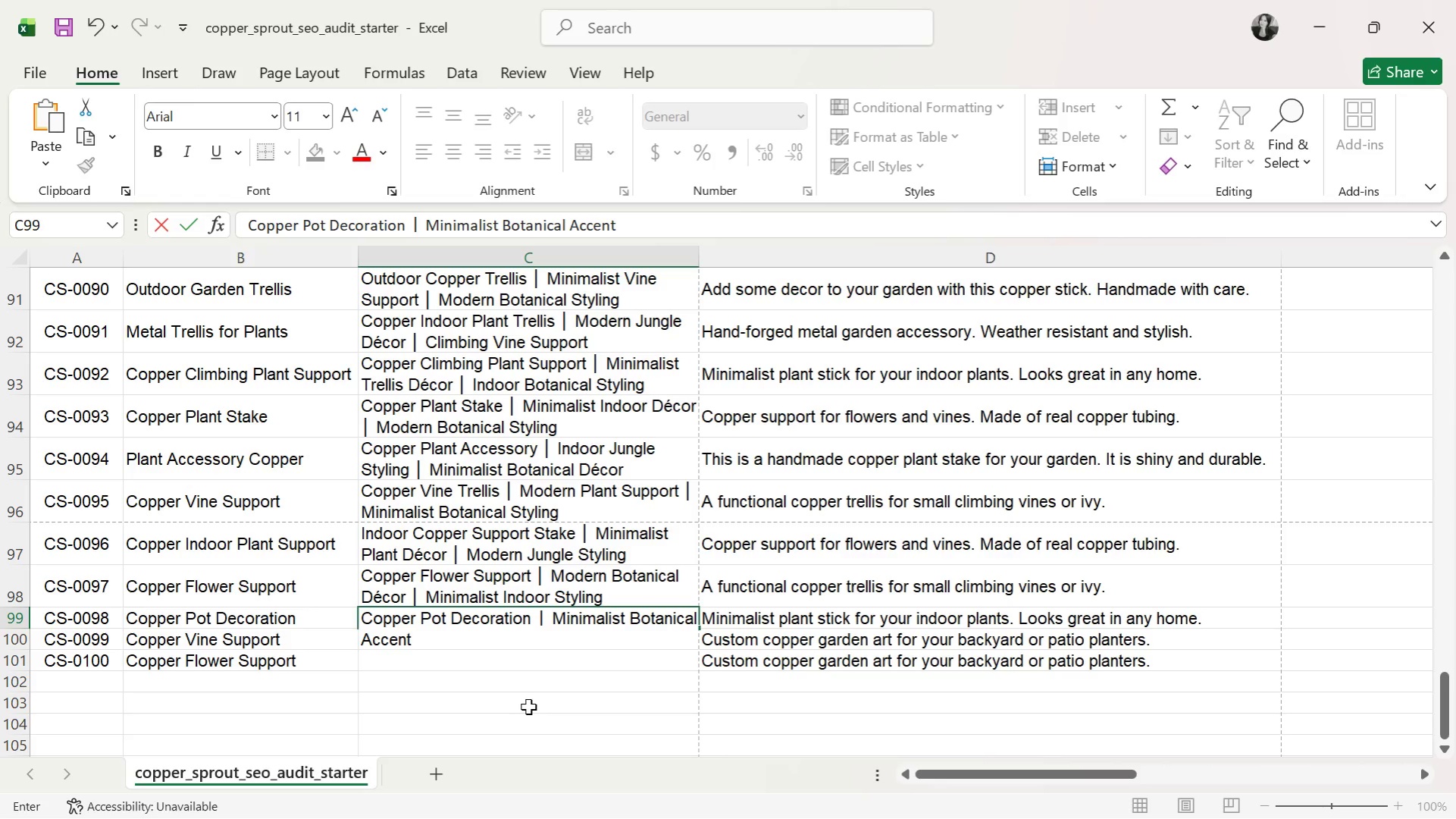 
key(Control+ControlLeft)
 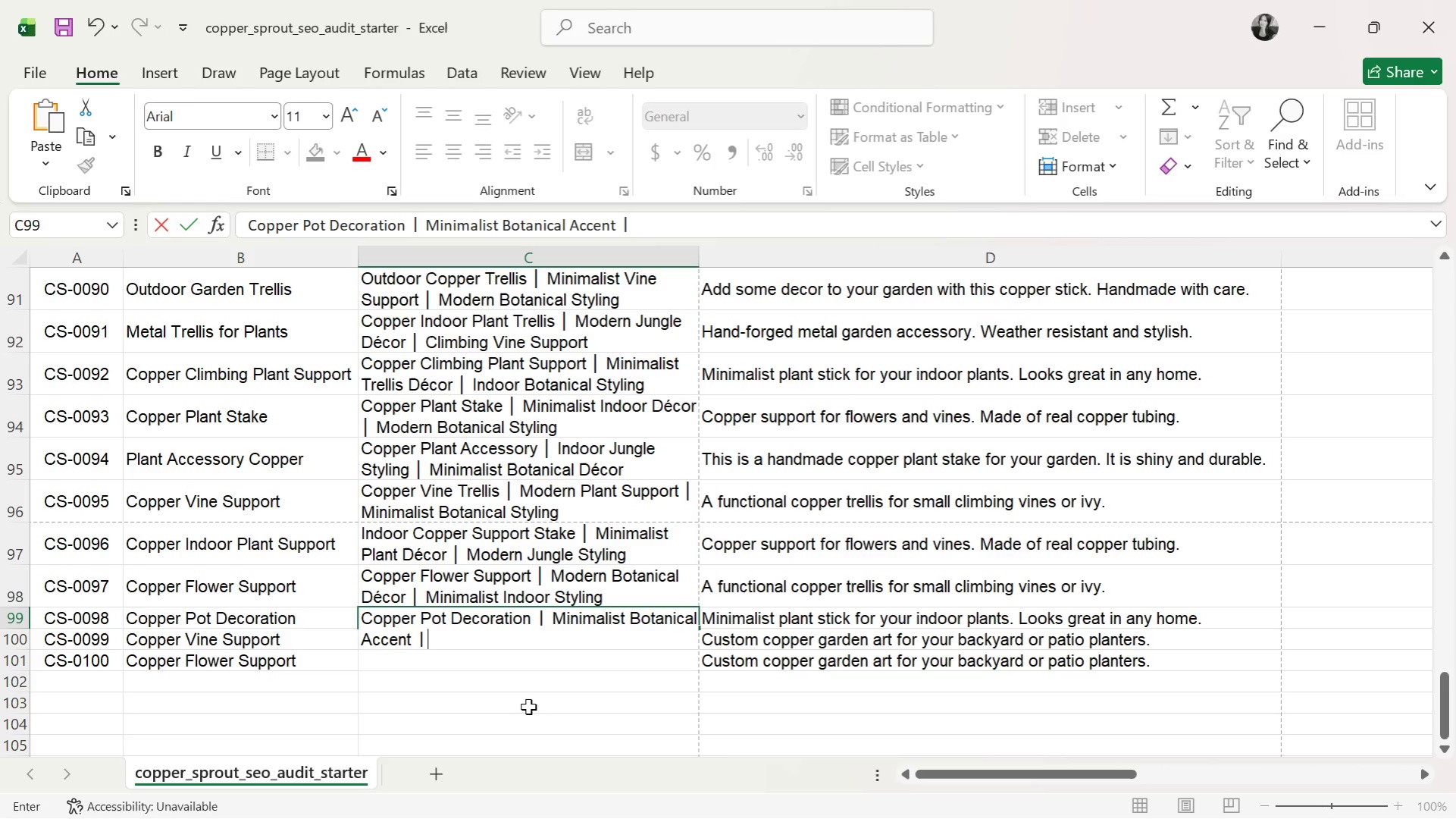 
key(Control+V)
 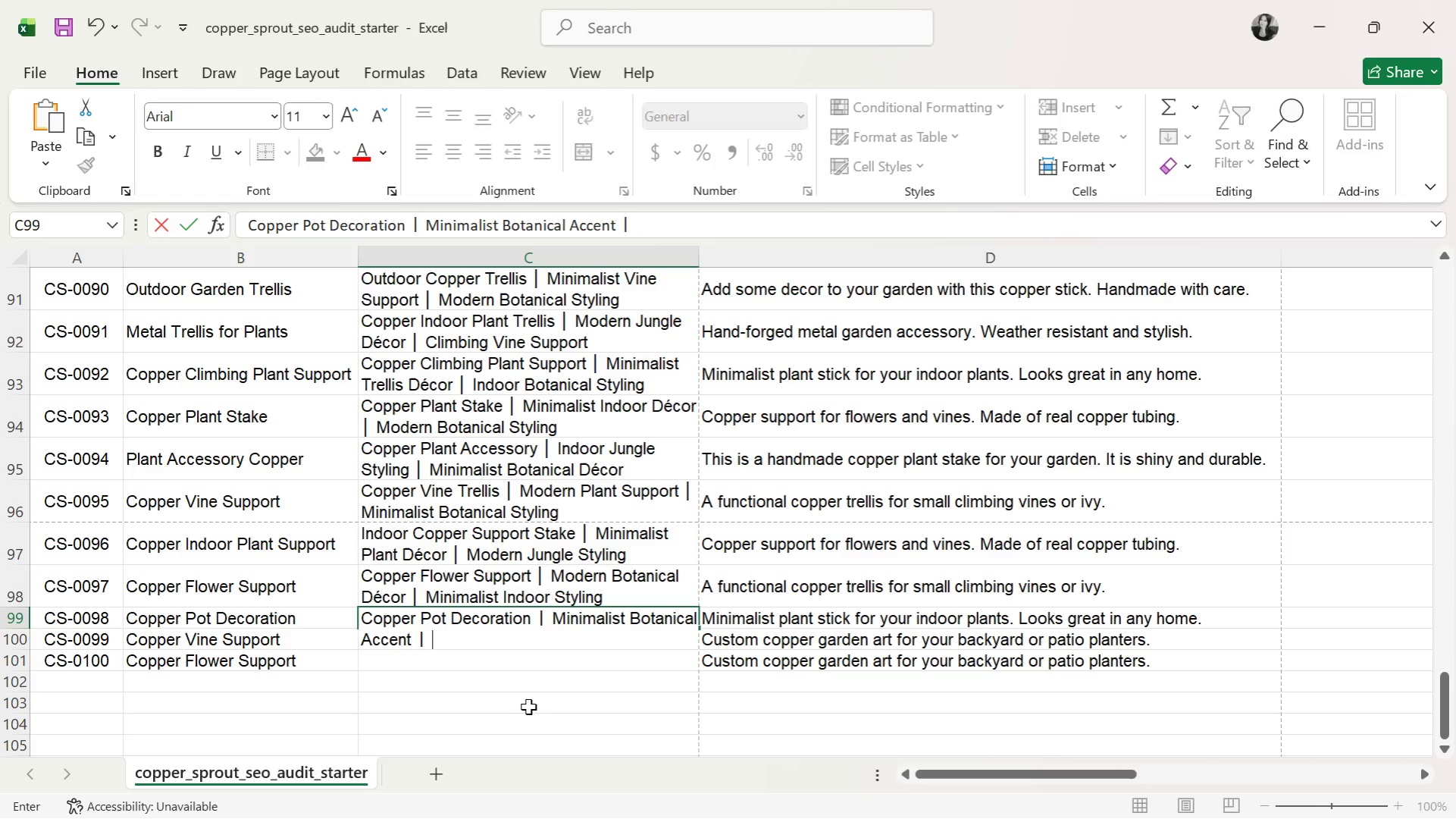 
type( Indoor Shelf Styling)
 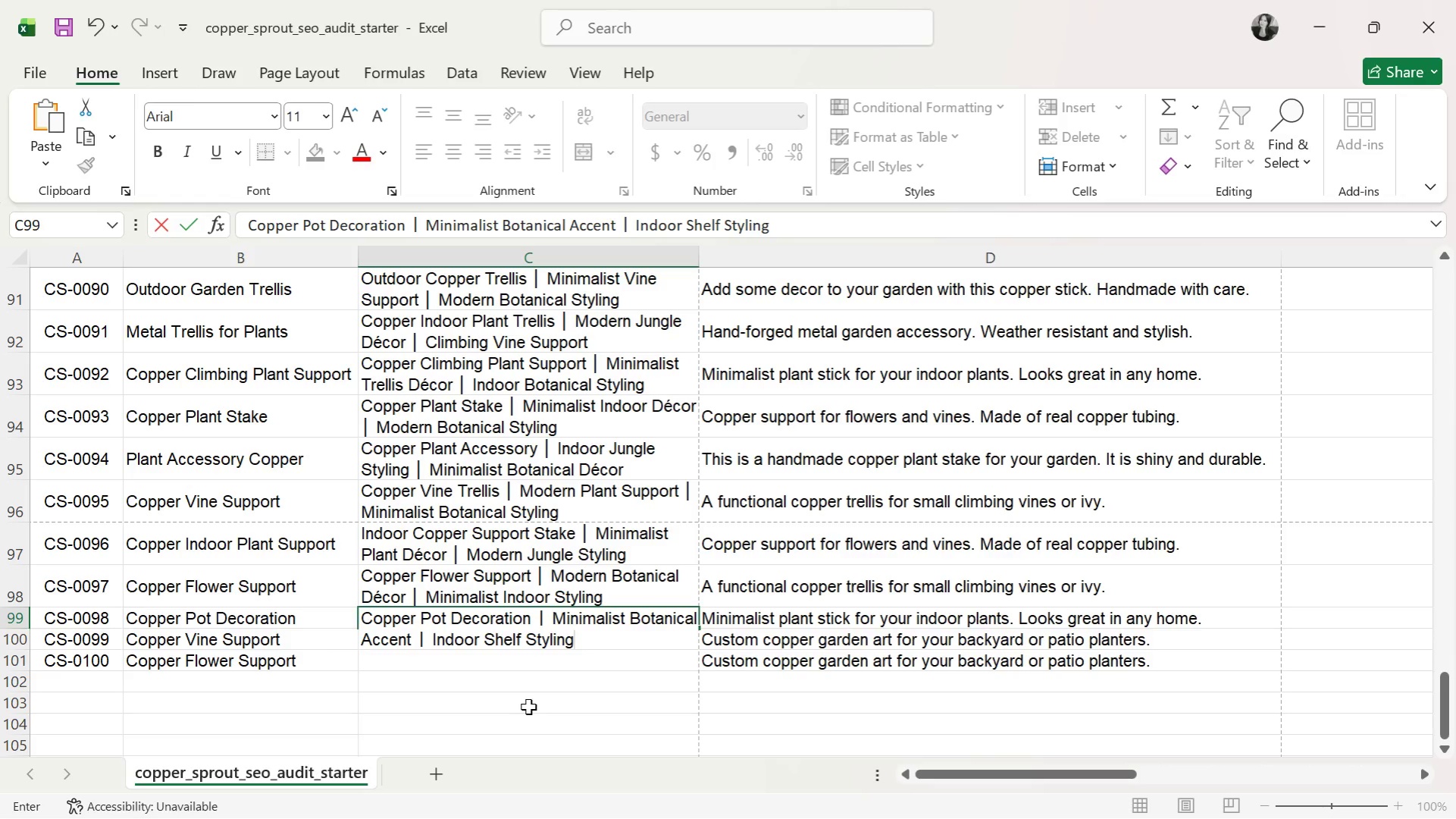 
key(Enter)
 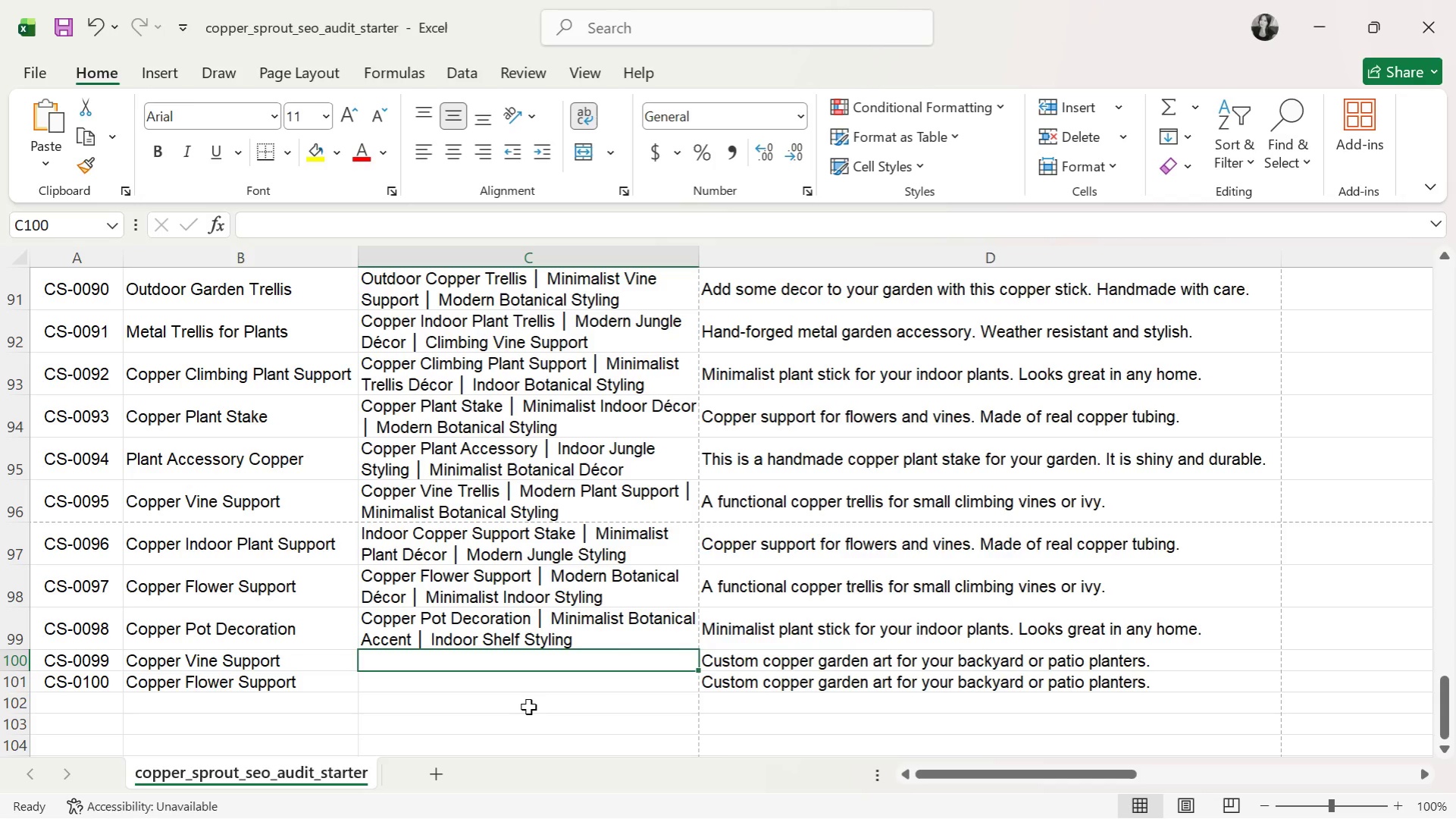 
type(Copper Vine Support )
 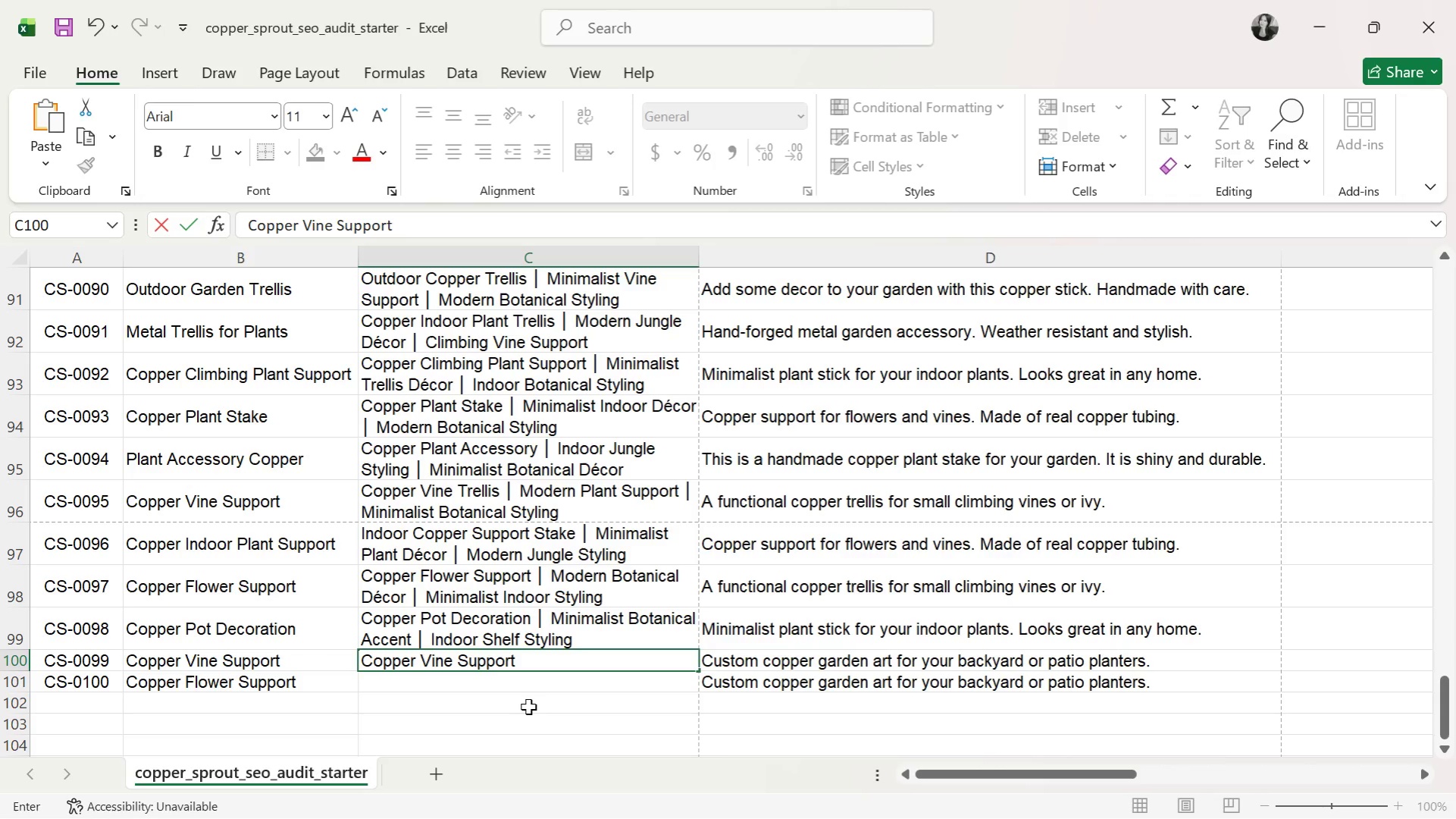 
key(Control+ControlLeft)
 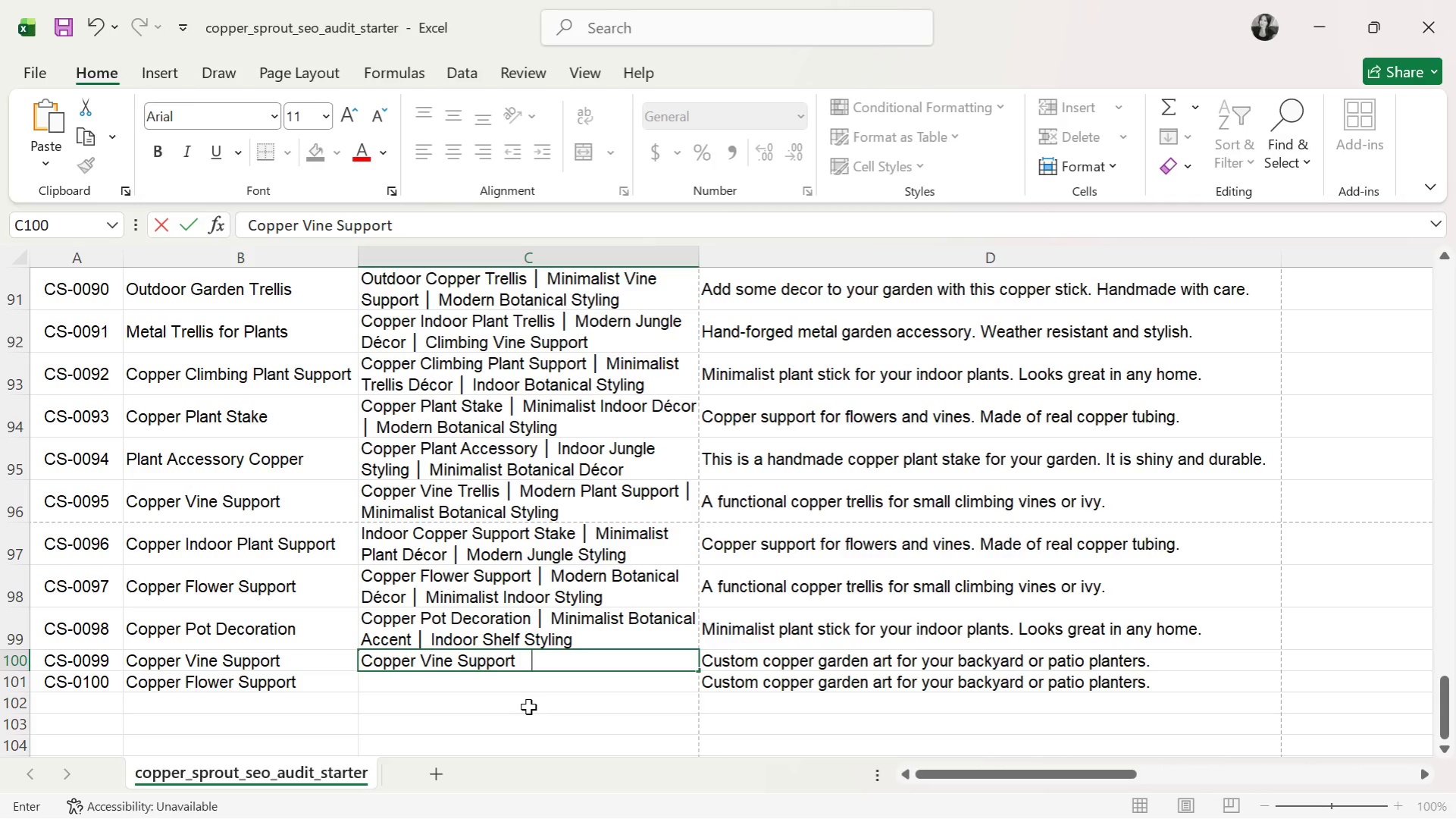 
key(Control+V)
 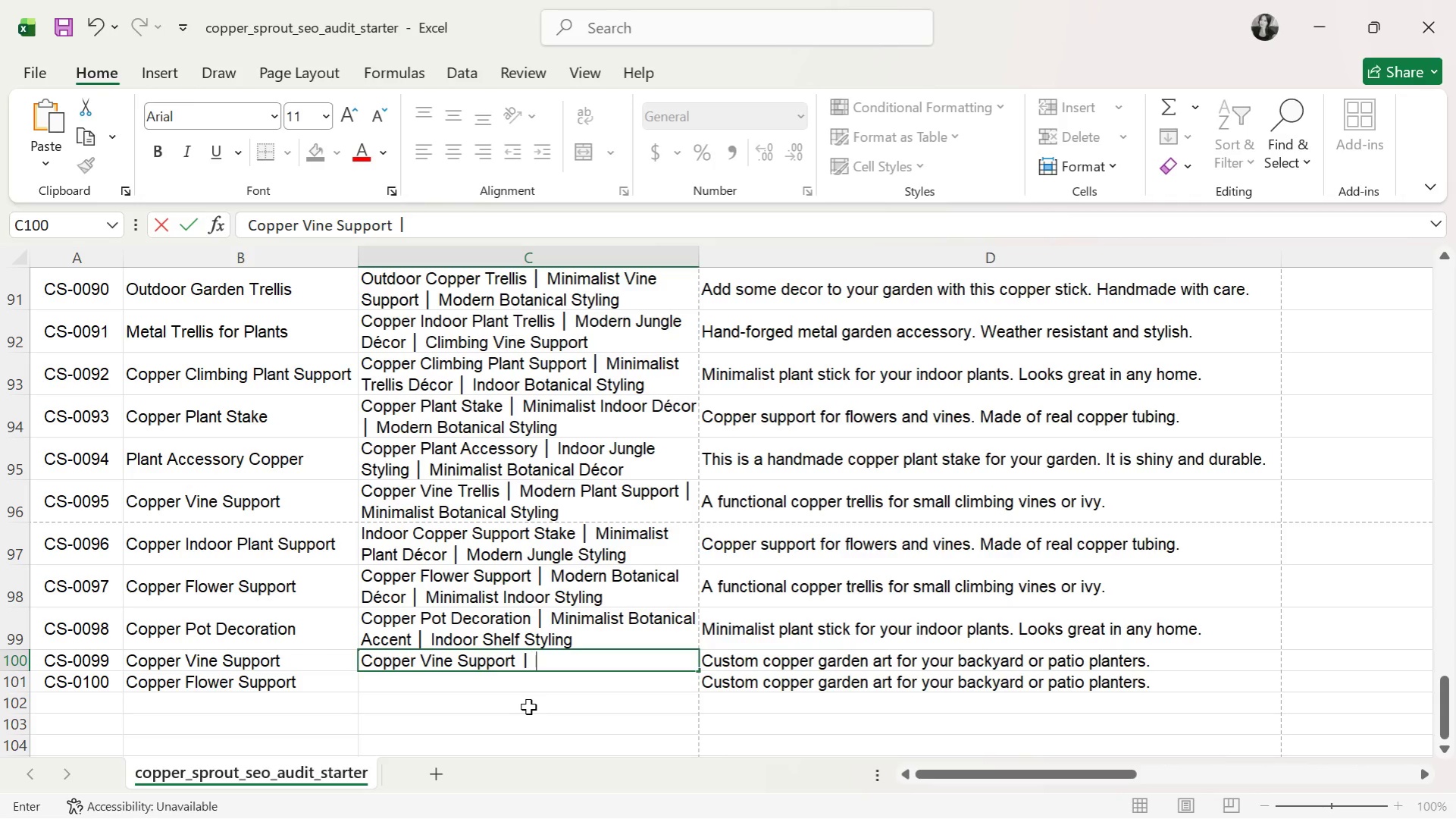 
type( Minimalist Indoor Trellis )
 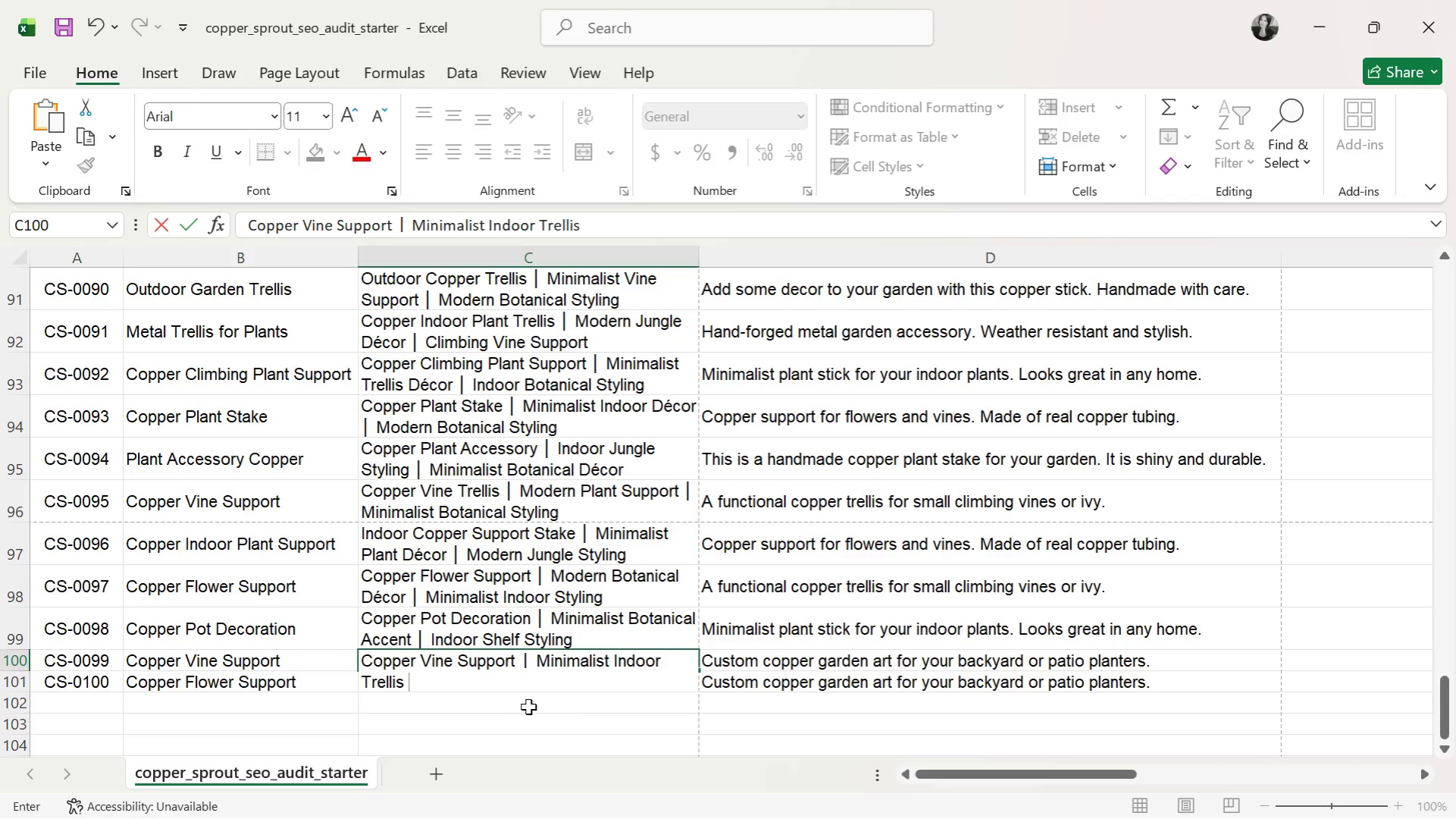 
key(Control+ControlLeft)
 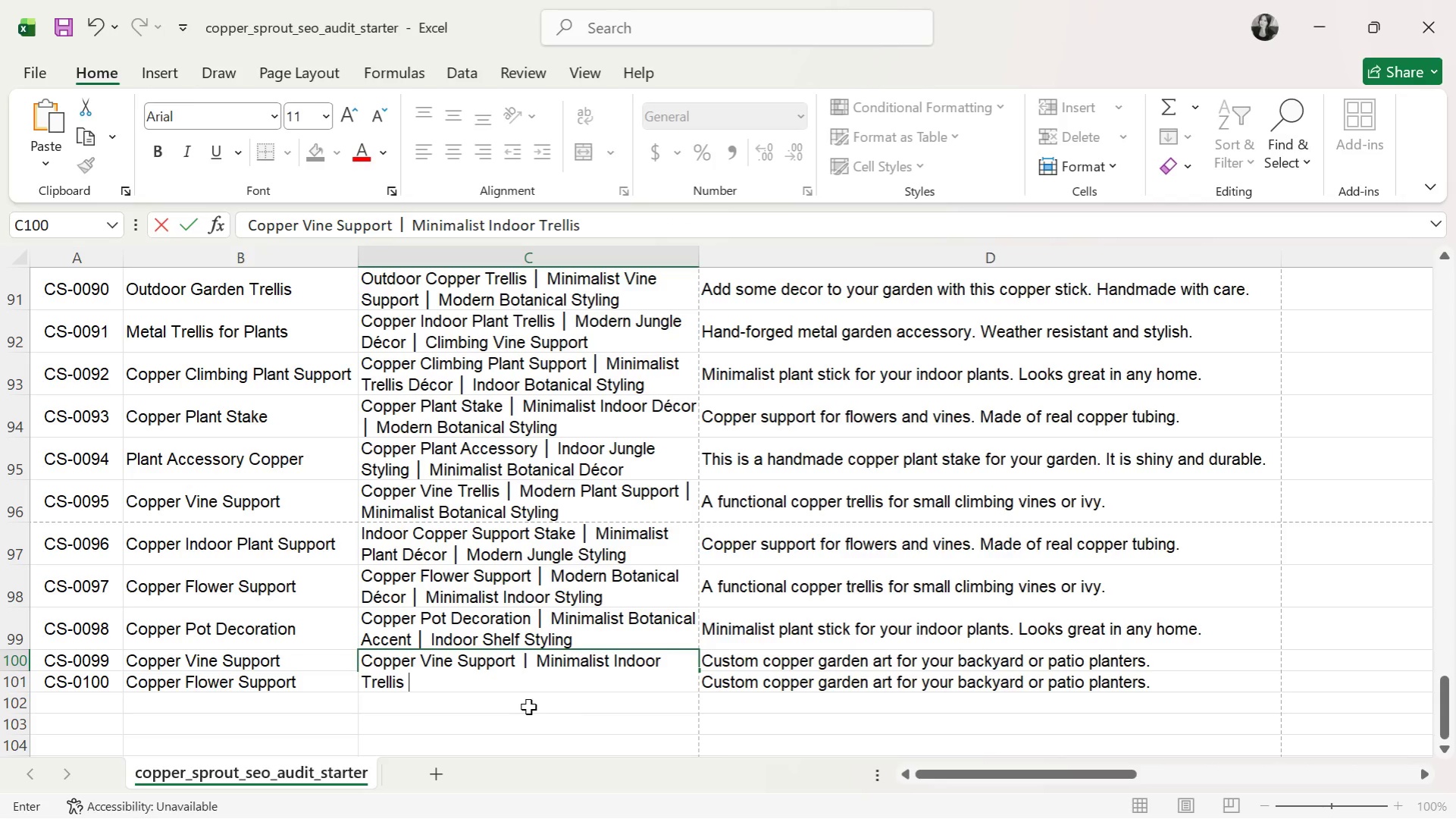 
key(Control+V)
 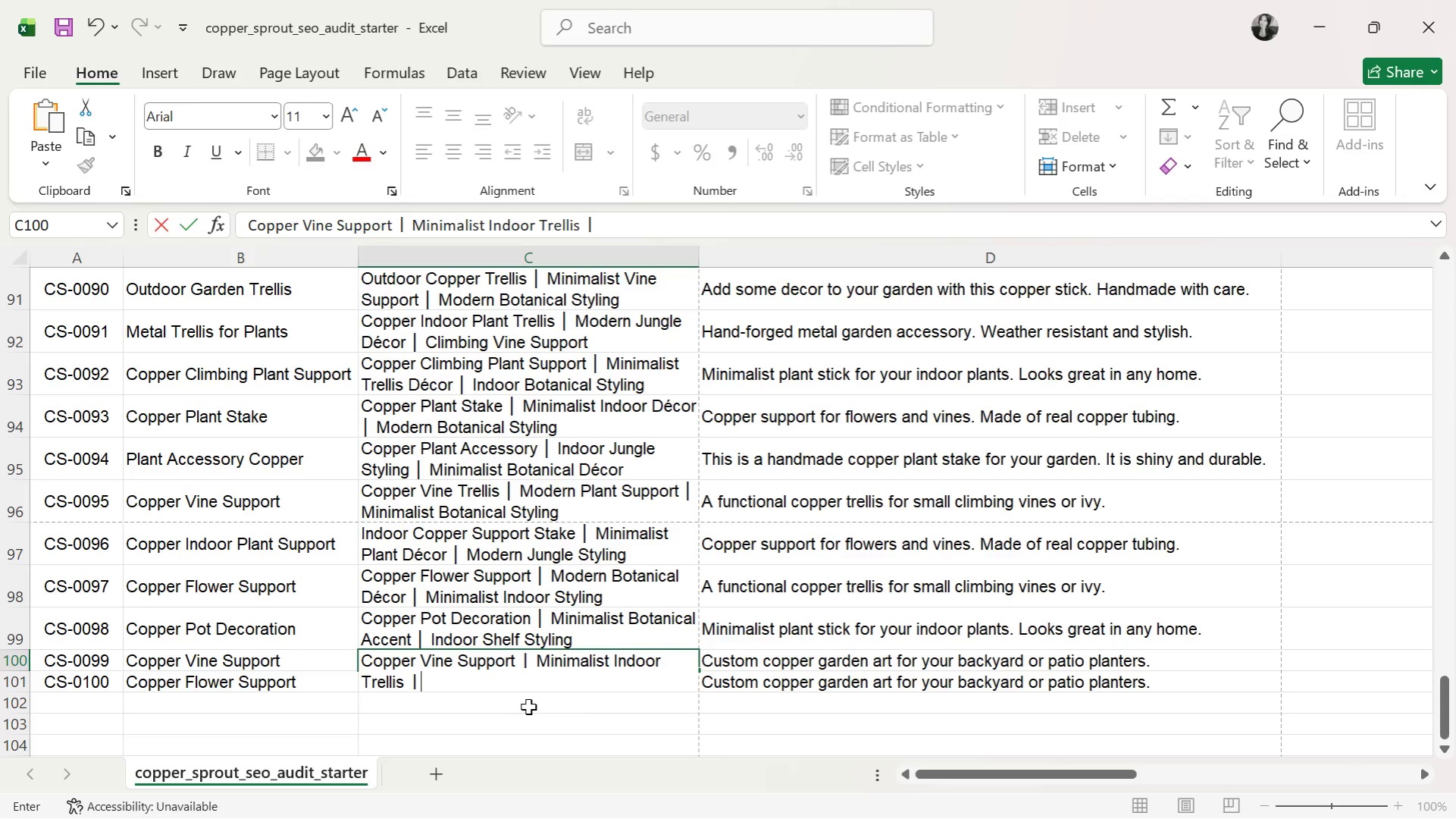 
type( Modern Plant Styling)
 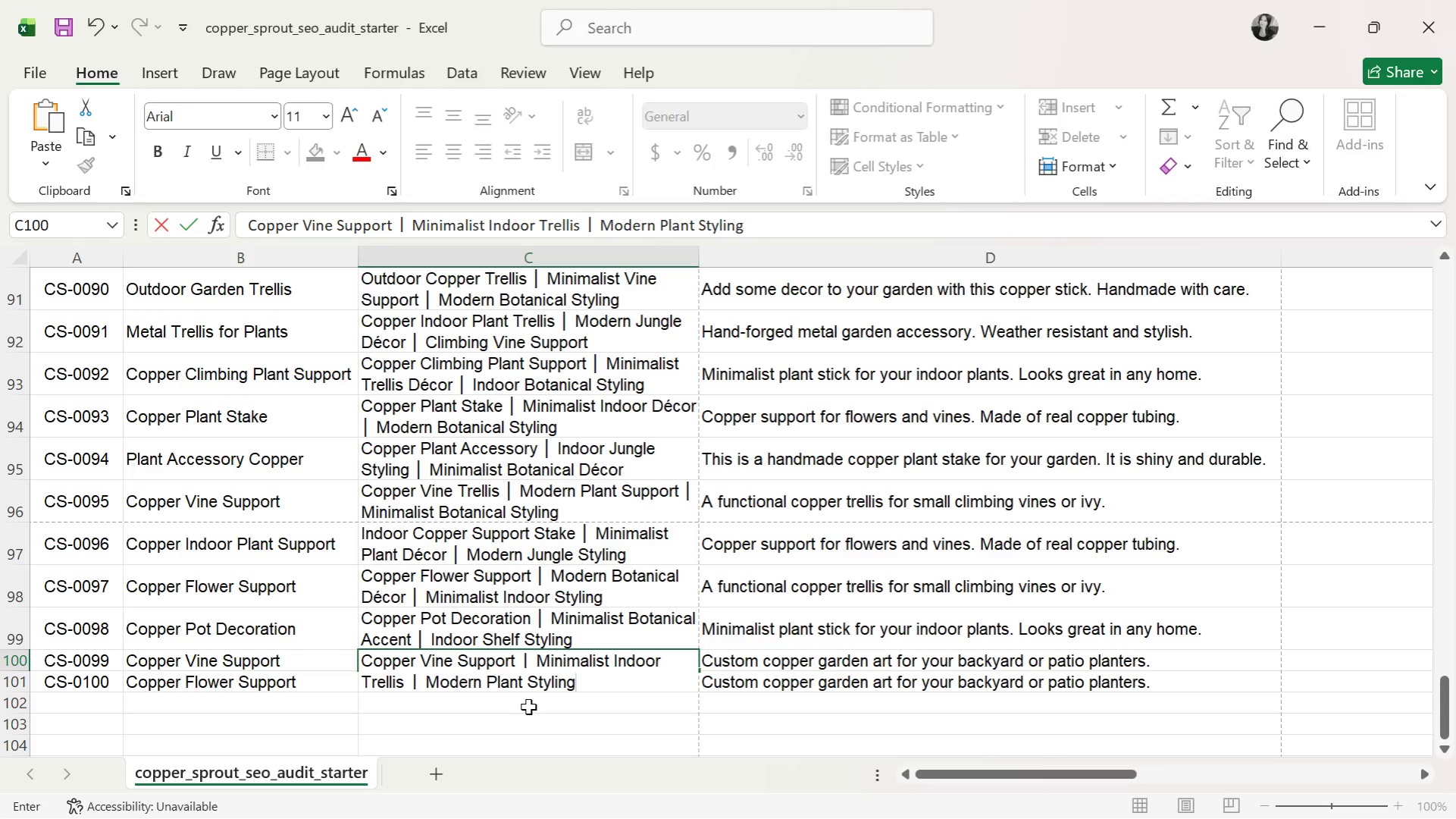 
key(Enter)
 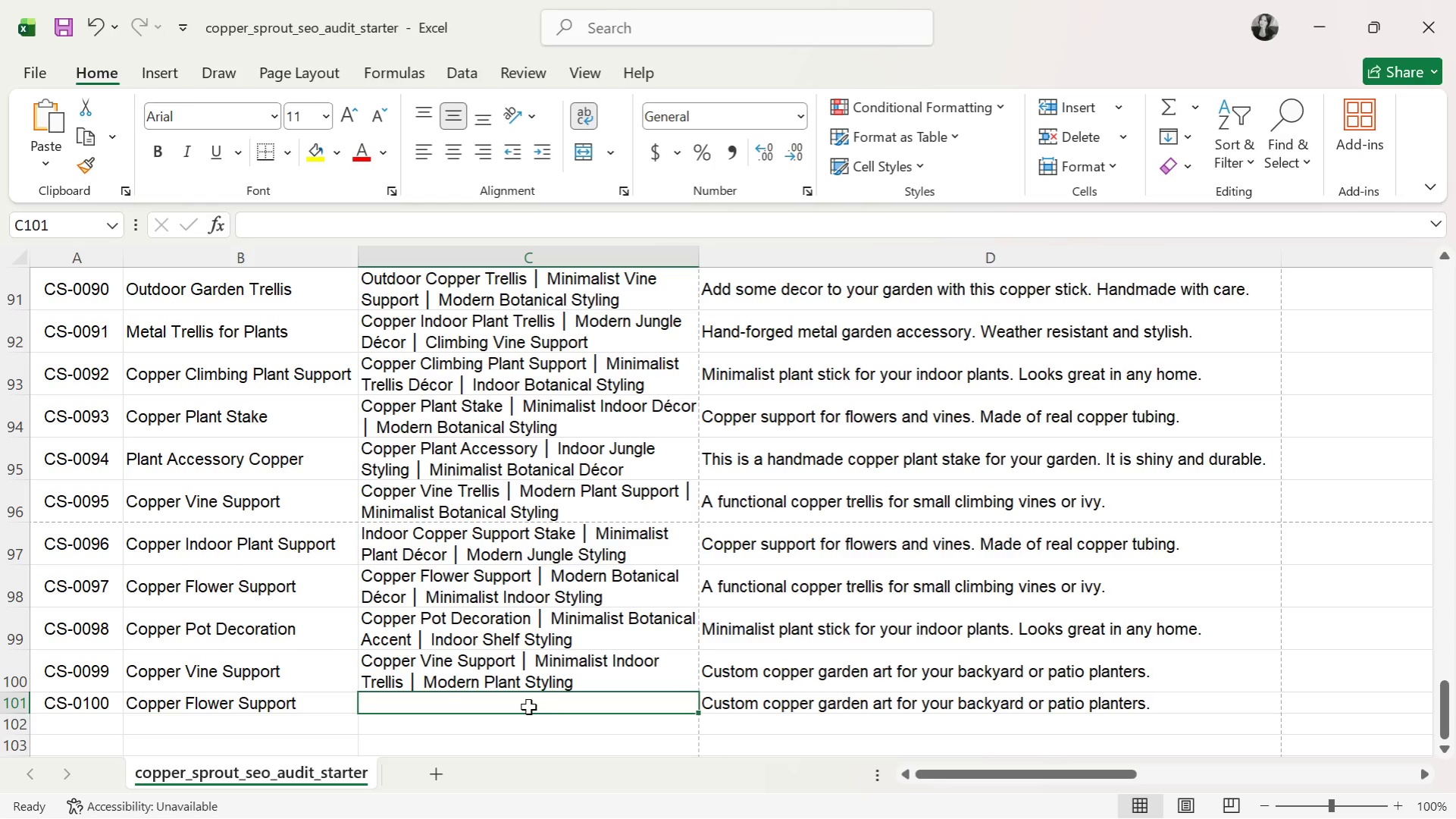 
type(Copper Flower Trellis )
 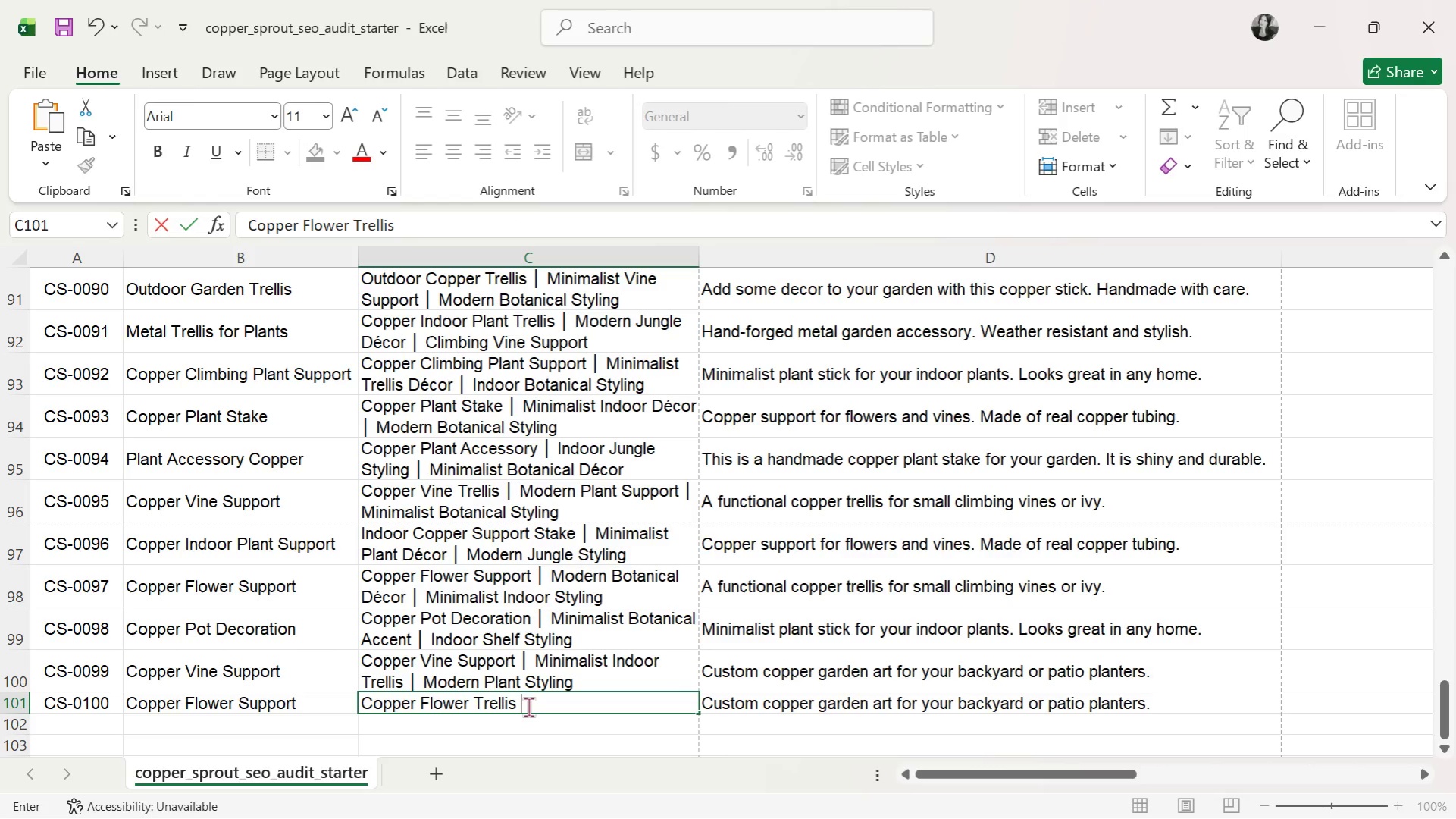 
key(Control+ControlLeft)
 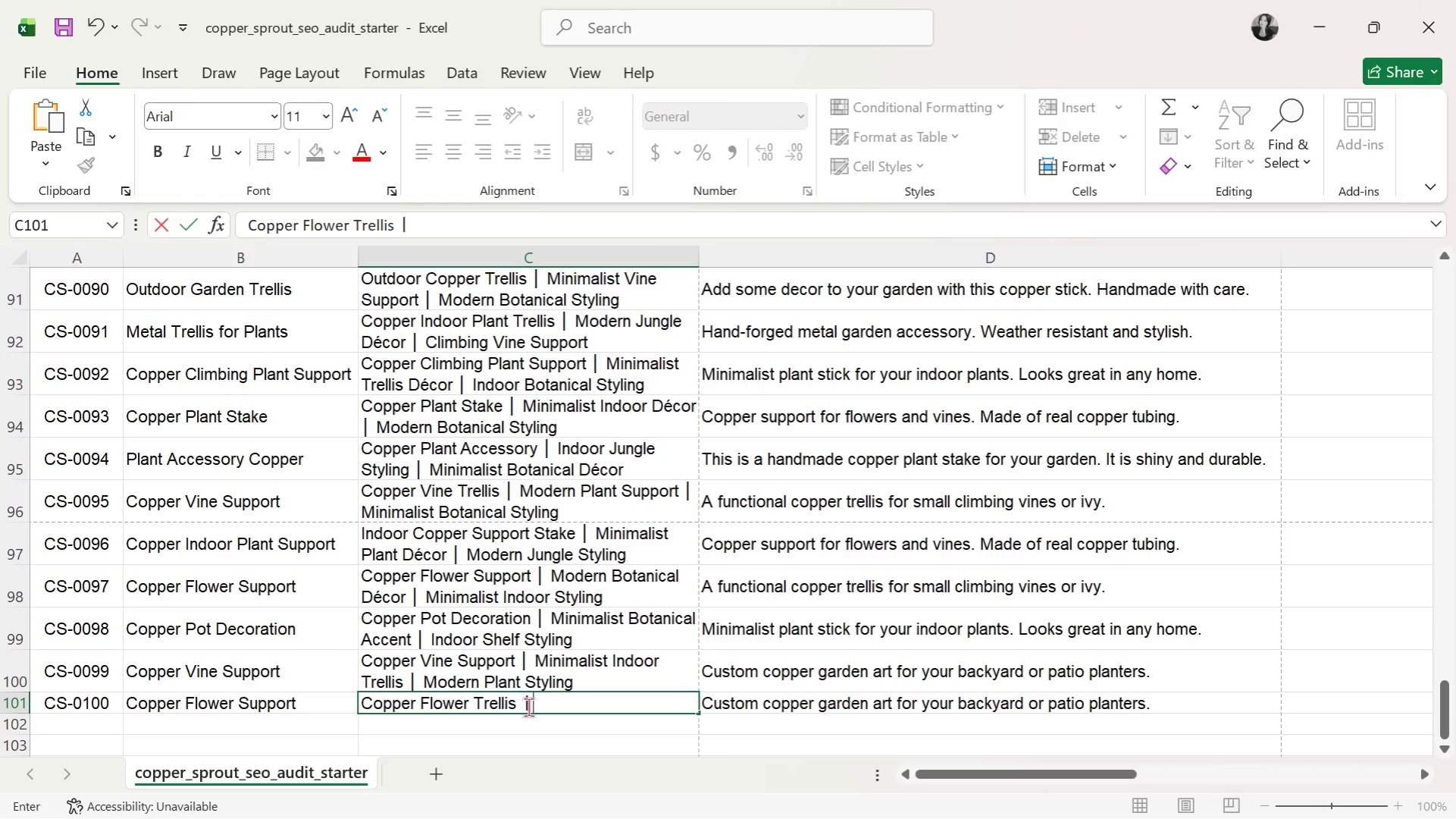 
key(Control+V)
 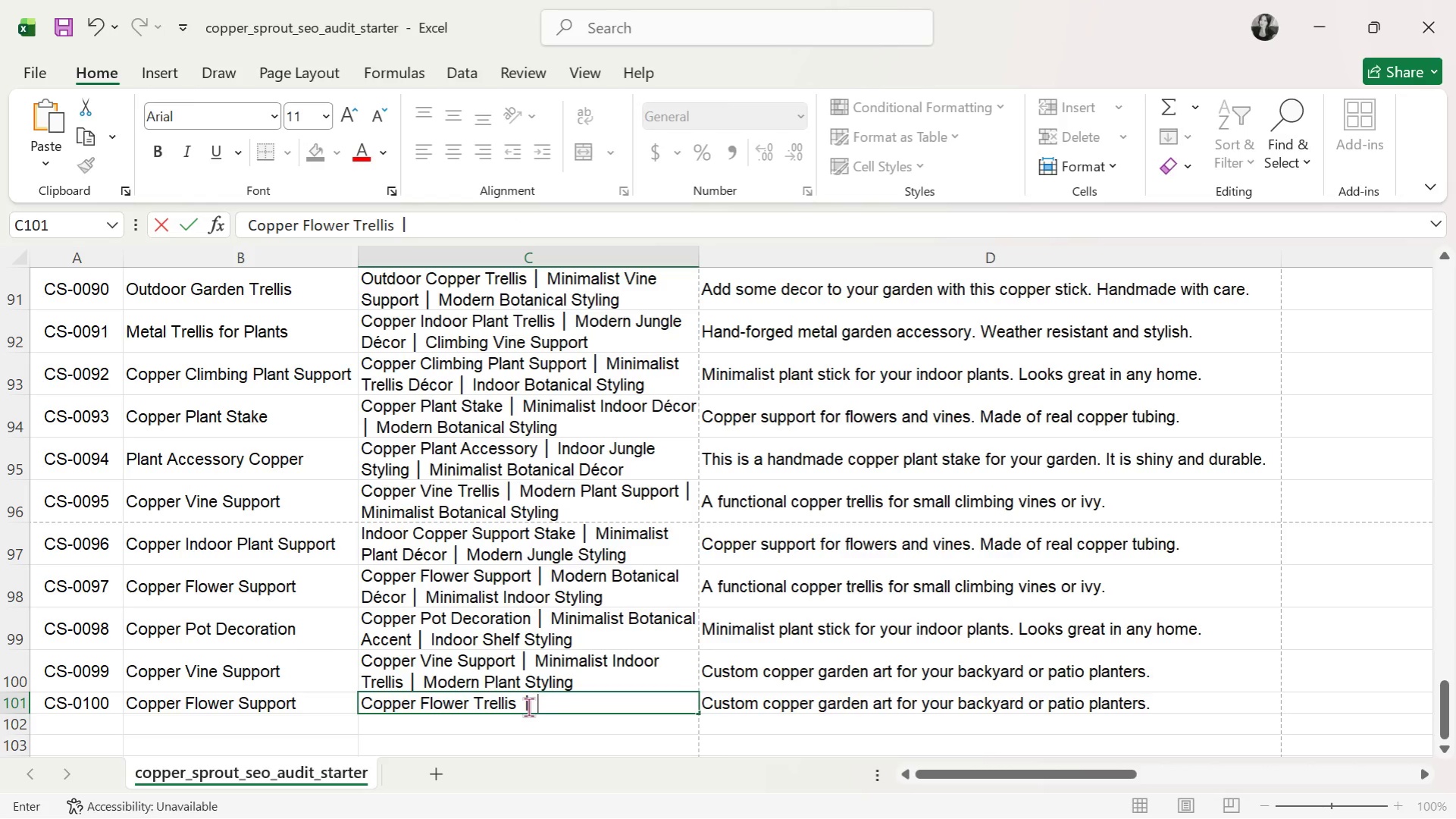 
type( Indoor Botanical Decor )
 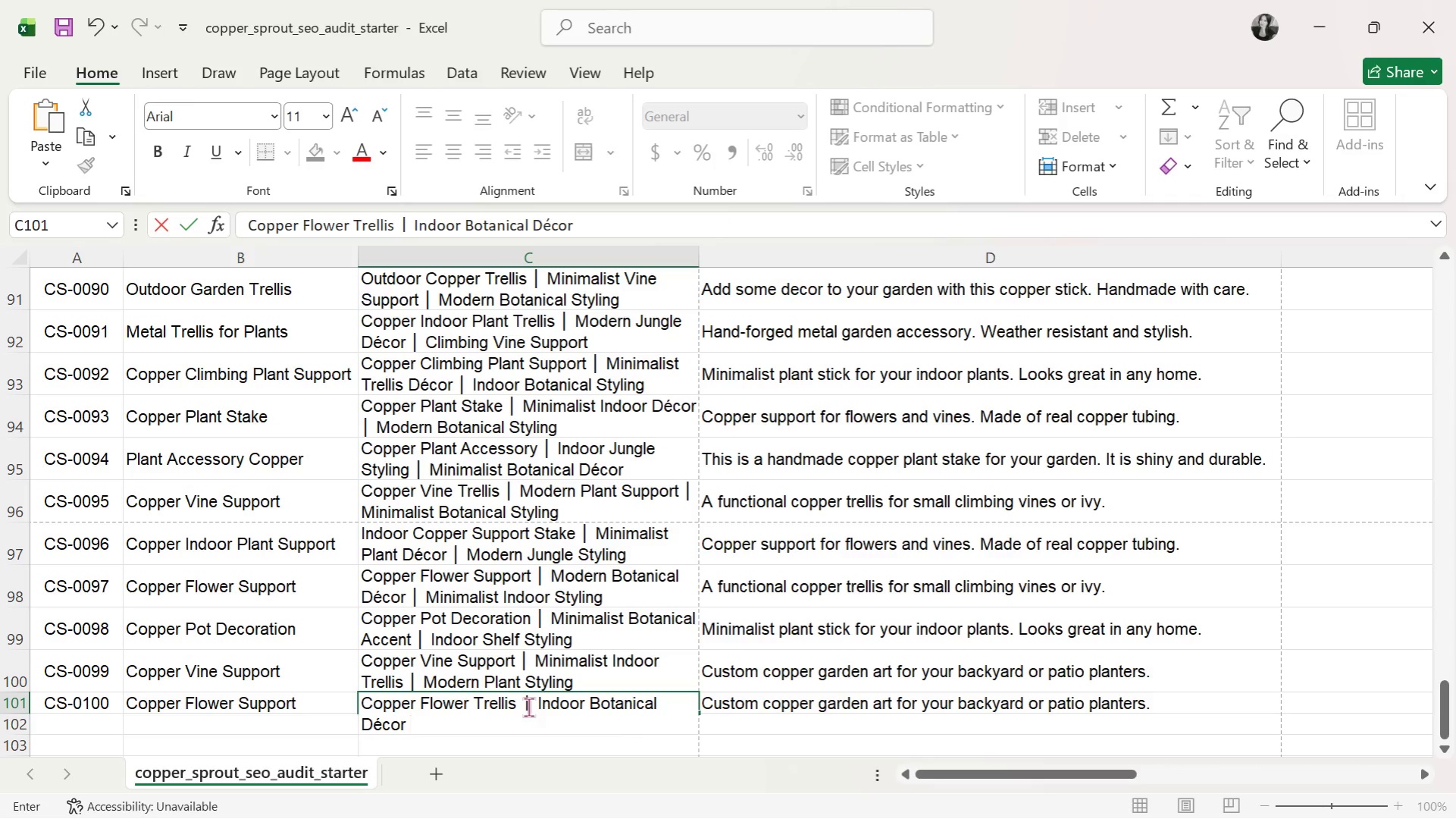 
key(Control+ControlLeft)
 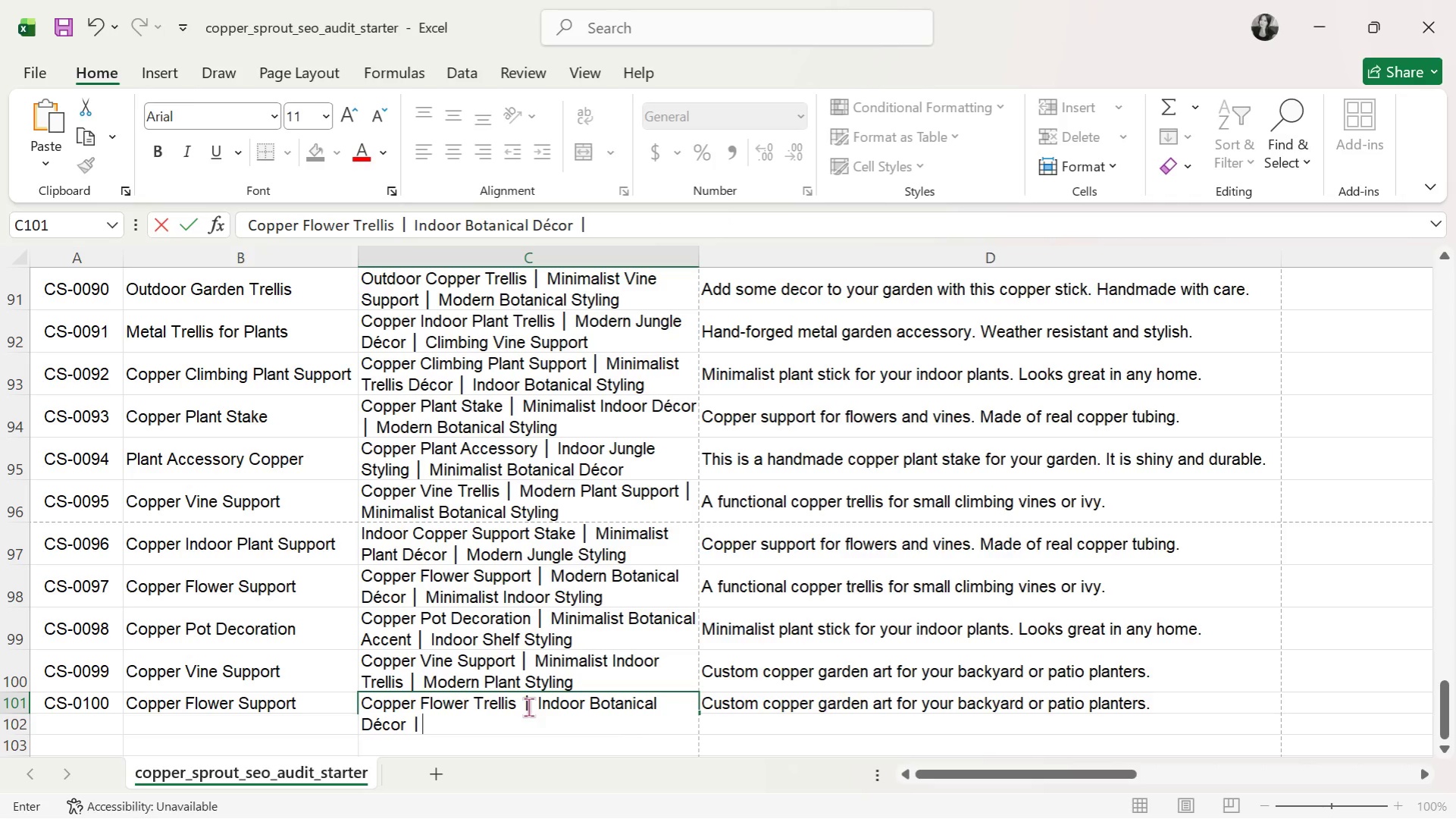 
key(Control+V)
 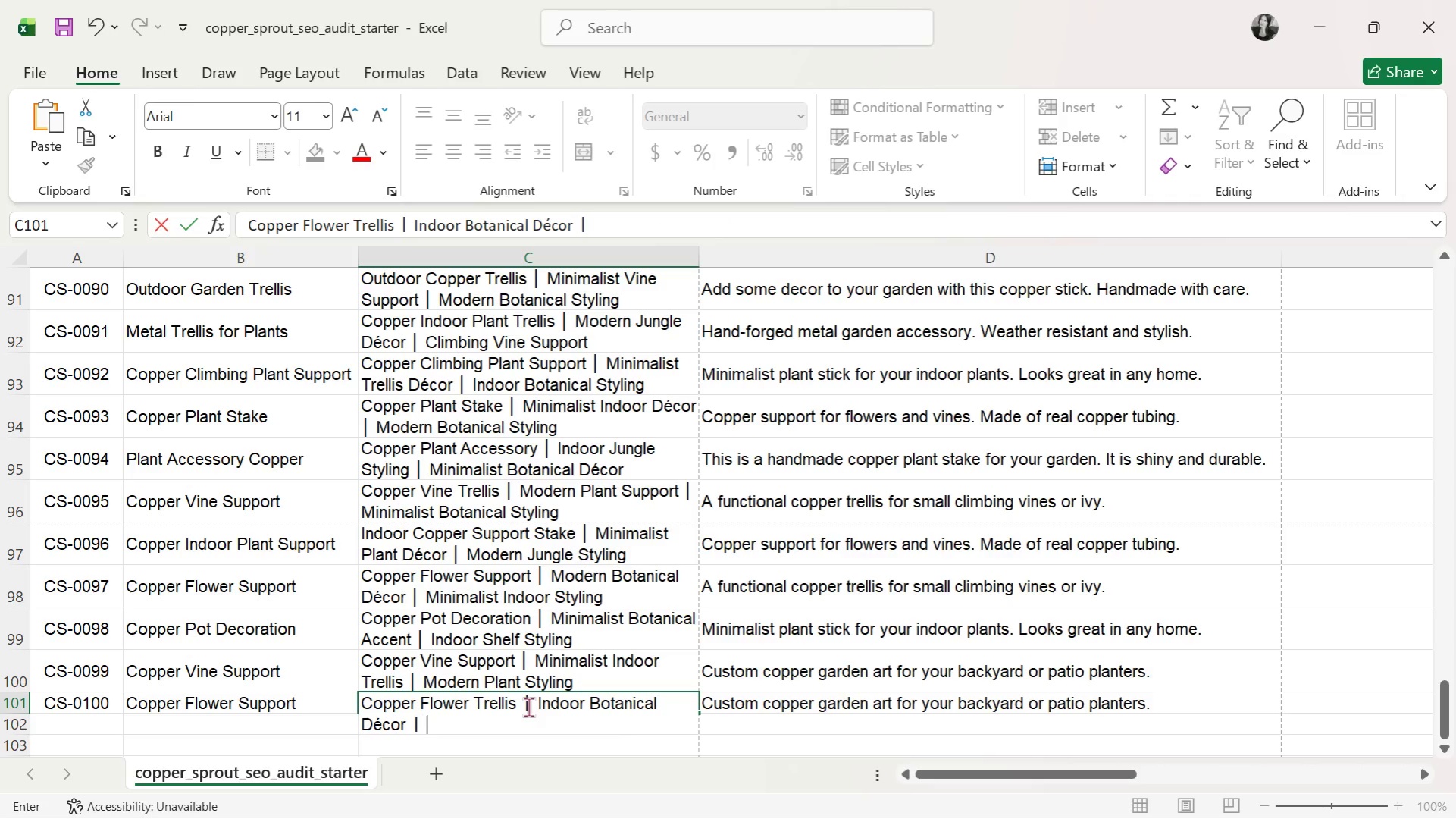 
type( Minimalisrt)
key(Backspace)
type( Plant Styling)
 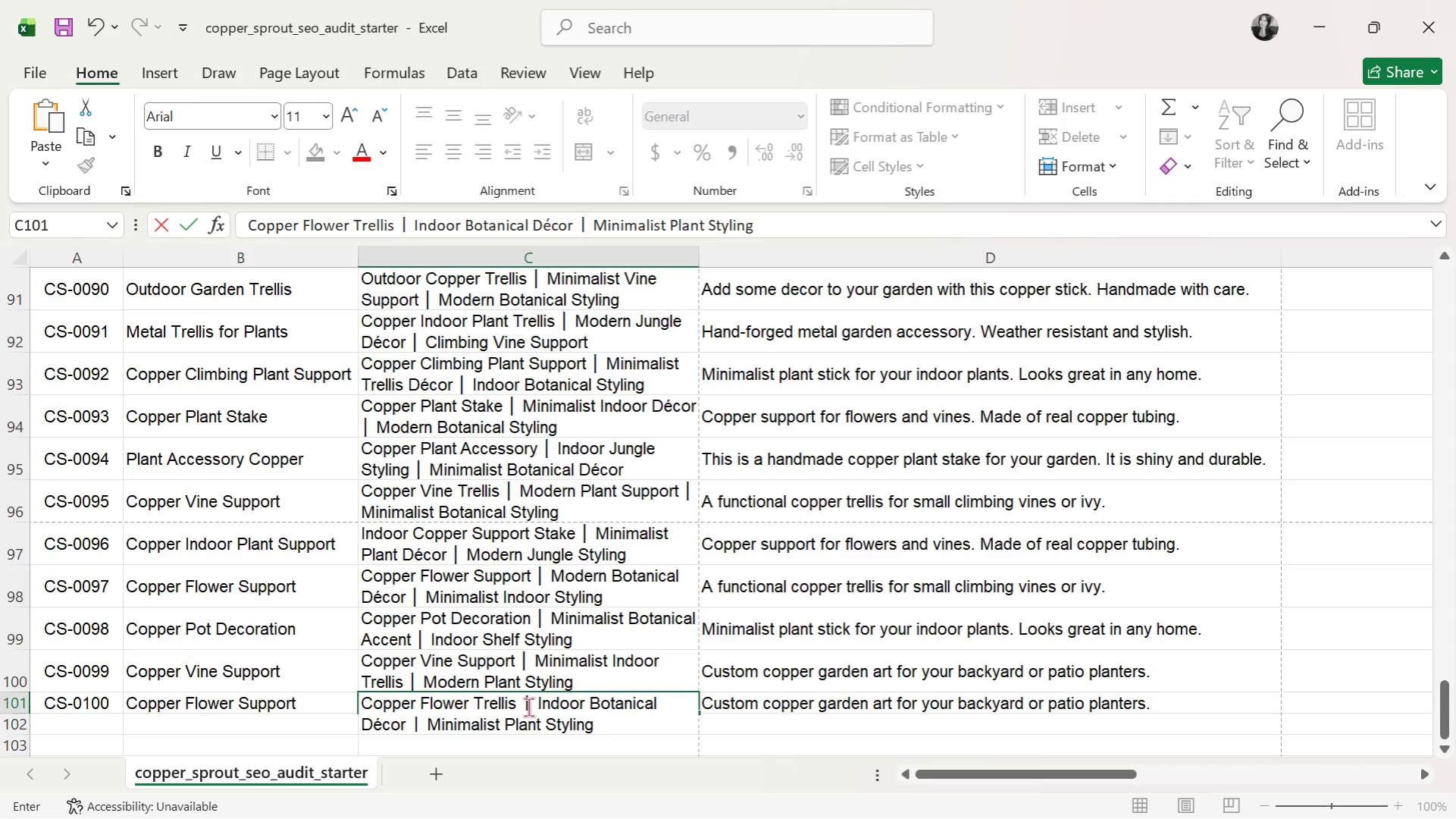 
key(Enter)
 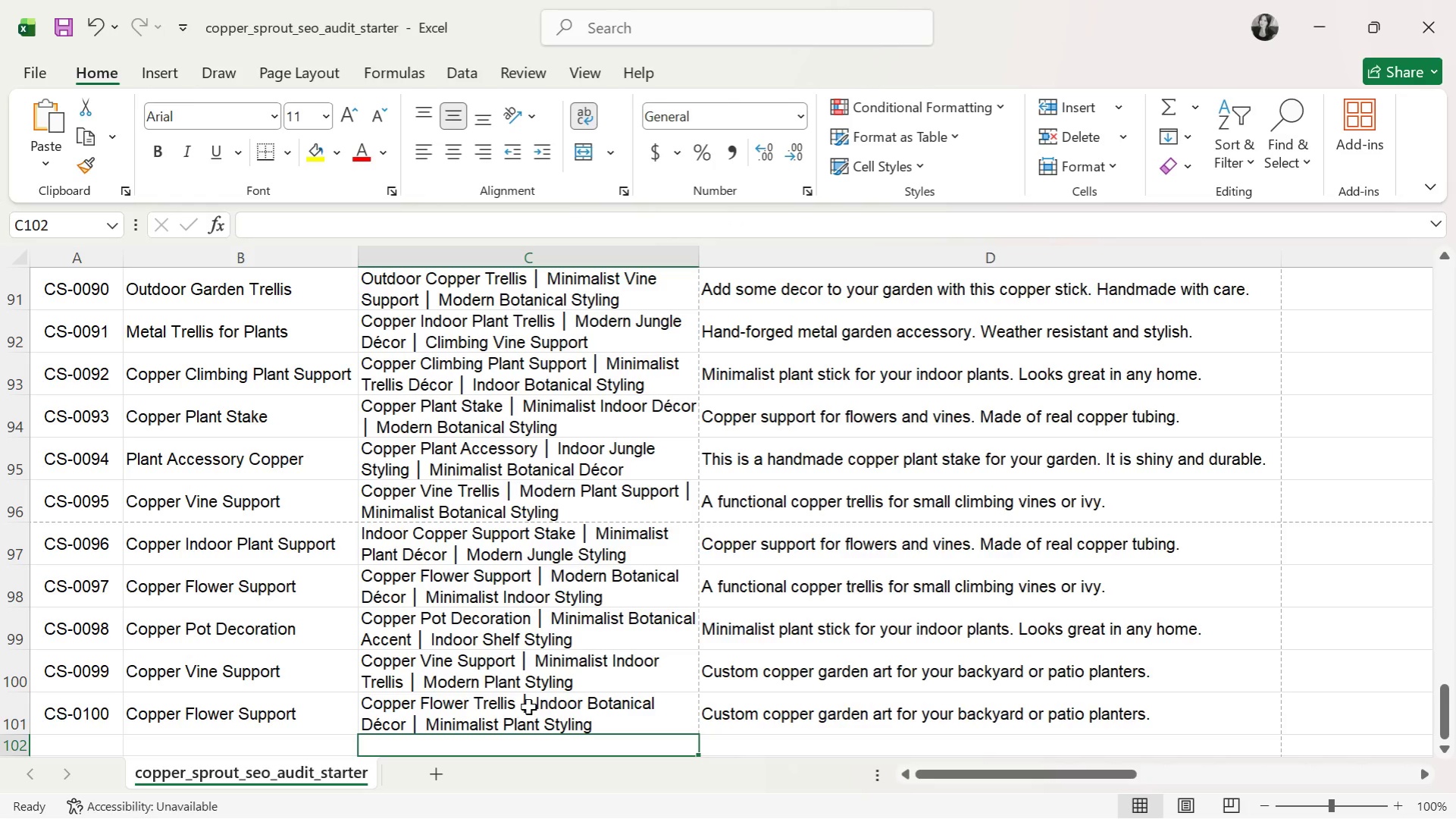 
scroll: coordinate [686, 638], scroll_direction: up, amount: 42.0
 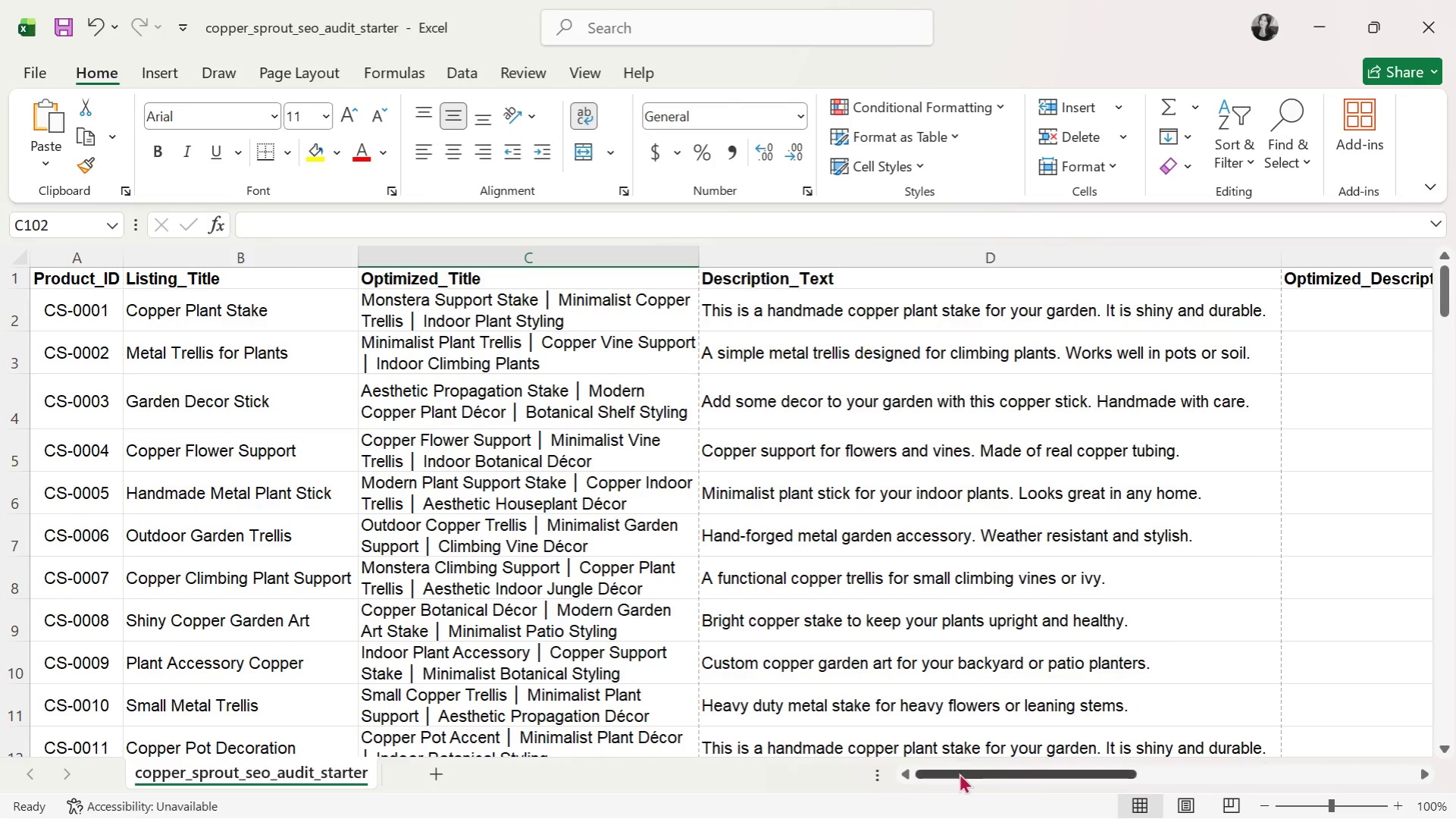 
left_click_drag(start_coordinate=[959, 773], to_coordinate=[1159, 769])
 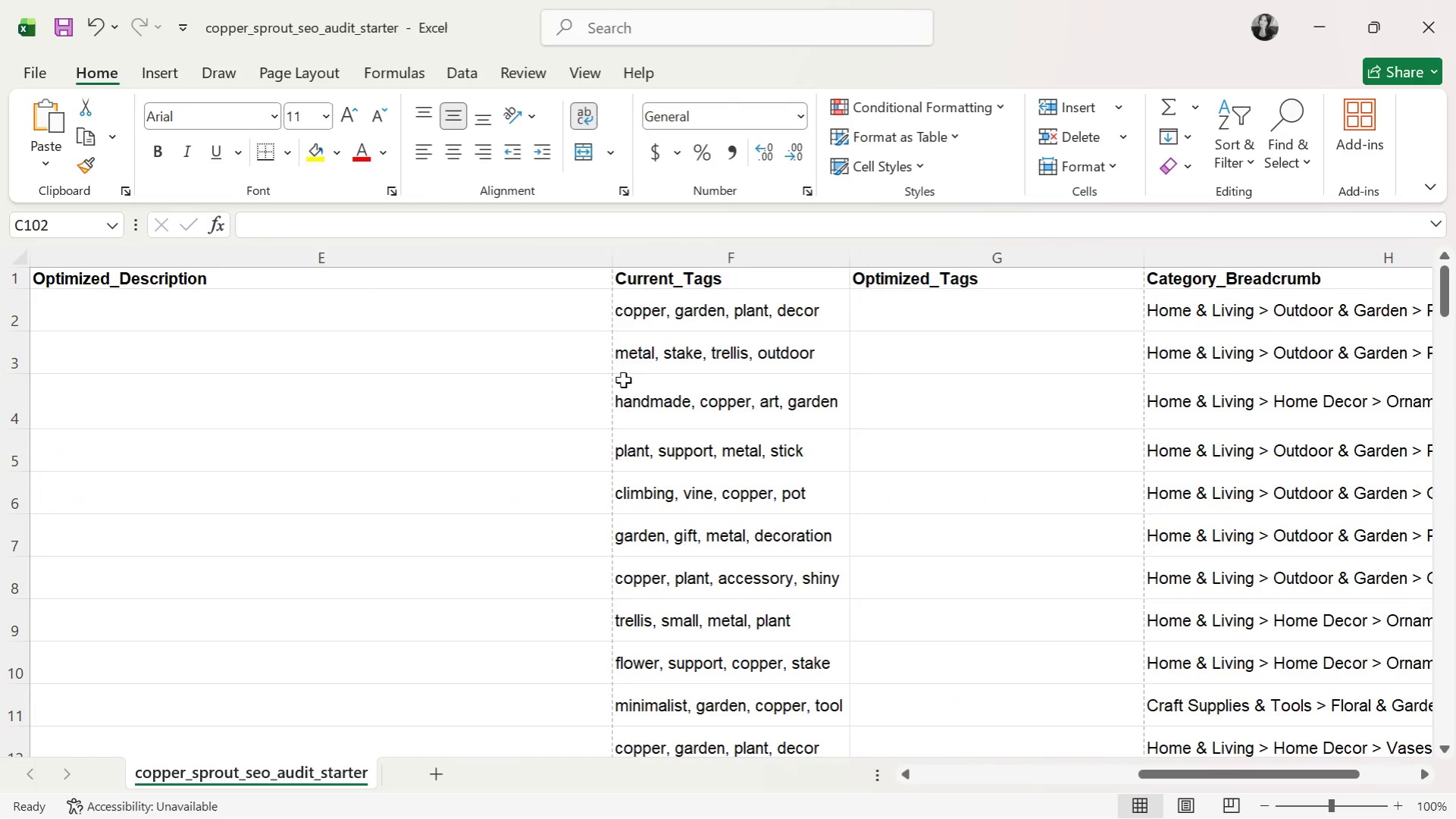 
left_click([493, 301])
 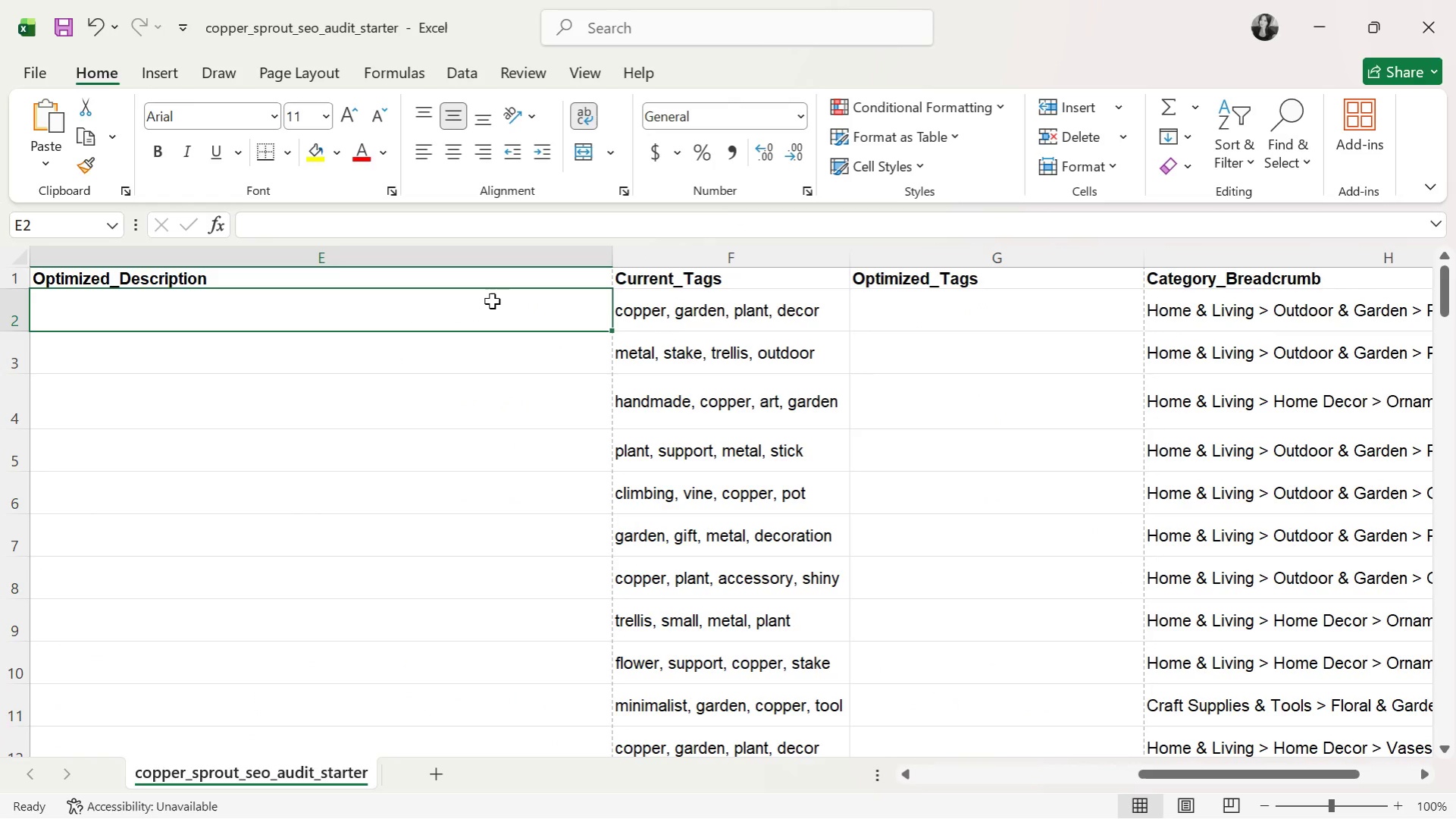 
wait(127.09)
 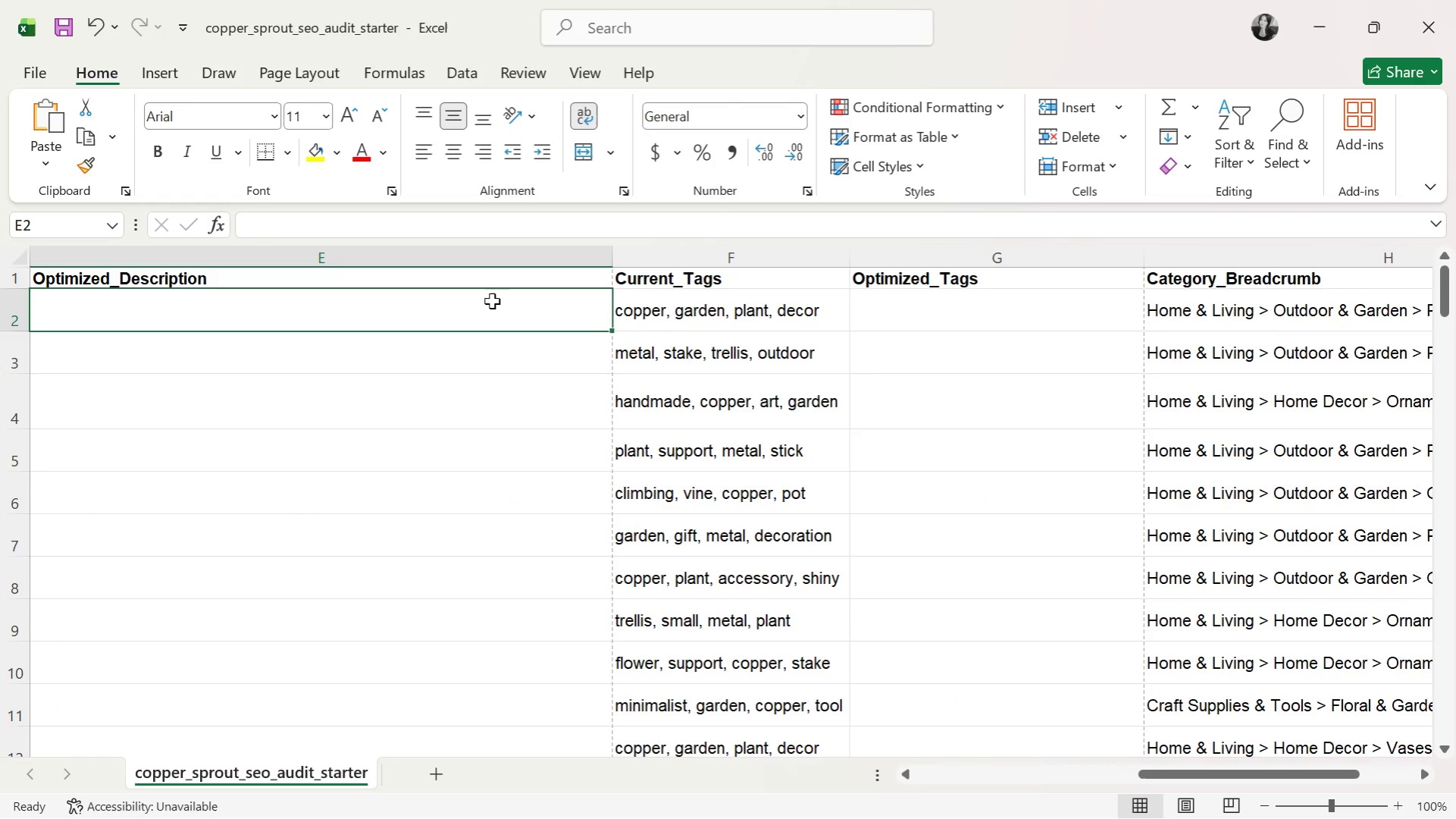 
type(This monstera )
 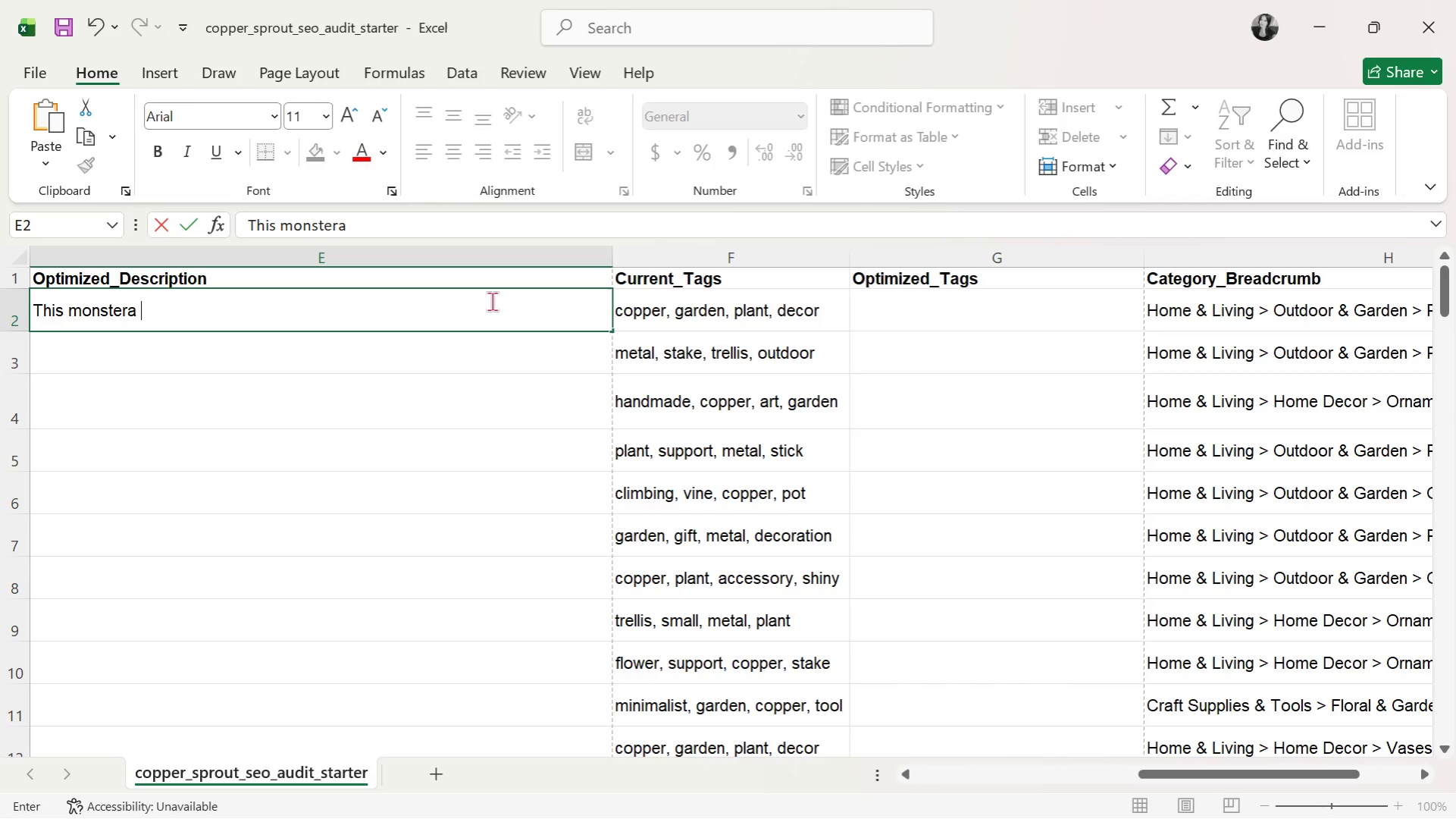 
type(support stake is designed for aesthetic )
 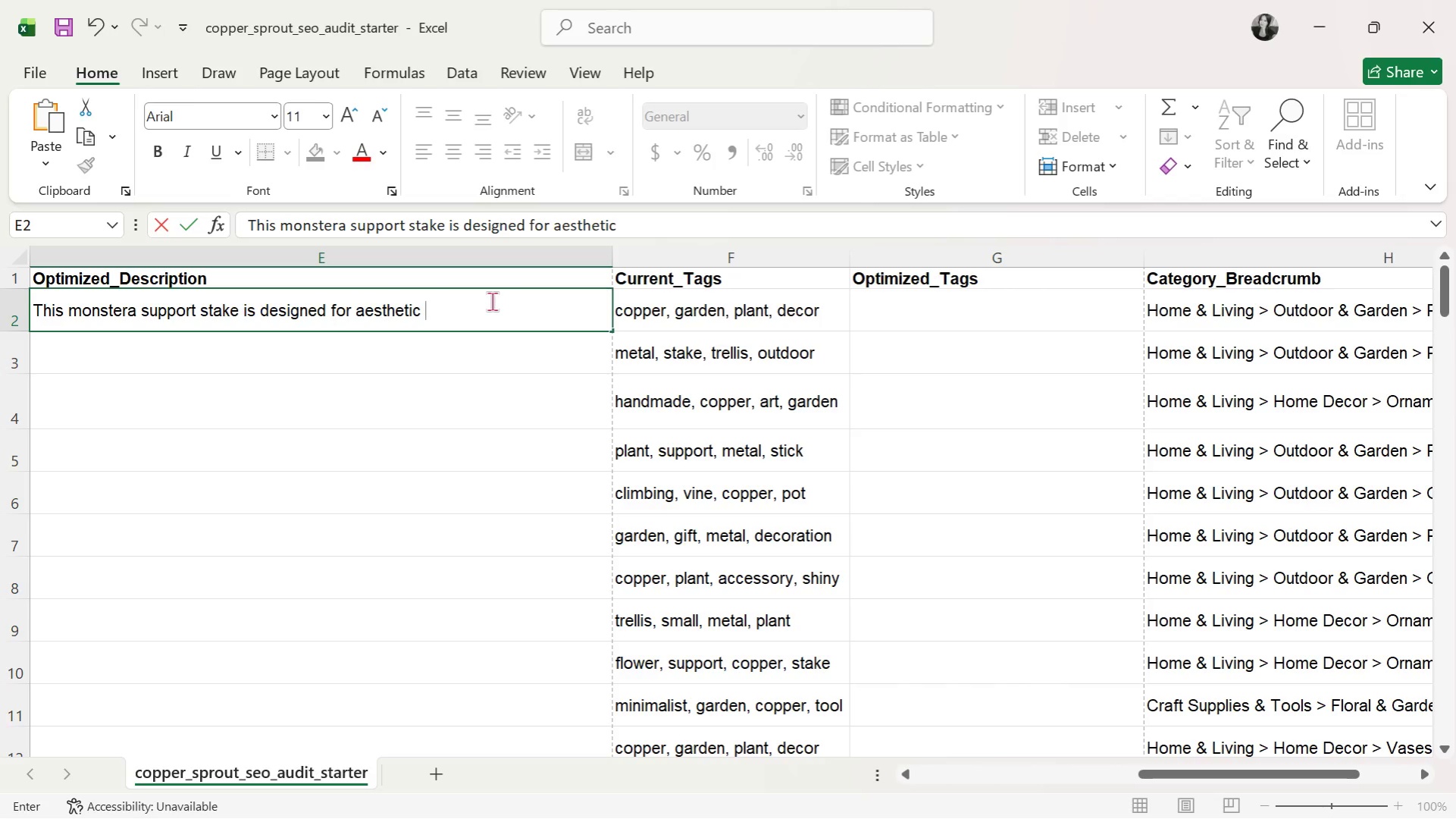 
wait(5.02)
 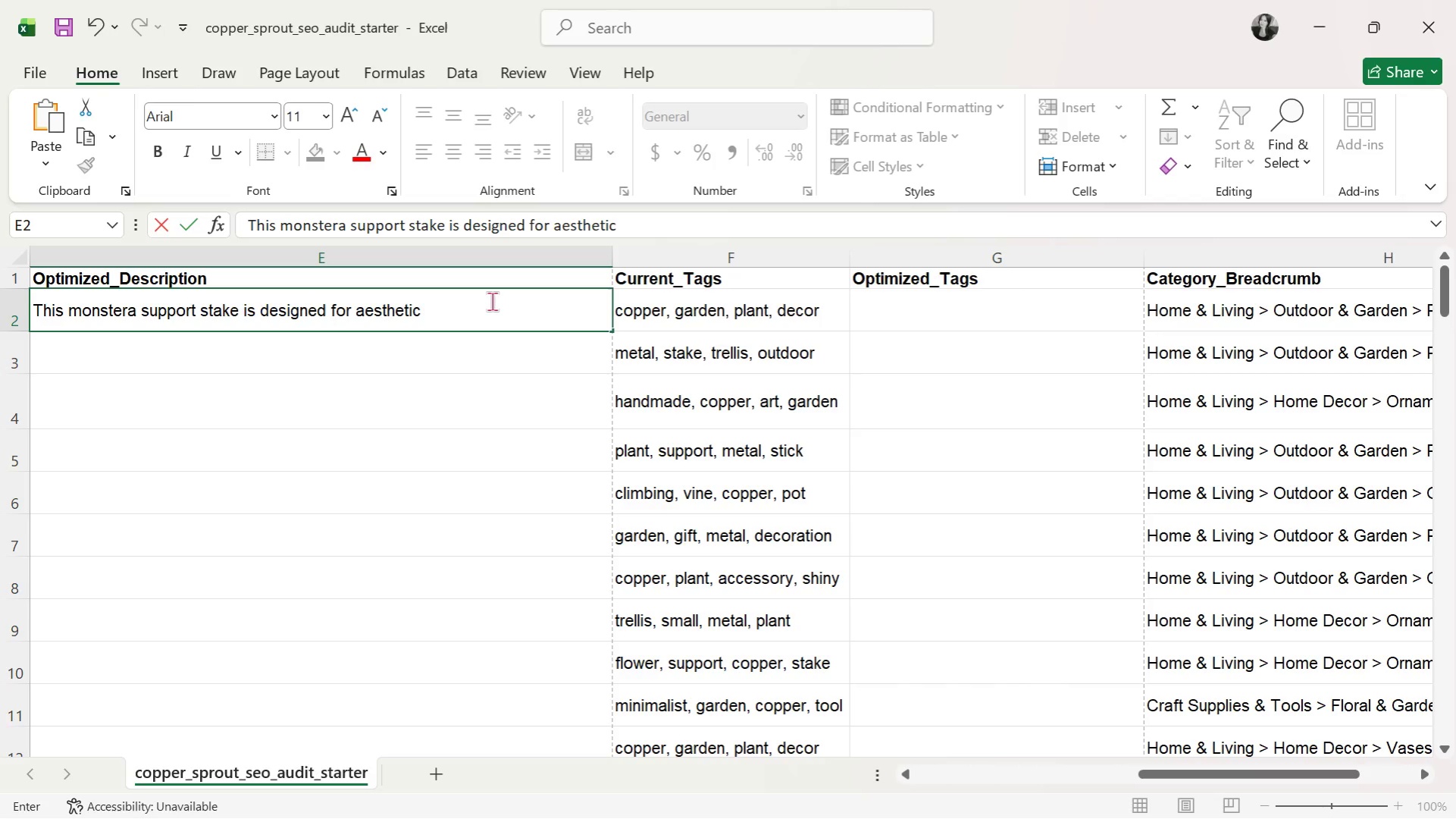 
type(propagation and mko)
key(Backspace)
key(Backspace)
type(odern indpp)
key(Backspace)
key(Backspace)
type(oor plant styling )
key(Backspace)
type(. Hand-forged copper s)
key(Backspace)
type(construction adds minimalist botanical decor to any planter or shelf)
 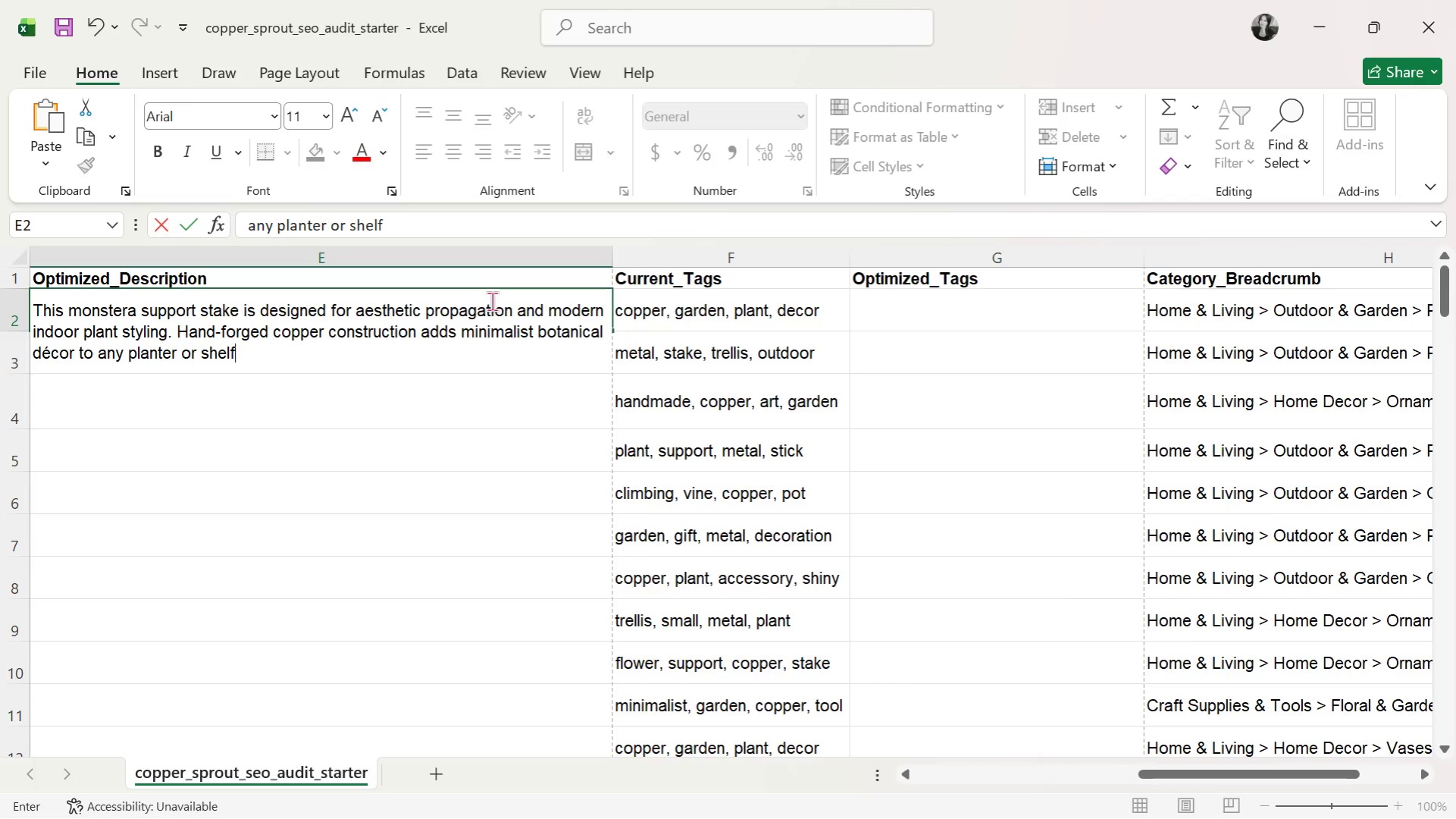 
key(Enter)
 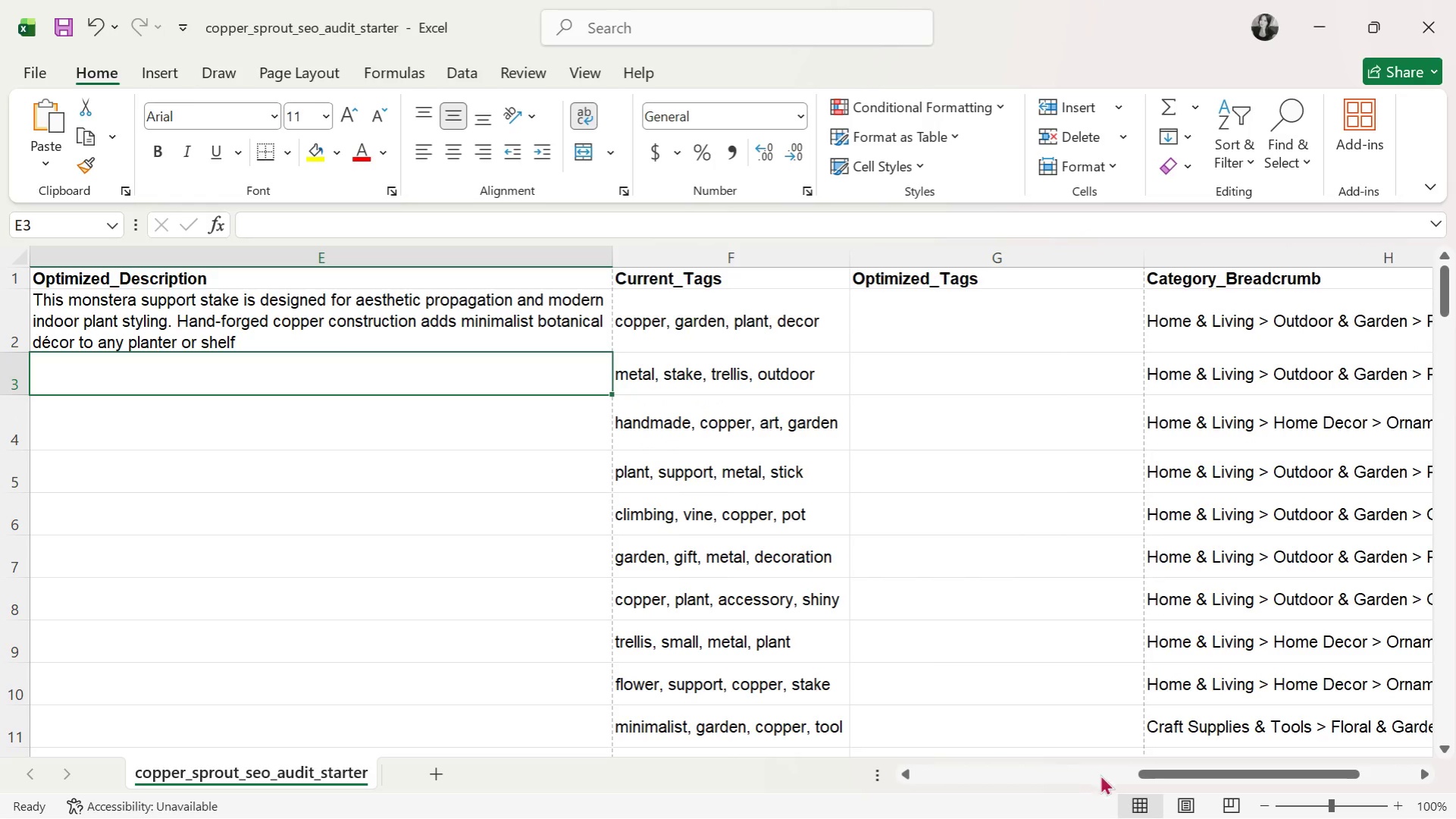 
left_click_drag(start_coordinate=[1184, 776], to_coordinate=[1163, 774])
 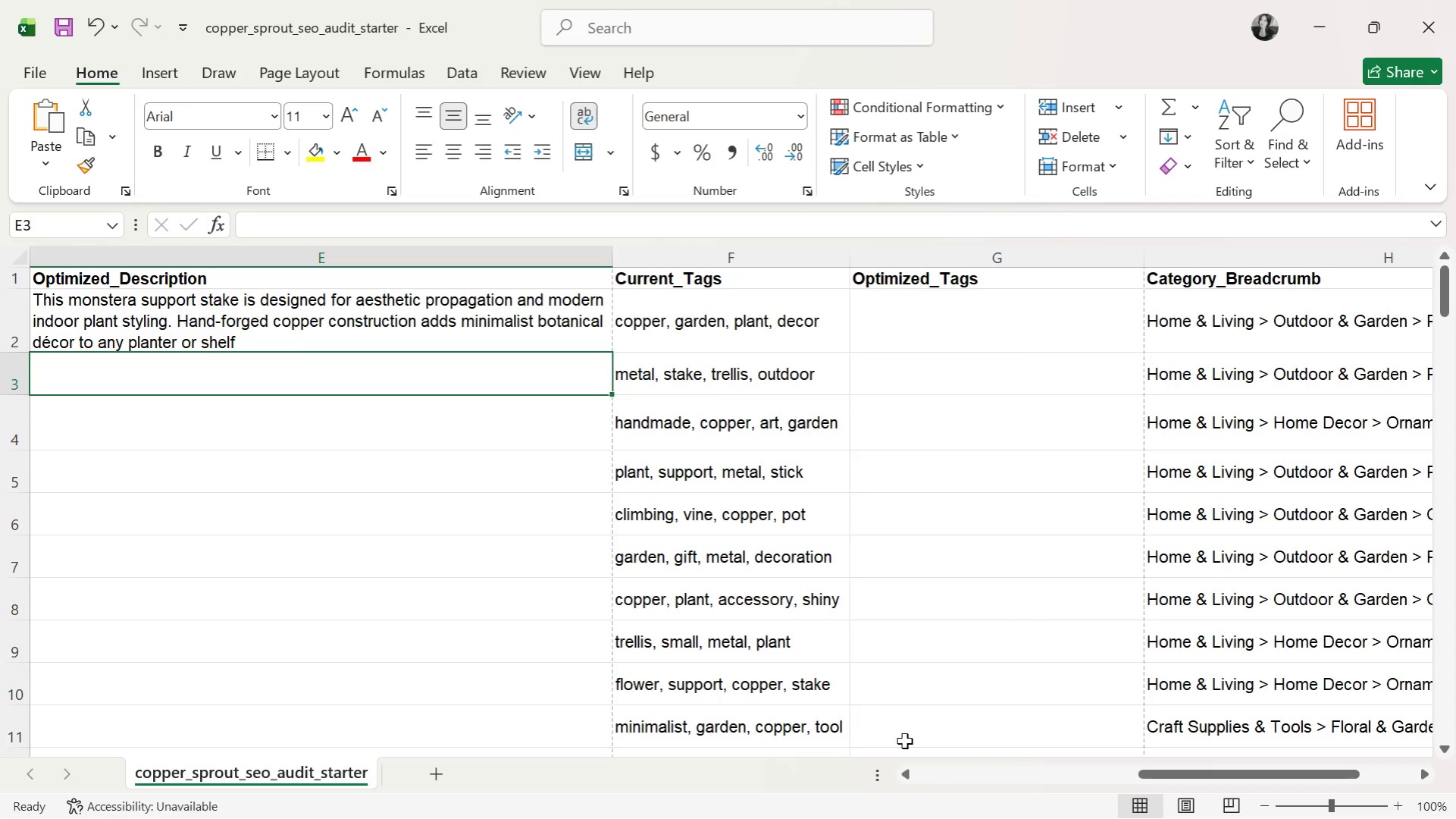 
left_click([901, 773])
 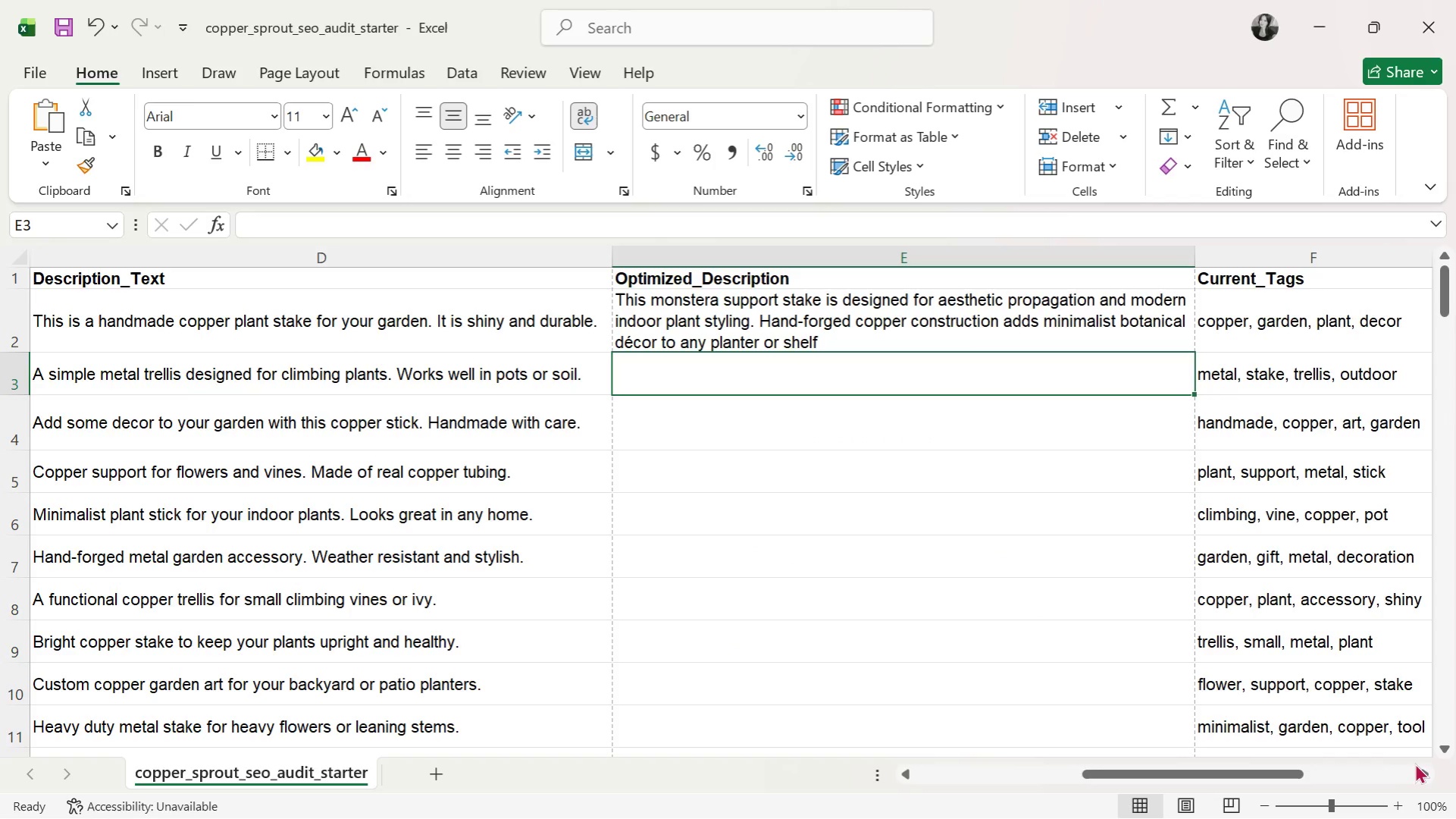 
left_click([1422, 767])
 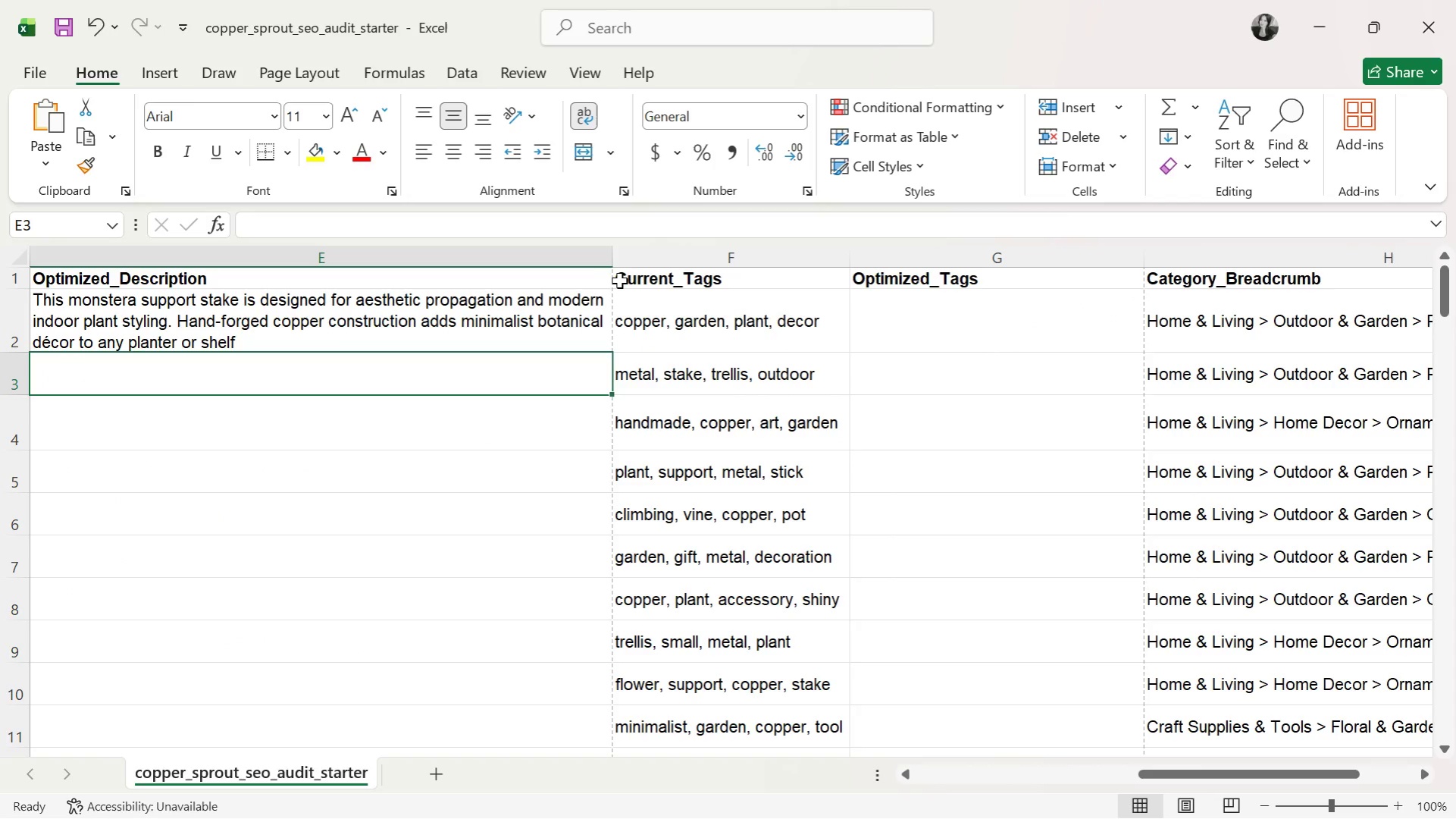 
left_click_drag(start_coordinate=[615, 258], to_coordinate=[473, 266])
 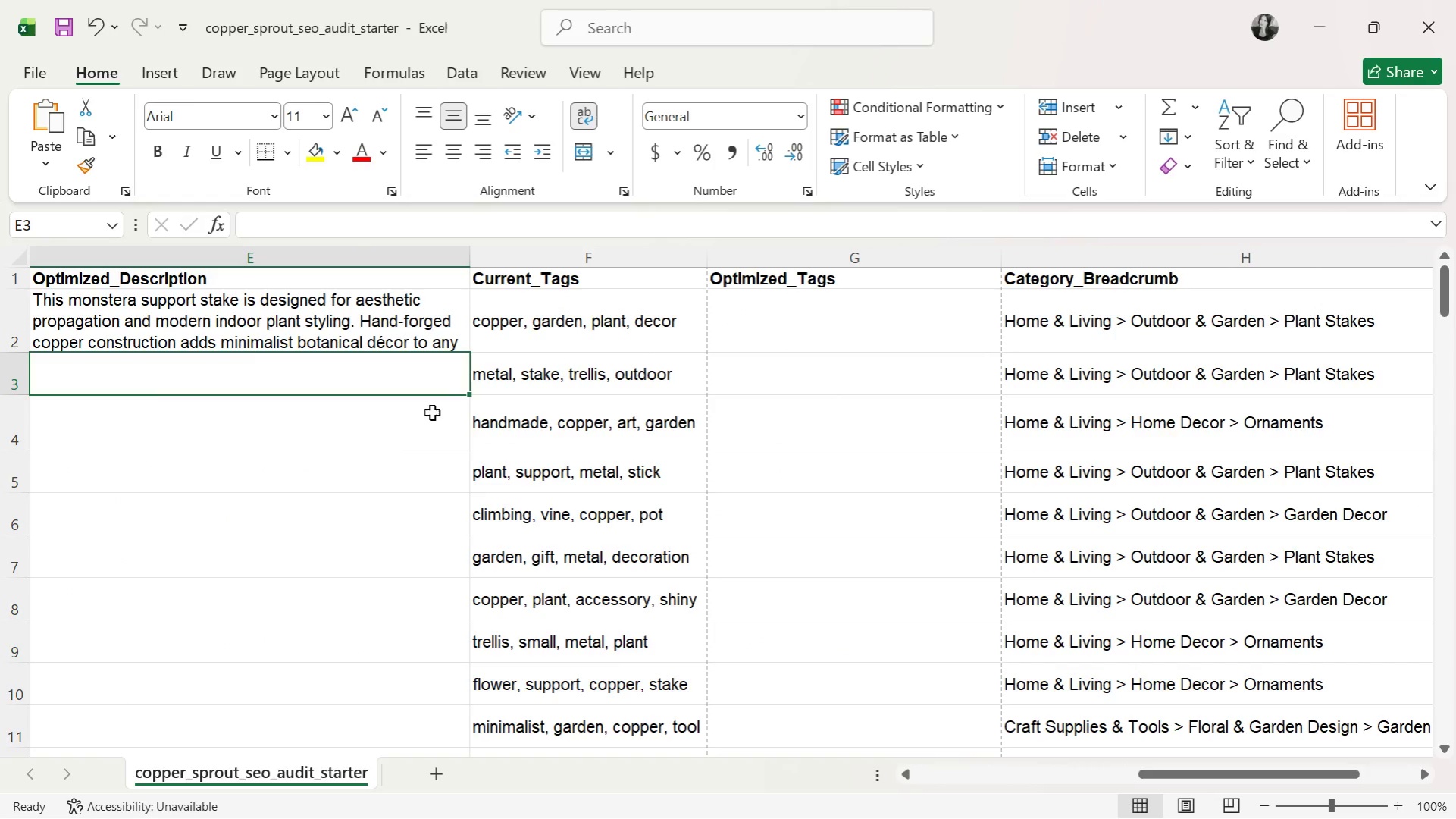 
left_click([384, 457])
 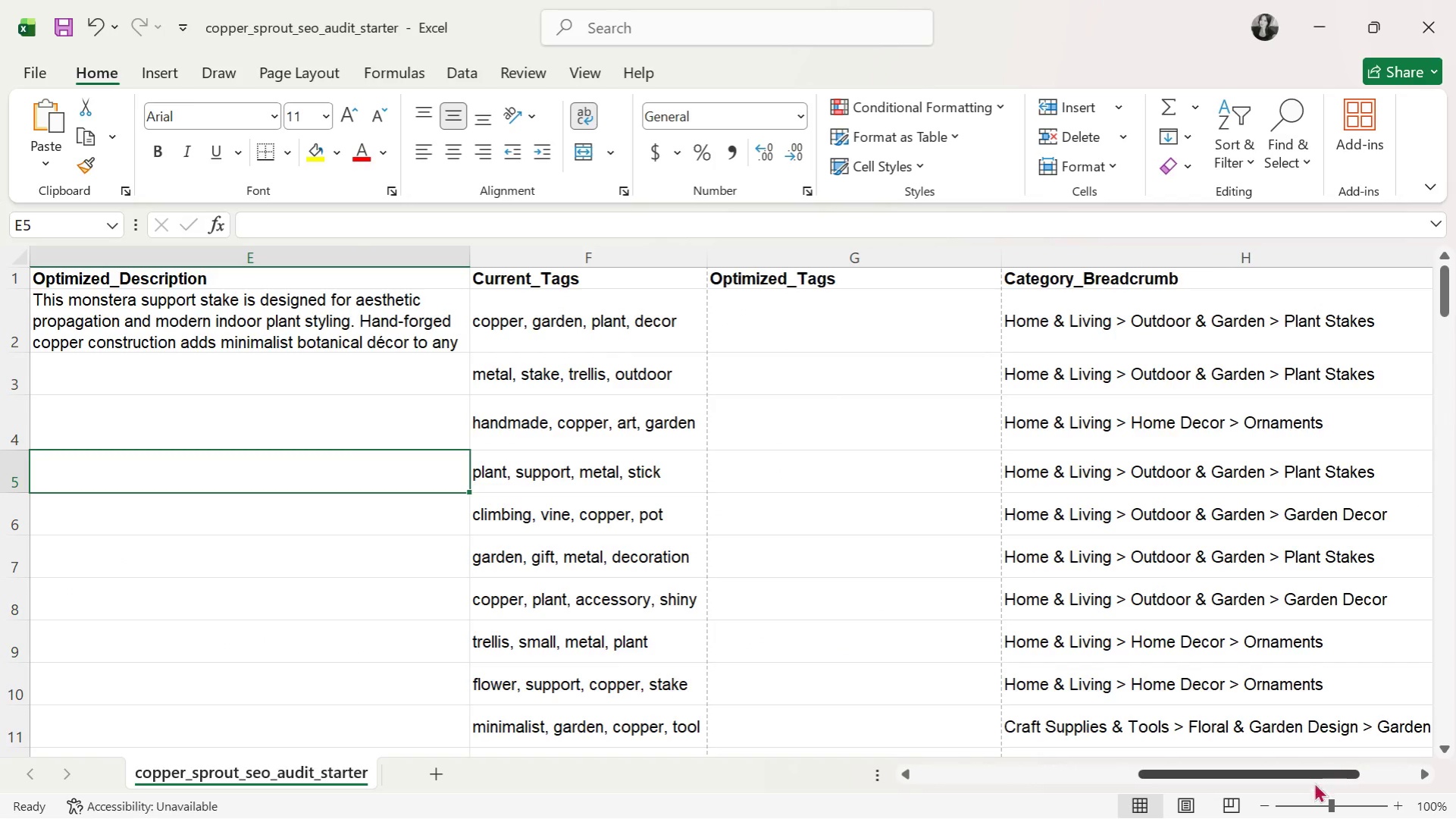 
left_click_drag(start_coordinate=[1316, 777], to_coordinate=[1253, 776])
 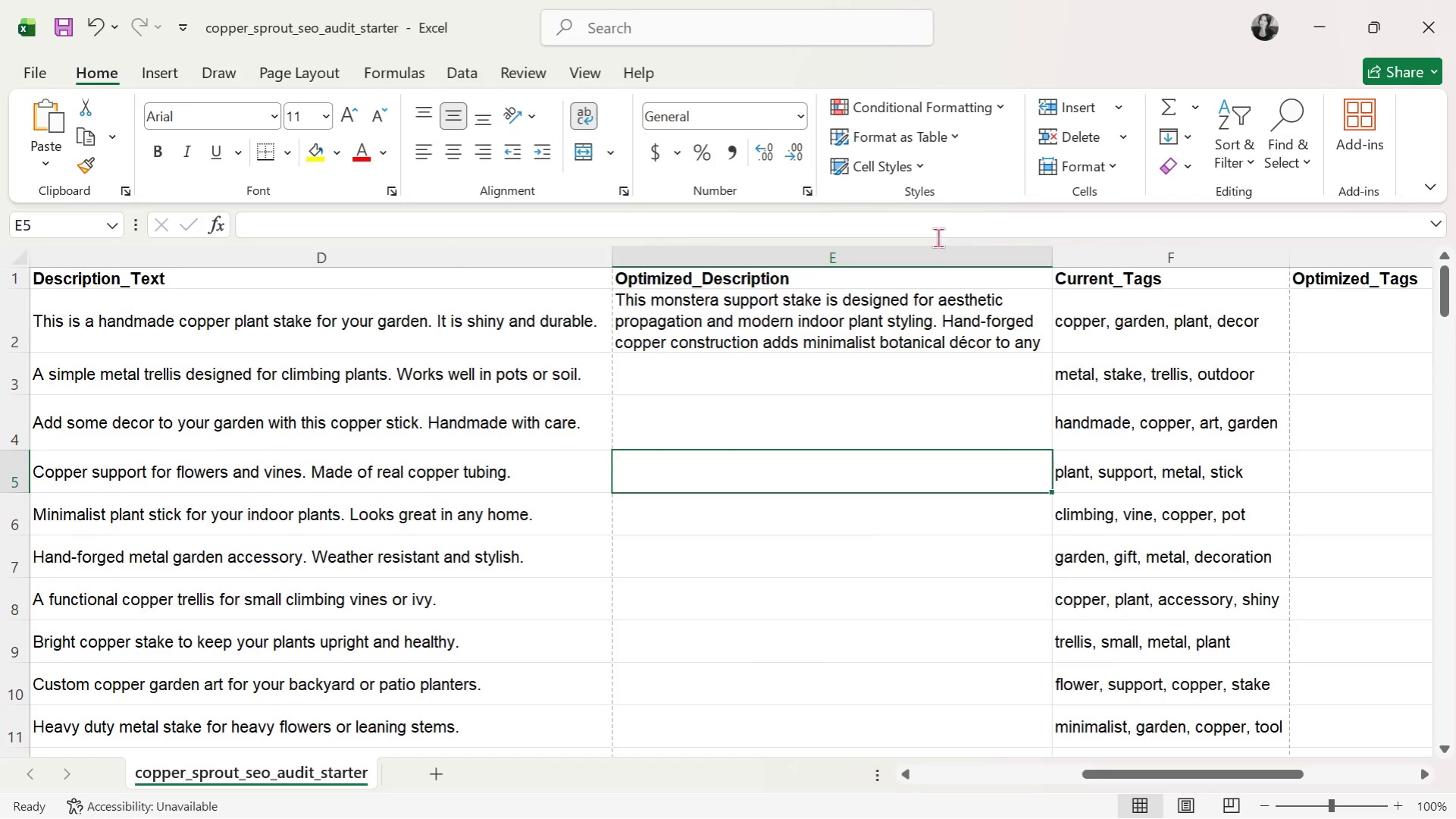 
left_click([927, 252])
 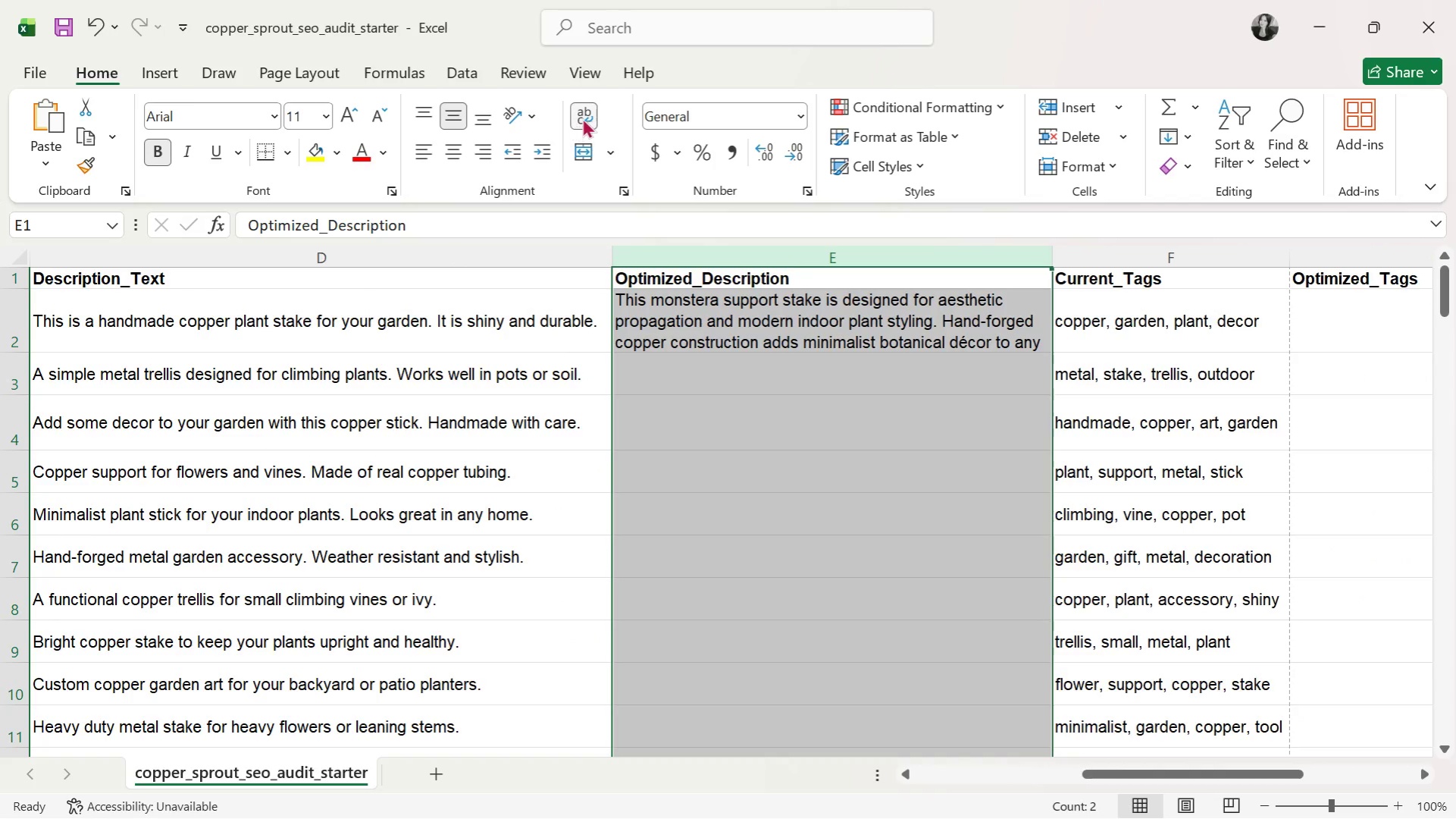 
left_click([584, 113])
 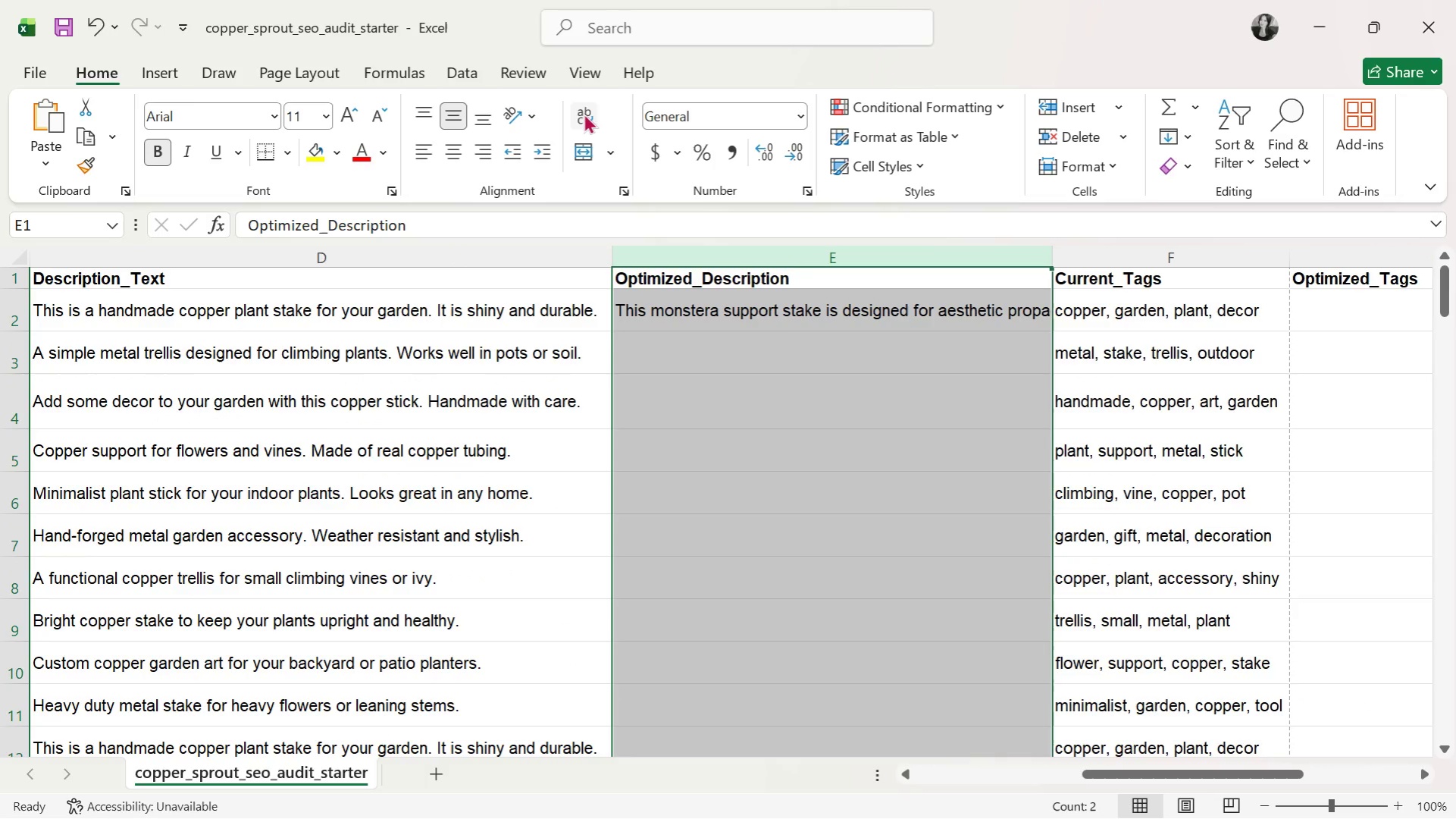 
double_click([584, 113])
 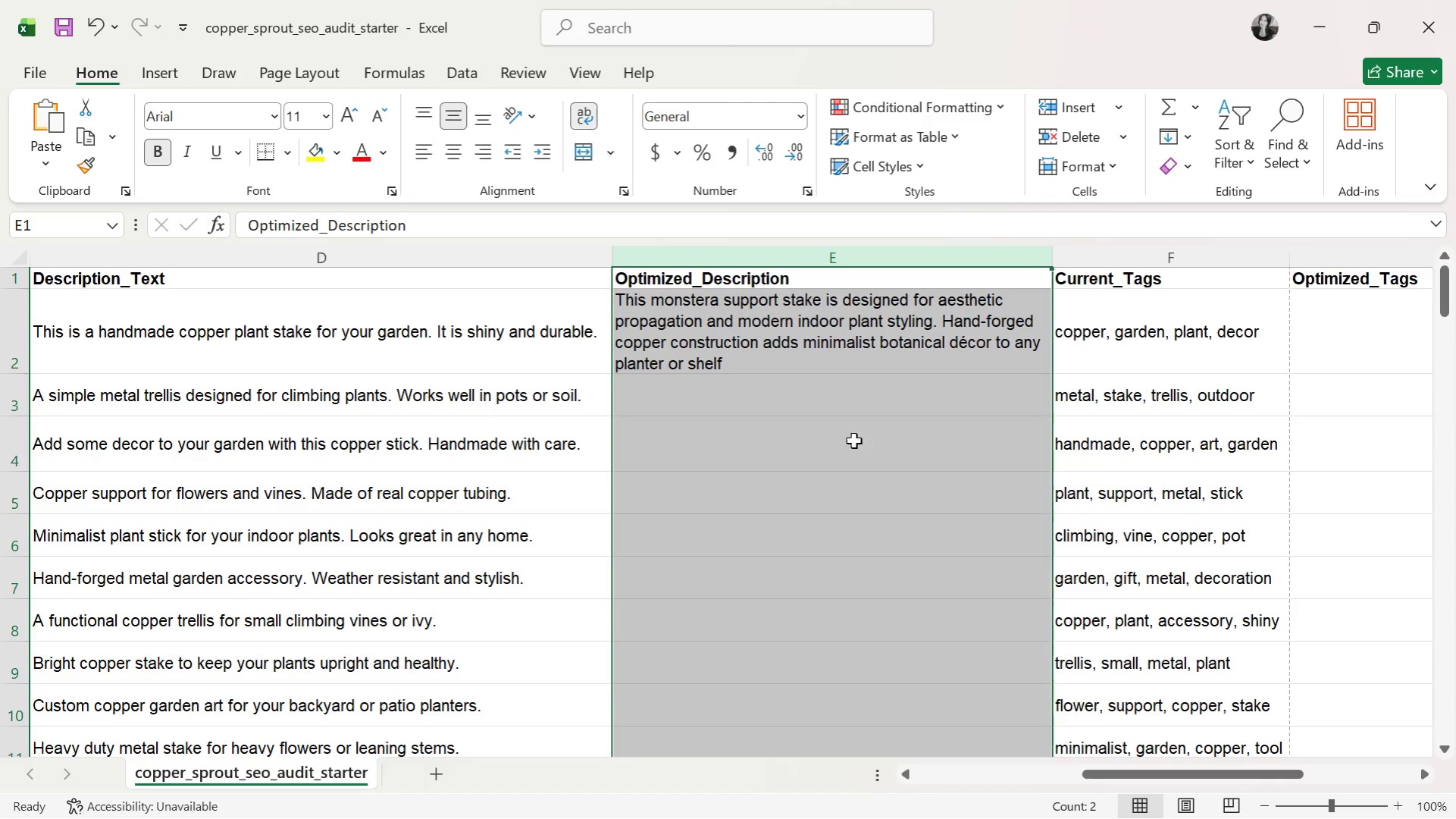 
left_click([847, 498])
 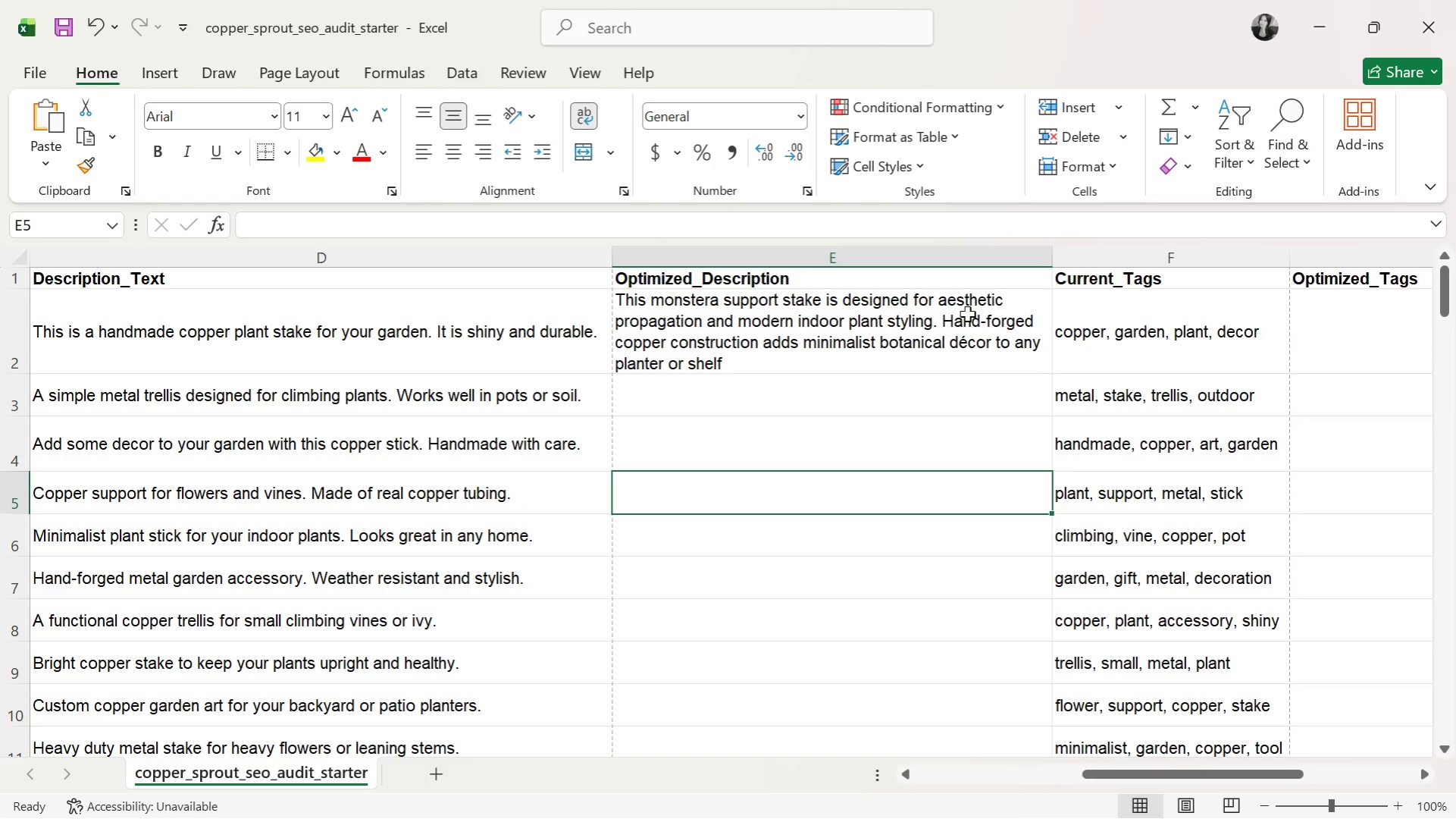 
left_click([962, 318])
 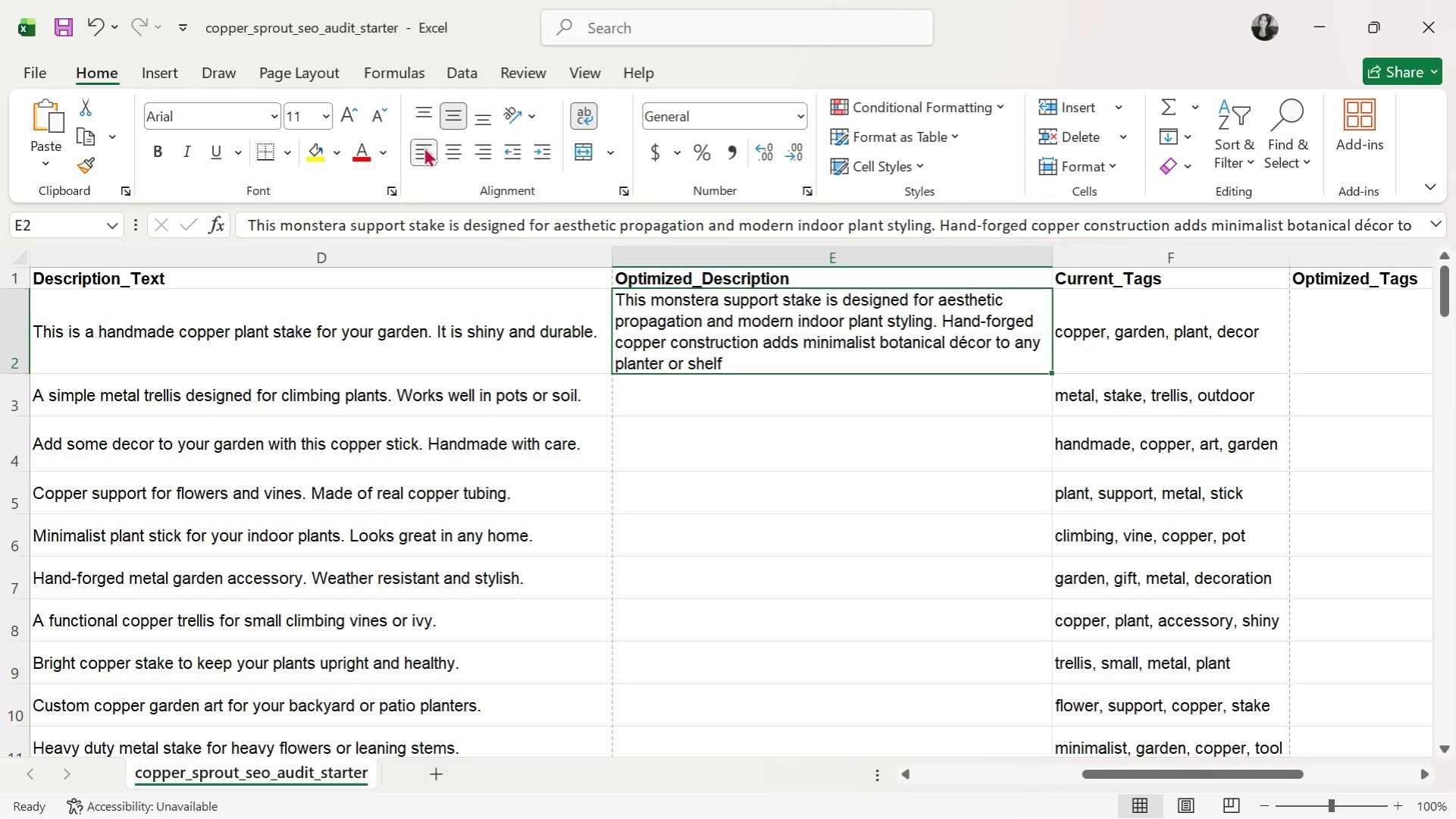 
double_click([424, 146])
 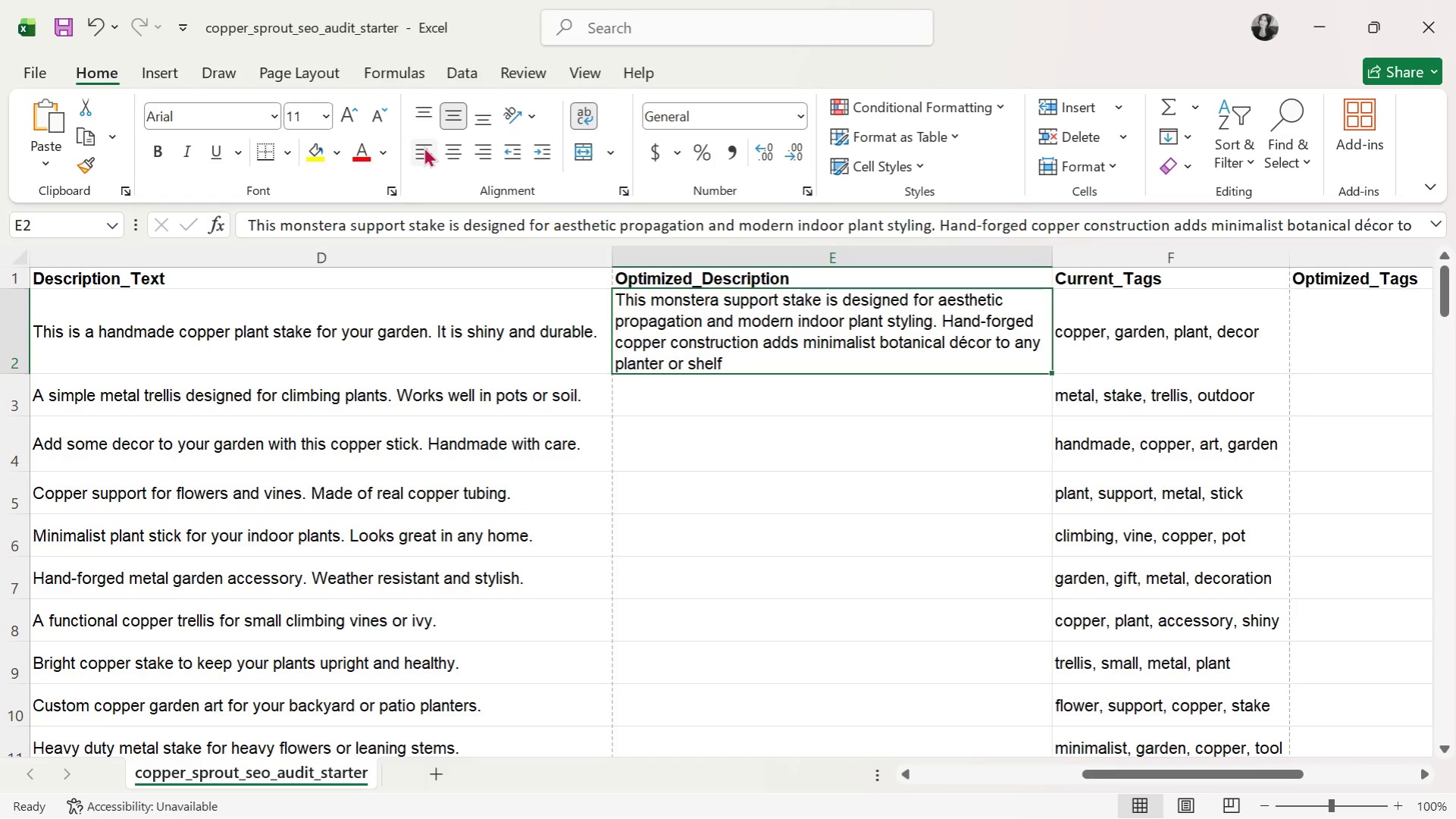 
left_click([424, 146])
 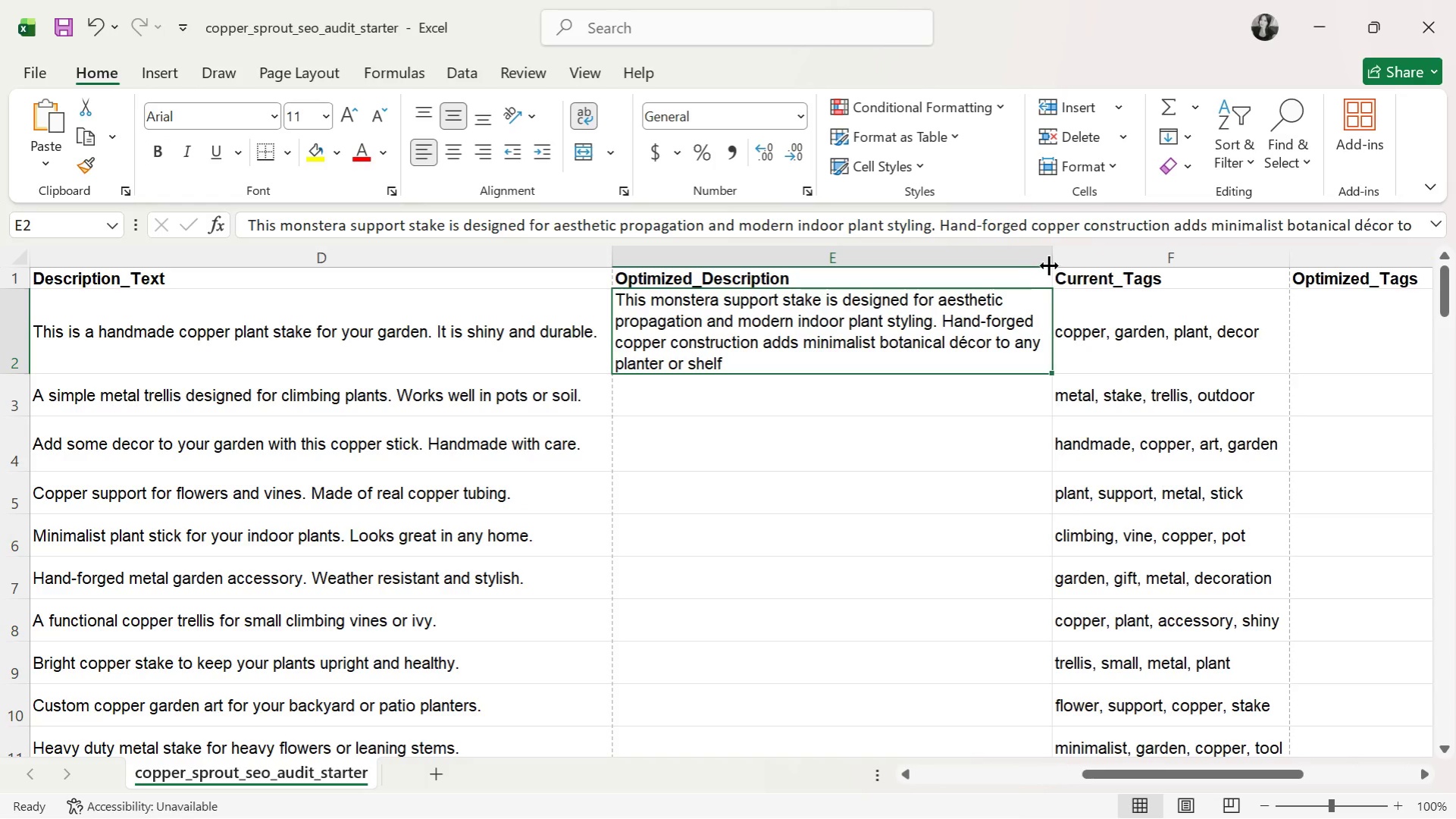 
left_click_drag(start_coordinate=[1052, 255], to_coordinate=[1038, 253])
 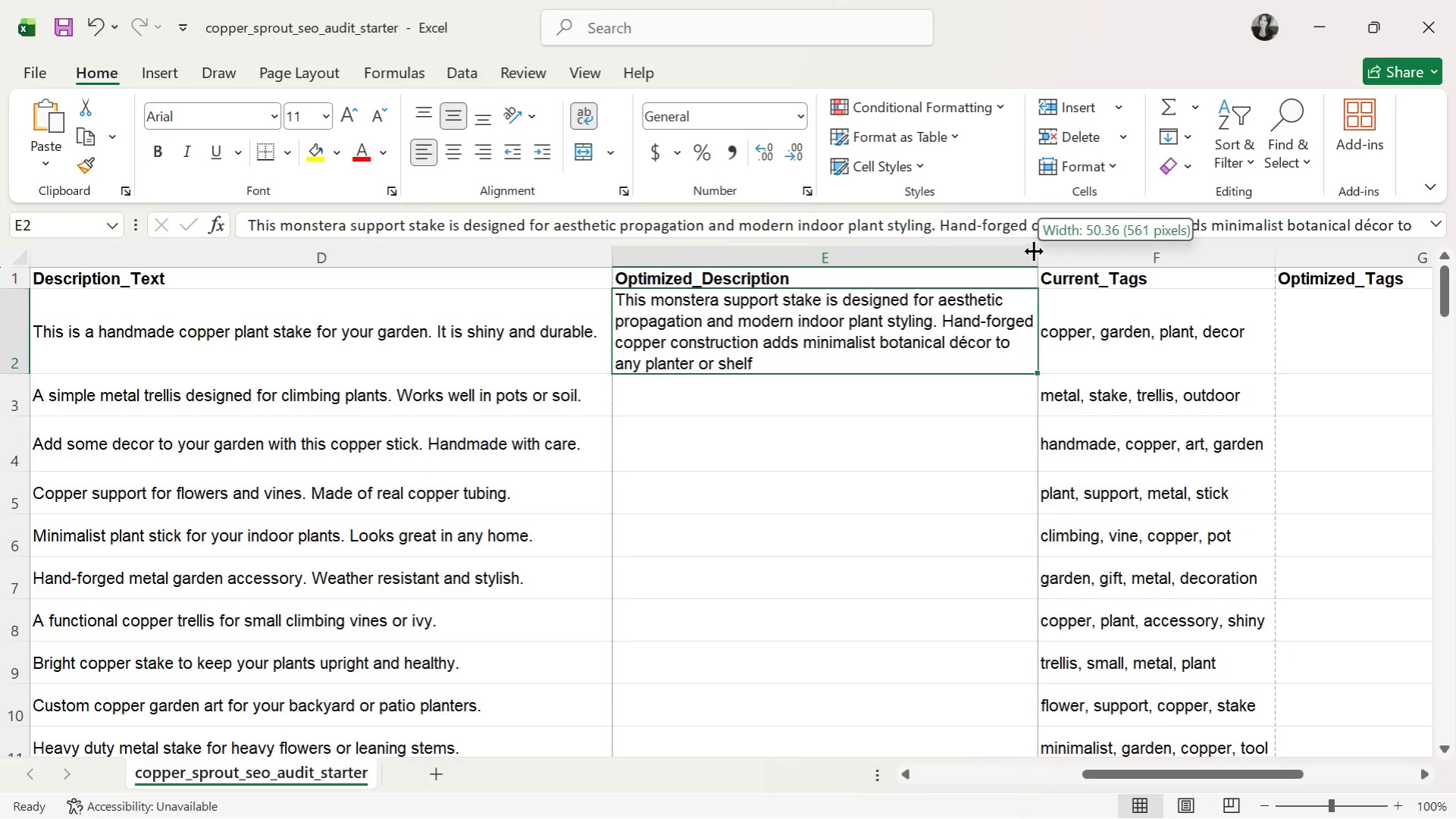 
left_click_drag(start_coordinate=[1037, 253], to_coordinate=[1018, 247])
 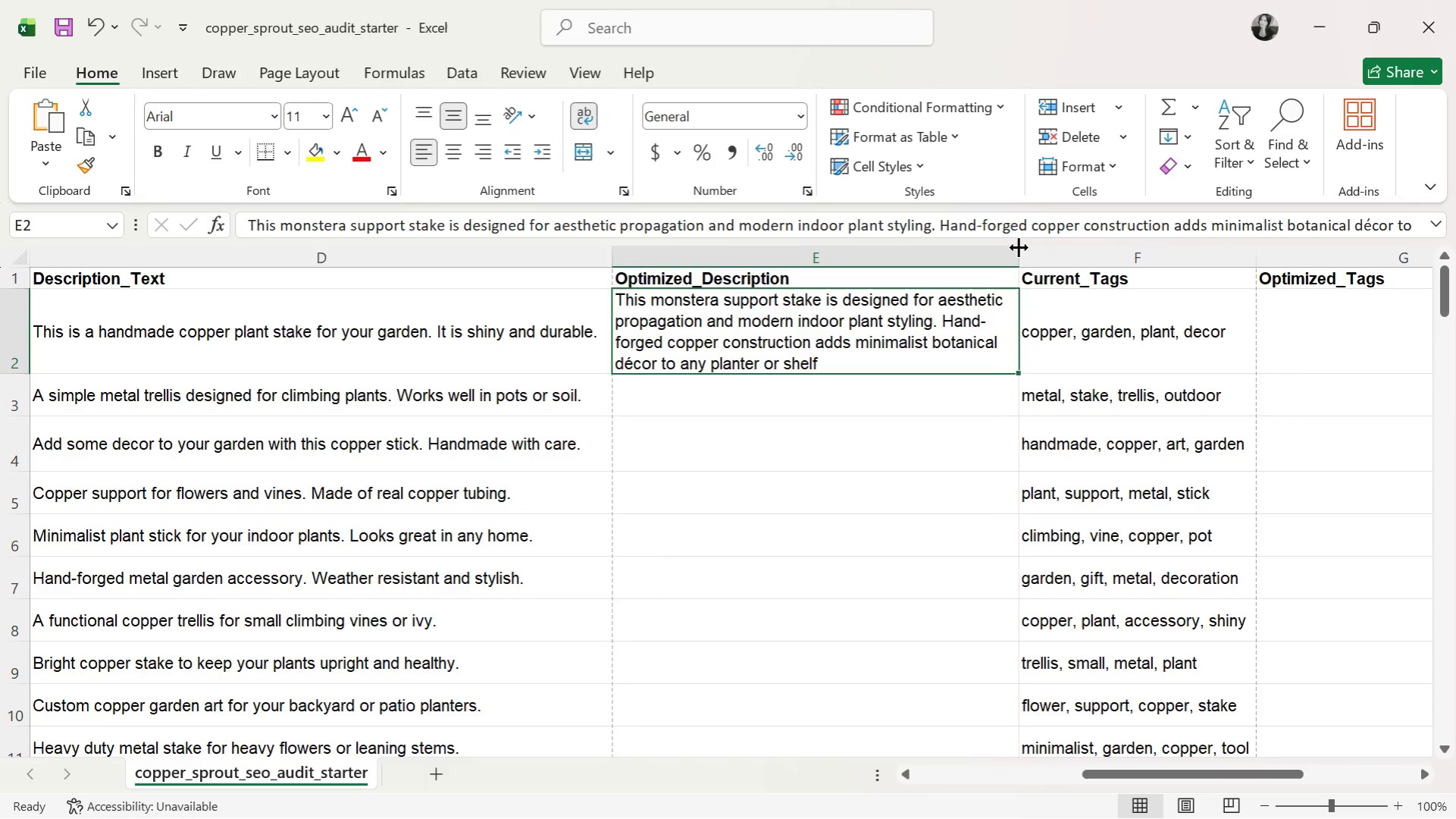 
left_click_drag(start_coordinate=[1018, 247], to_coordinate=[1000, 242])
 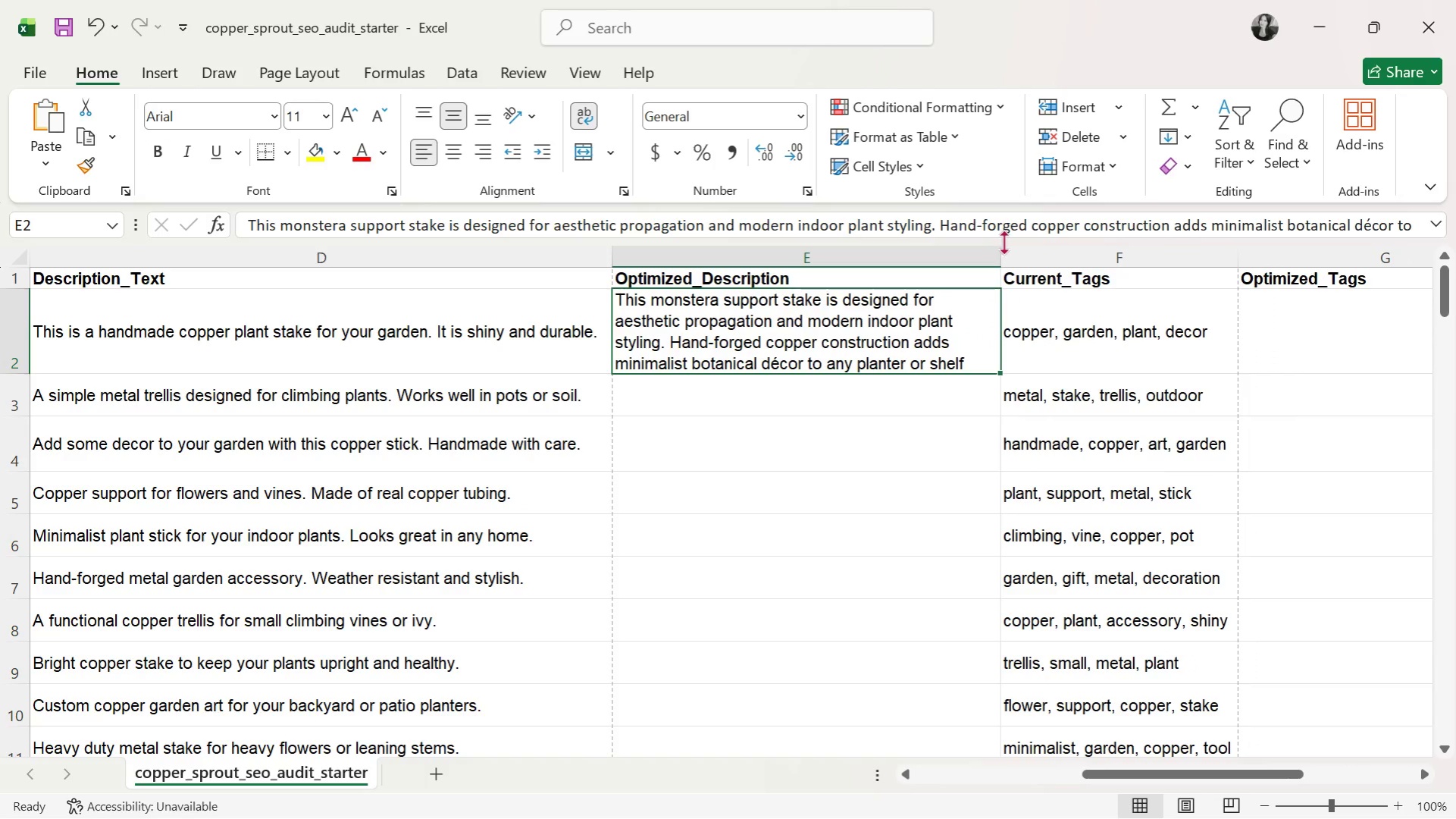 
left_click_drag(start_coordinate=[1000, 242], to_coordinate=[1030, 248])
 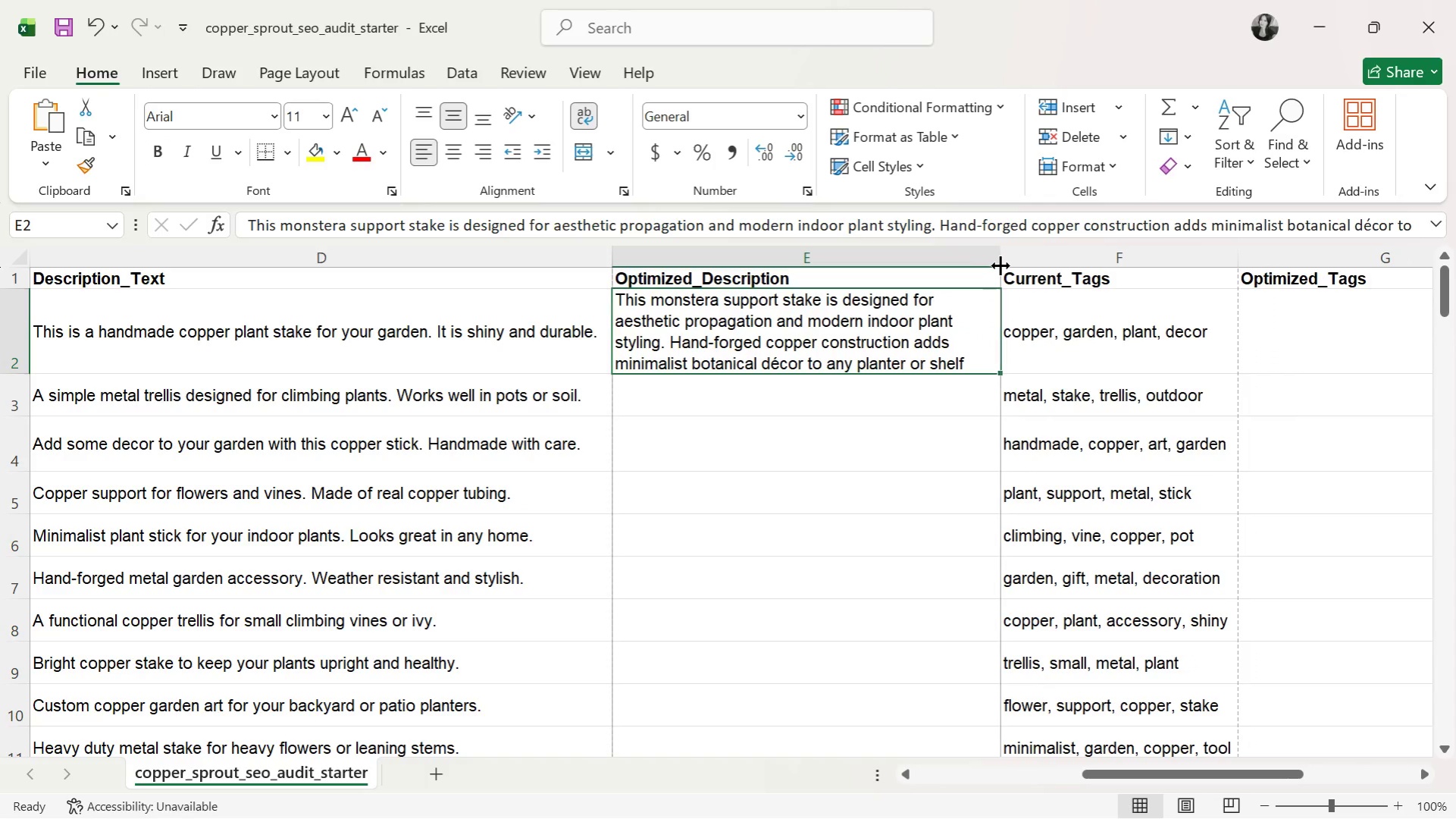 
left_click_drag(start_coordinate=[1000, 265], to_coordinate=[1034, 264])
 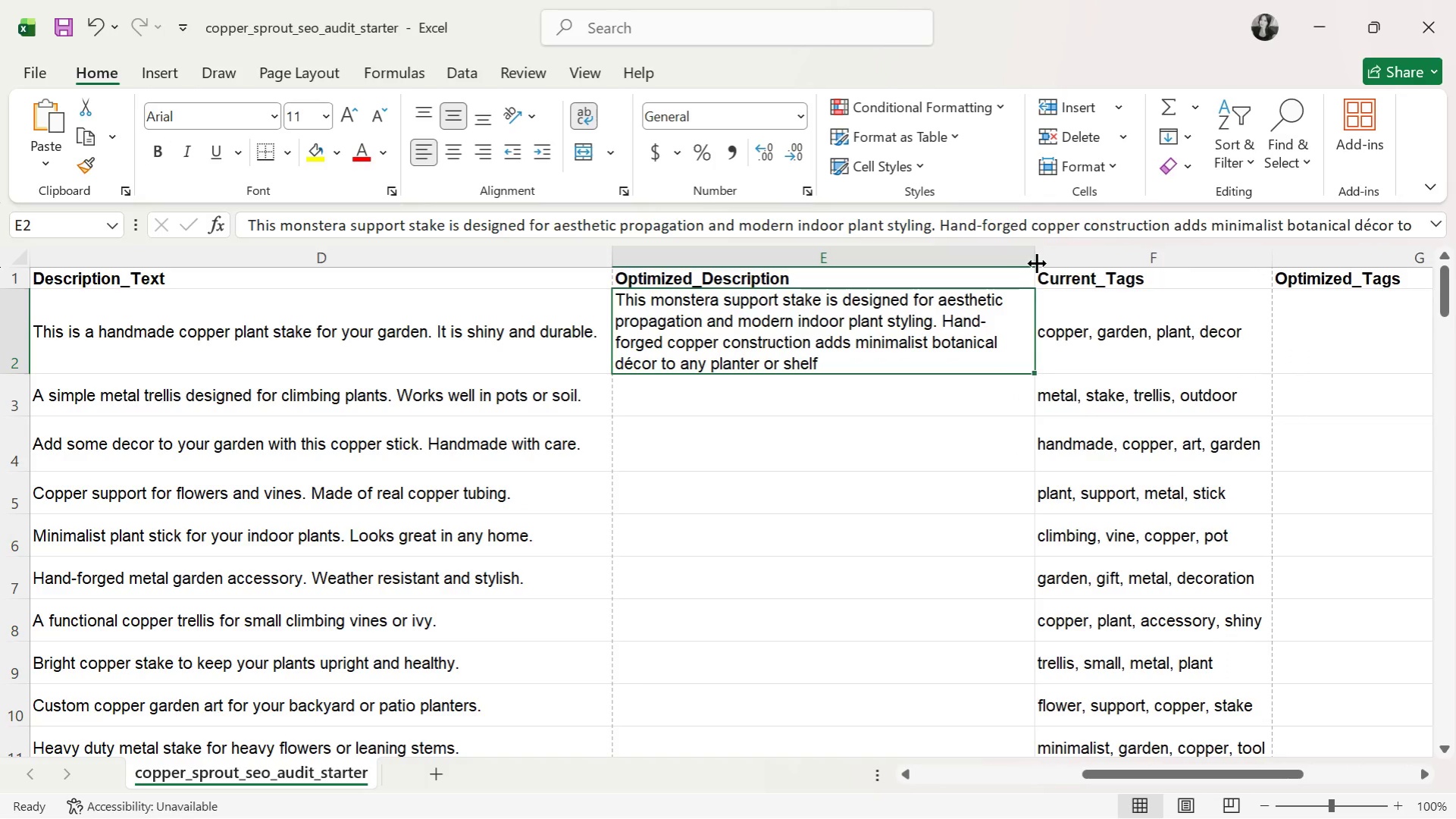 
left_click_drag(start_coordinate=[1036, 263], to_coordinate=[1054, 263])
 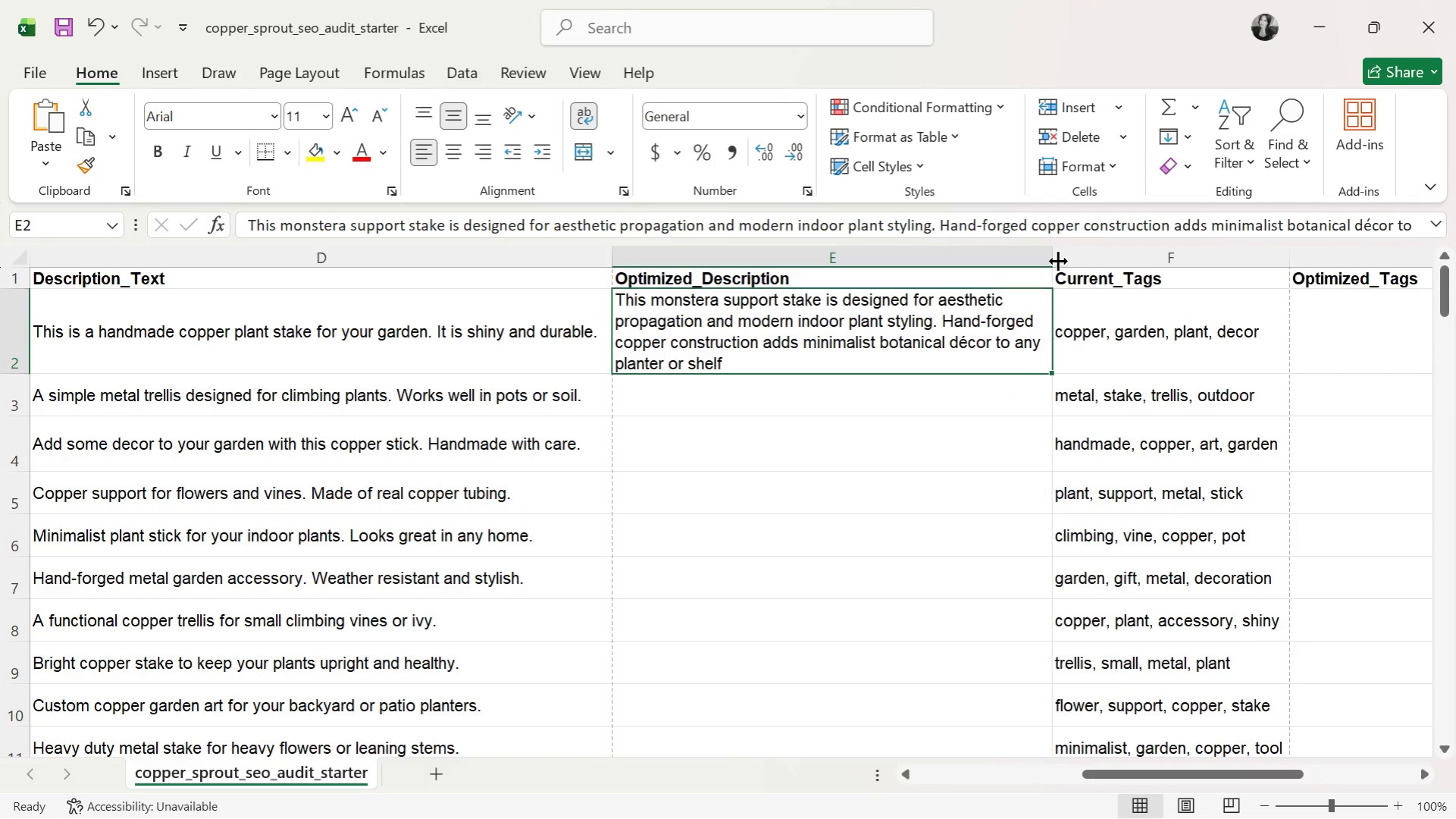 
left_click_drag(start_coordinate=[1057, 261], to_coordinate=[1077, 264])
 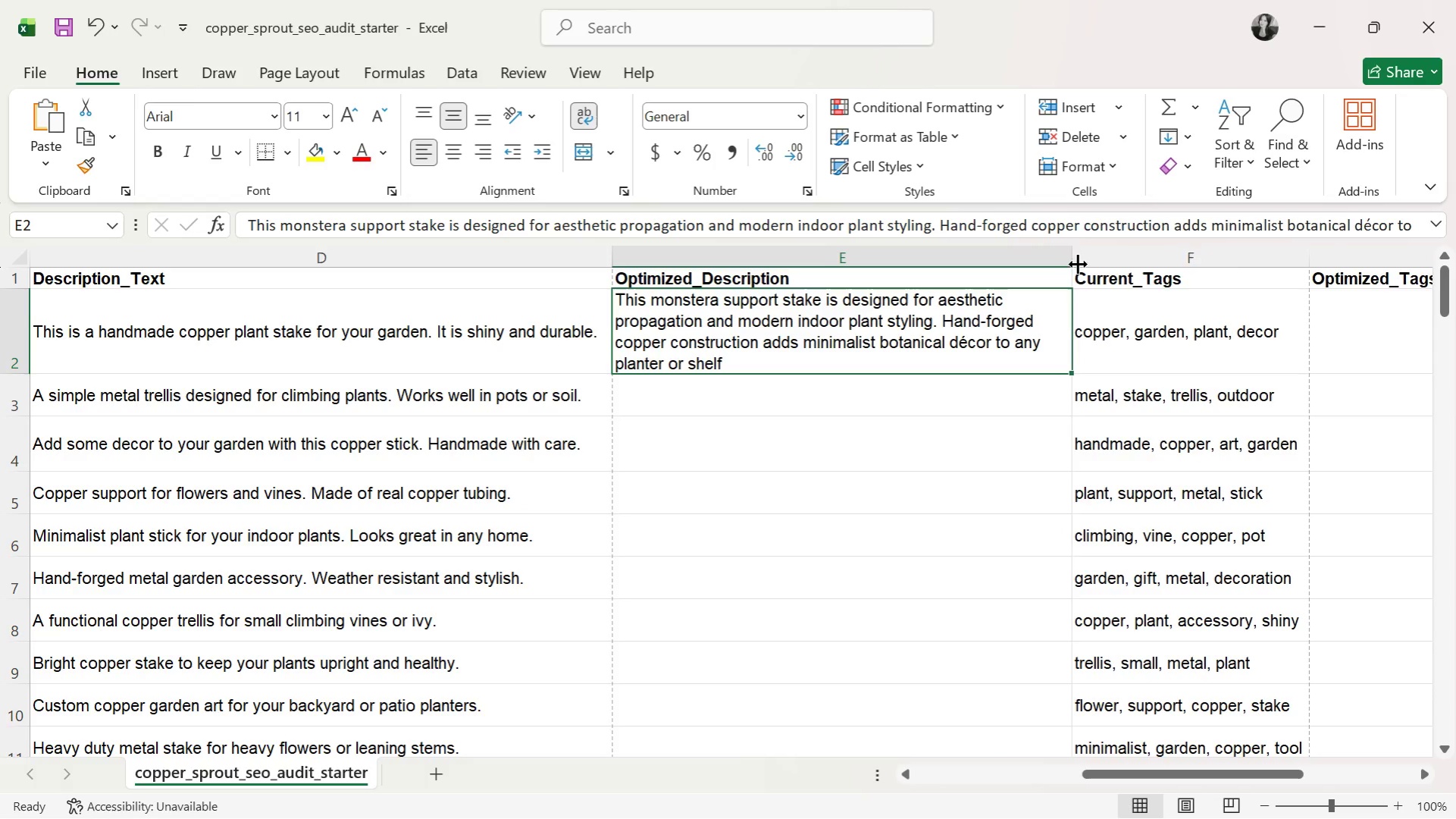 
left_click_drag(start_coordinate=[1076, 264], to_coordinate=[1038, 254])
 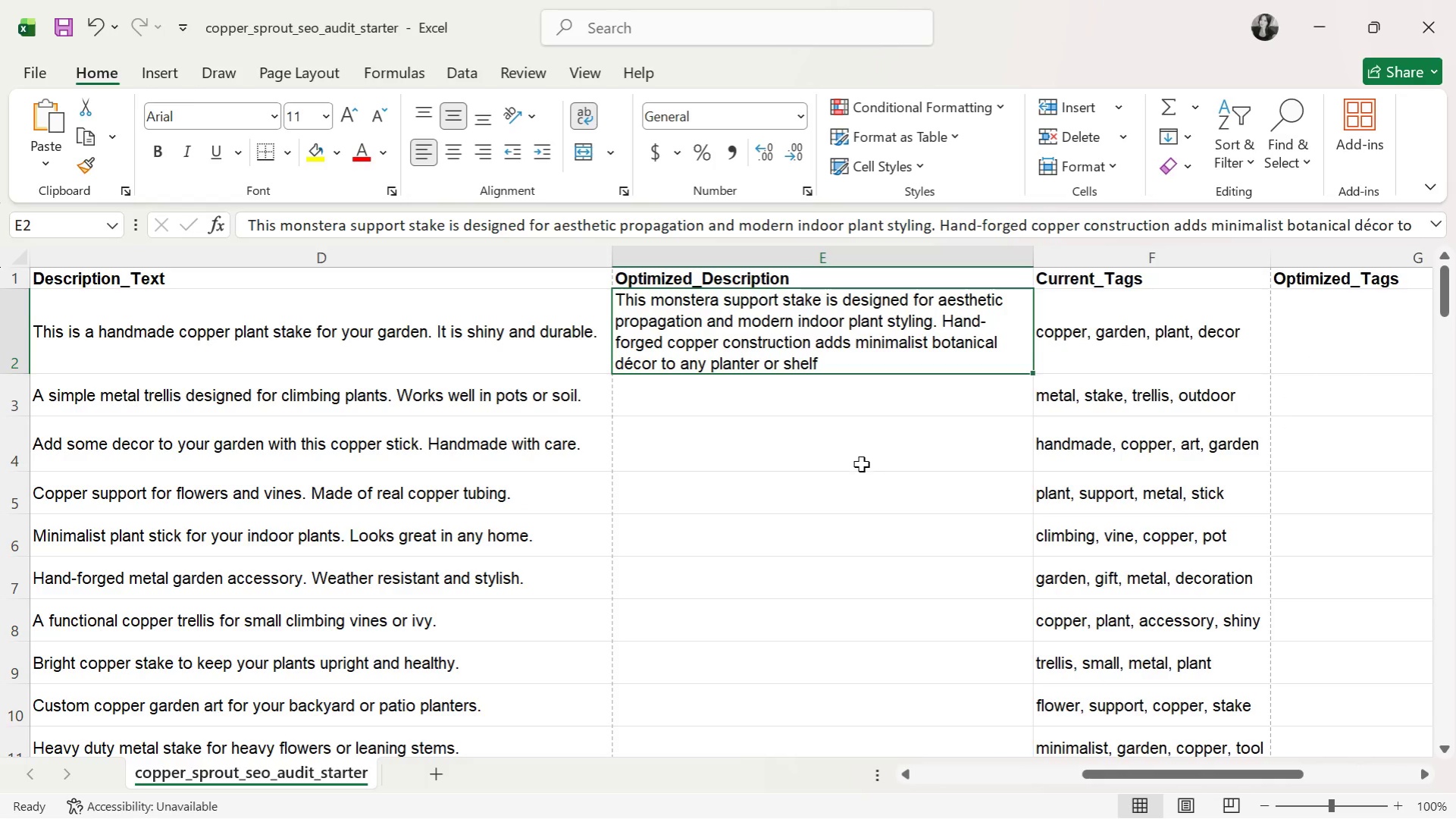 
left_click([857, 466])
 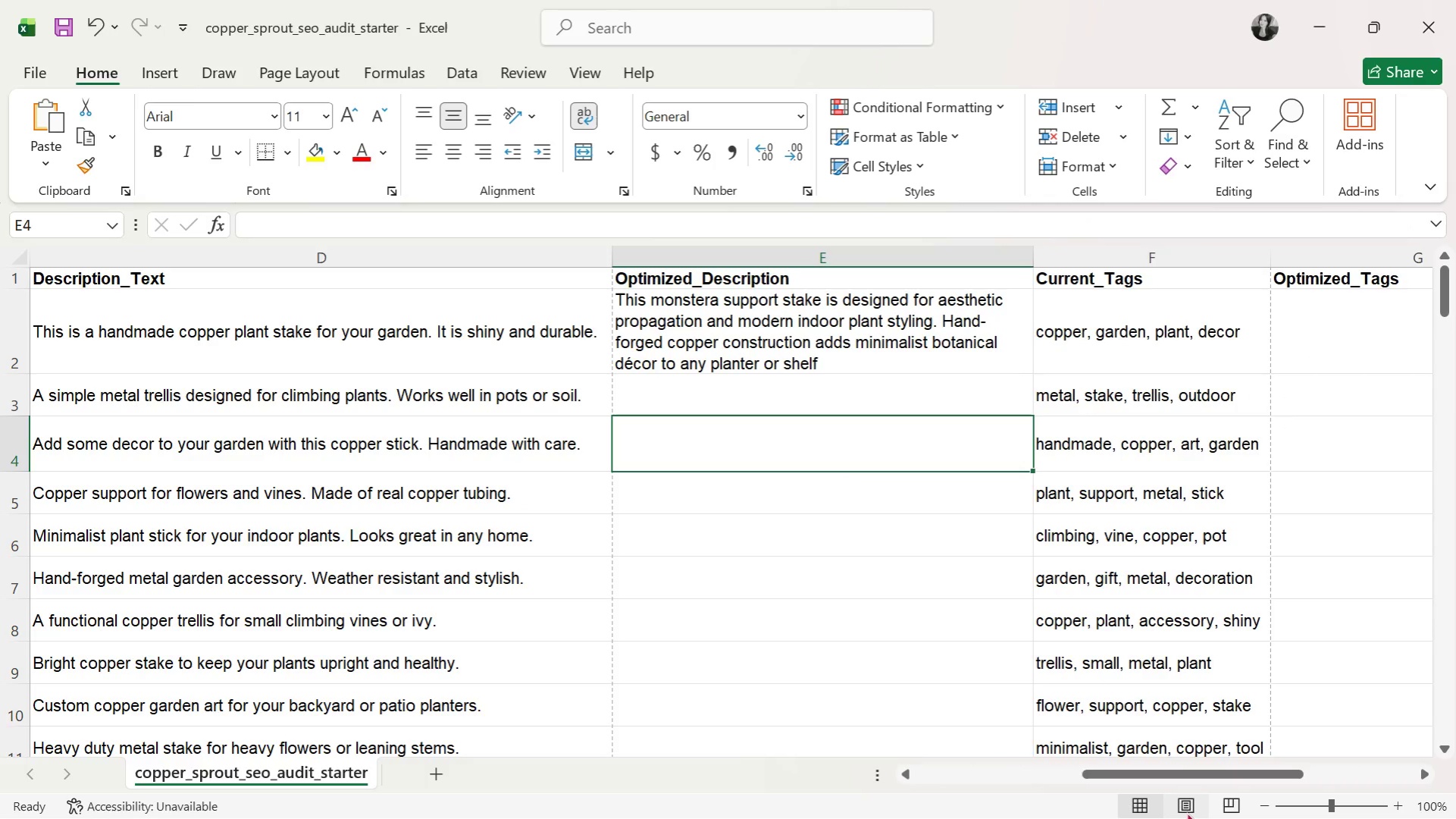 
left_click_drag(start_coordinate=[1193, 773], to_coordinate=[1113, 773])
 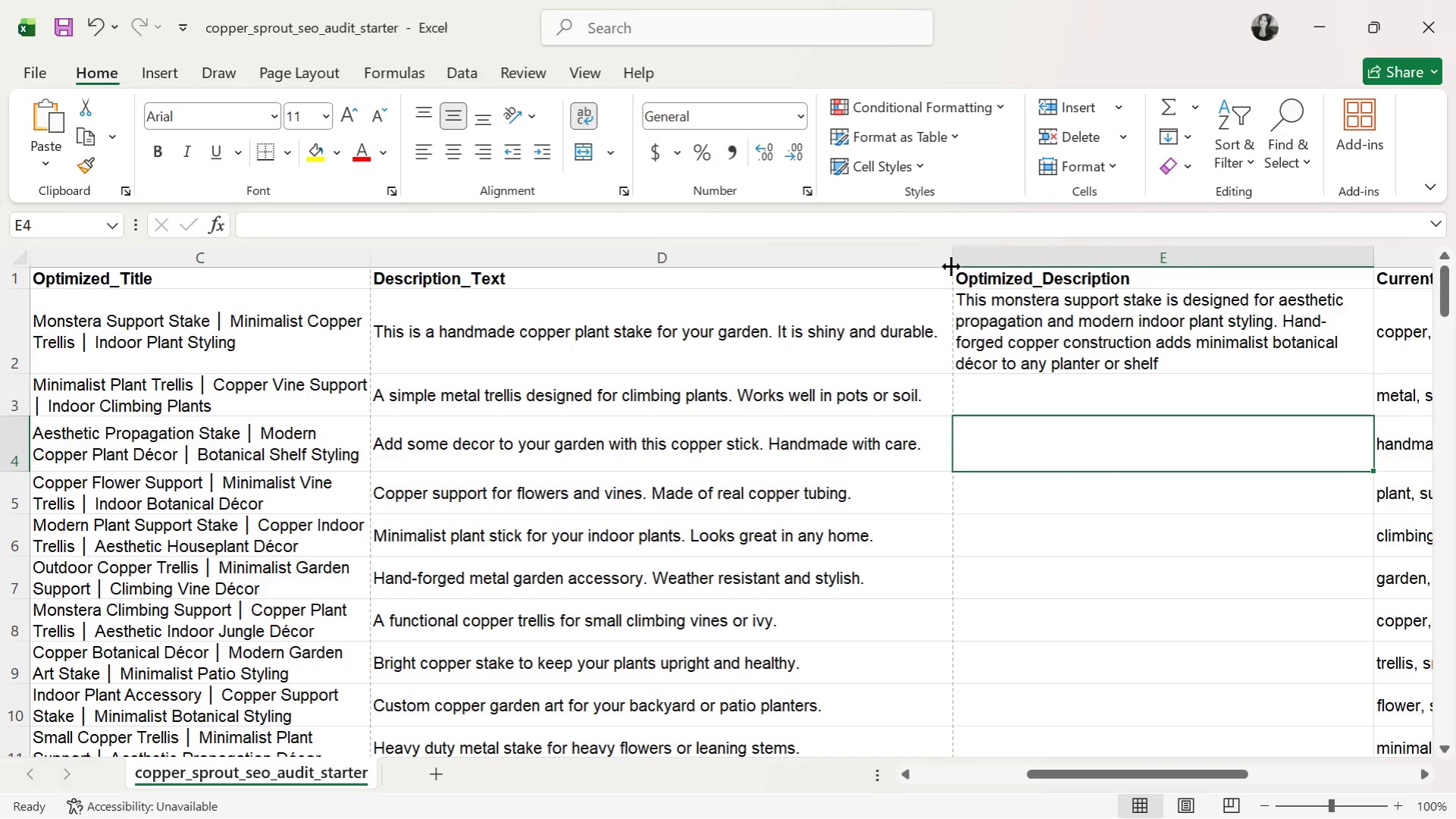 
left_click_drag(start_coordinate=[953, 263], to_coordinate=[762, 284])
 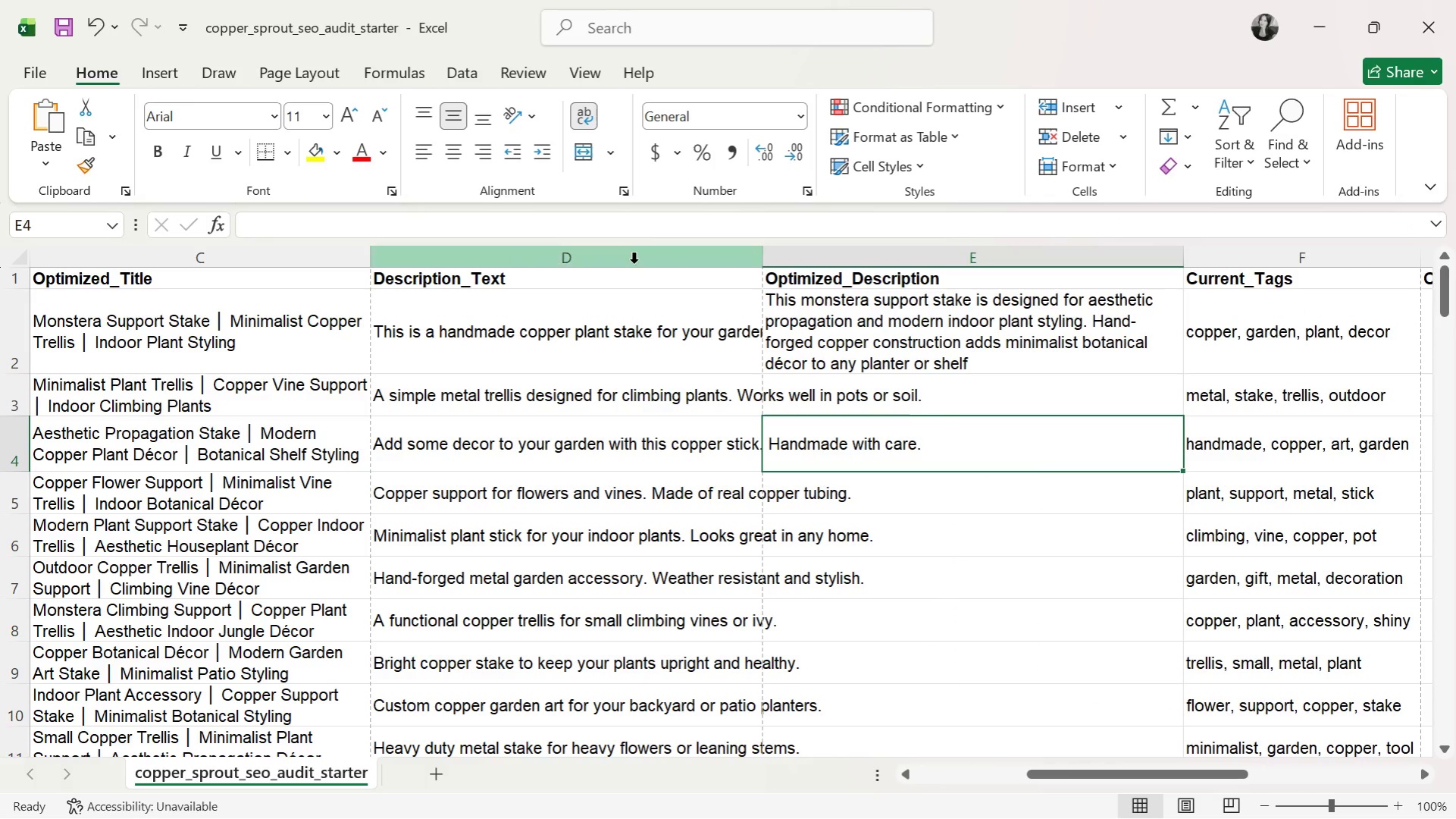 
left_click([634, 262])
 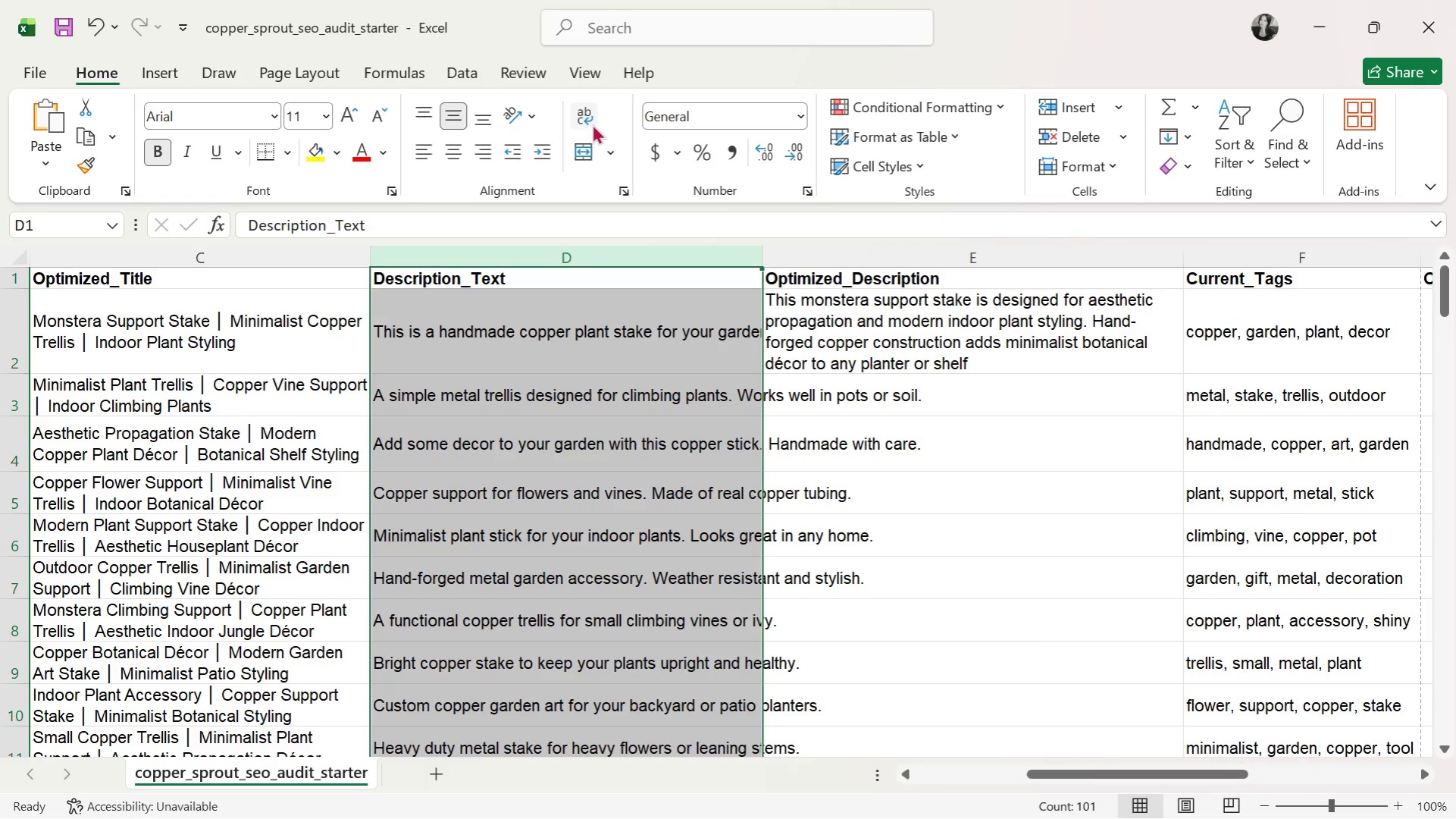 
left_click([584, 114])
 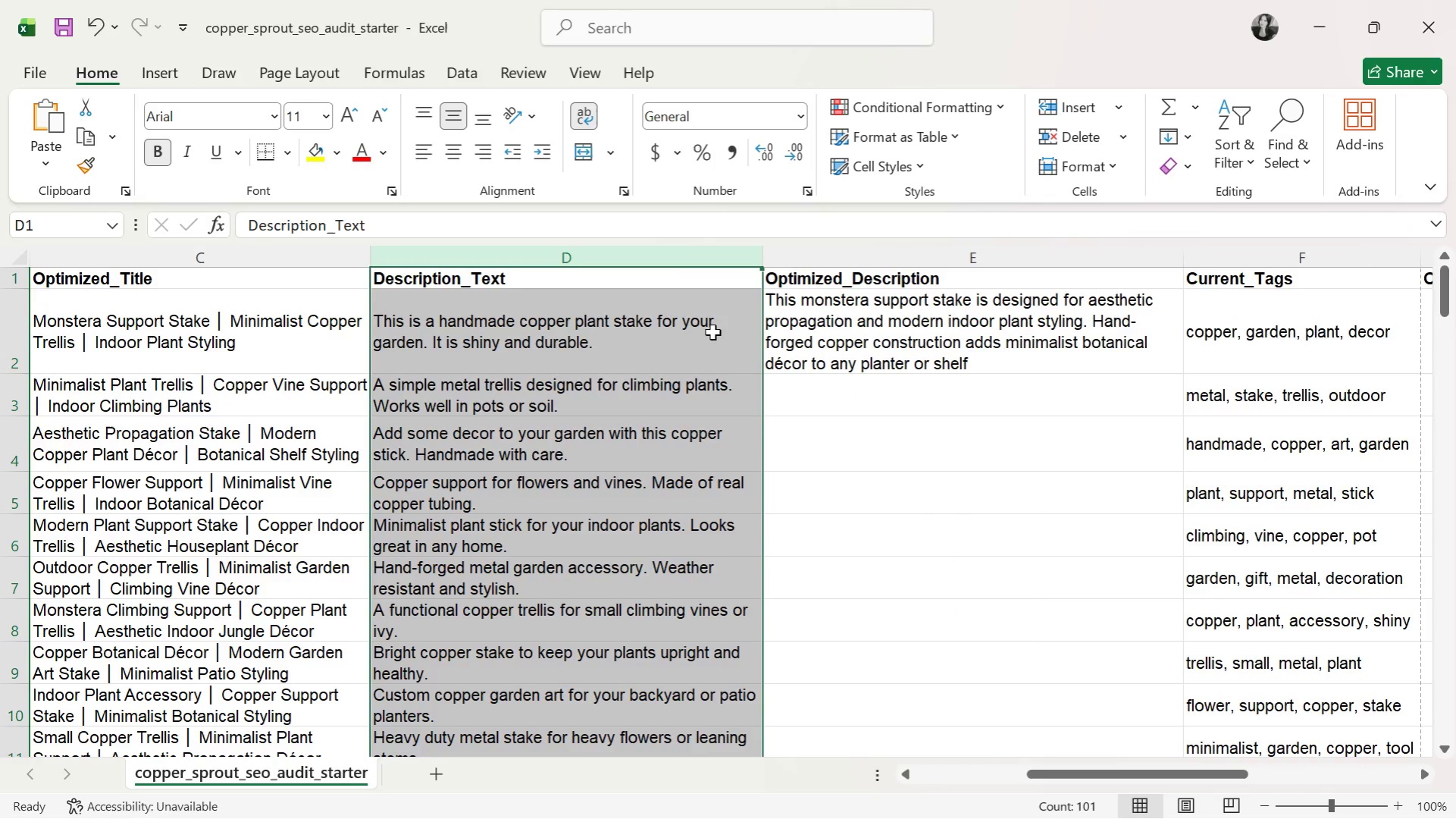 
left_click([704, 382])
 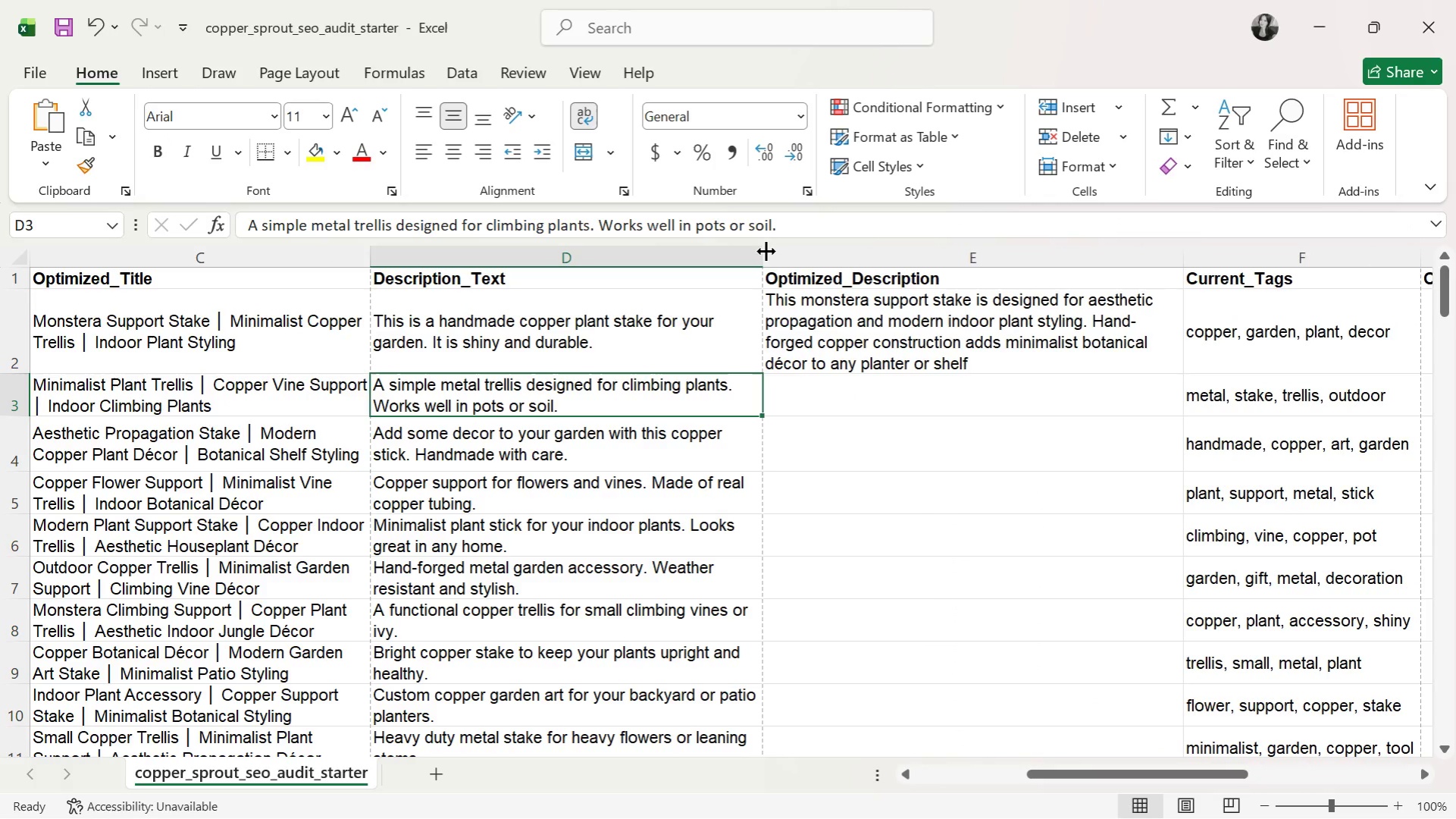 
left_click_drag(start_coordinate=[765, 251], to_coordinate=[719, 248])
 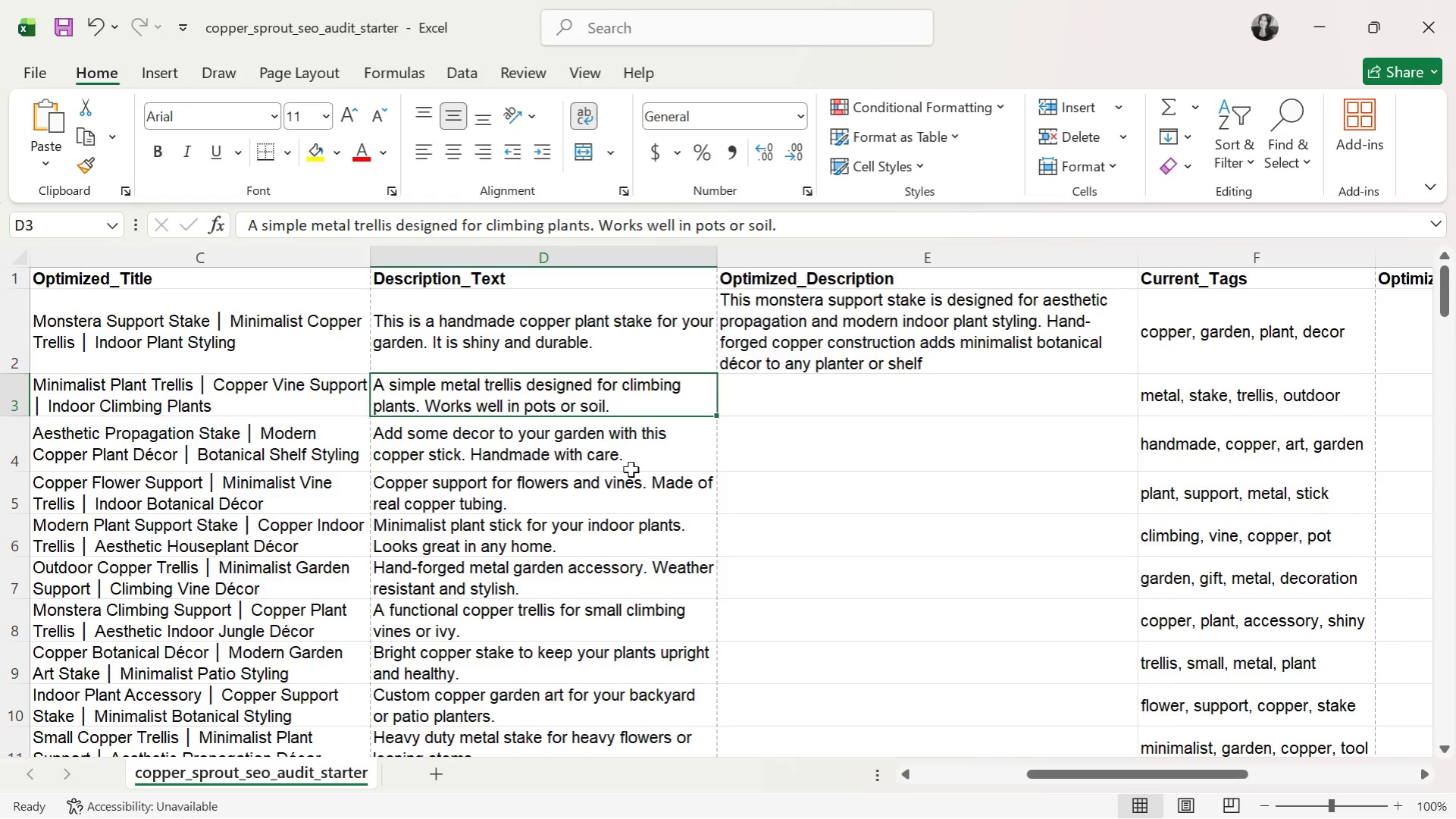 
left_click([658, 538])
 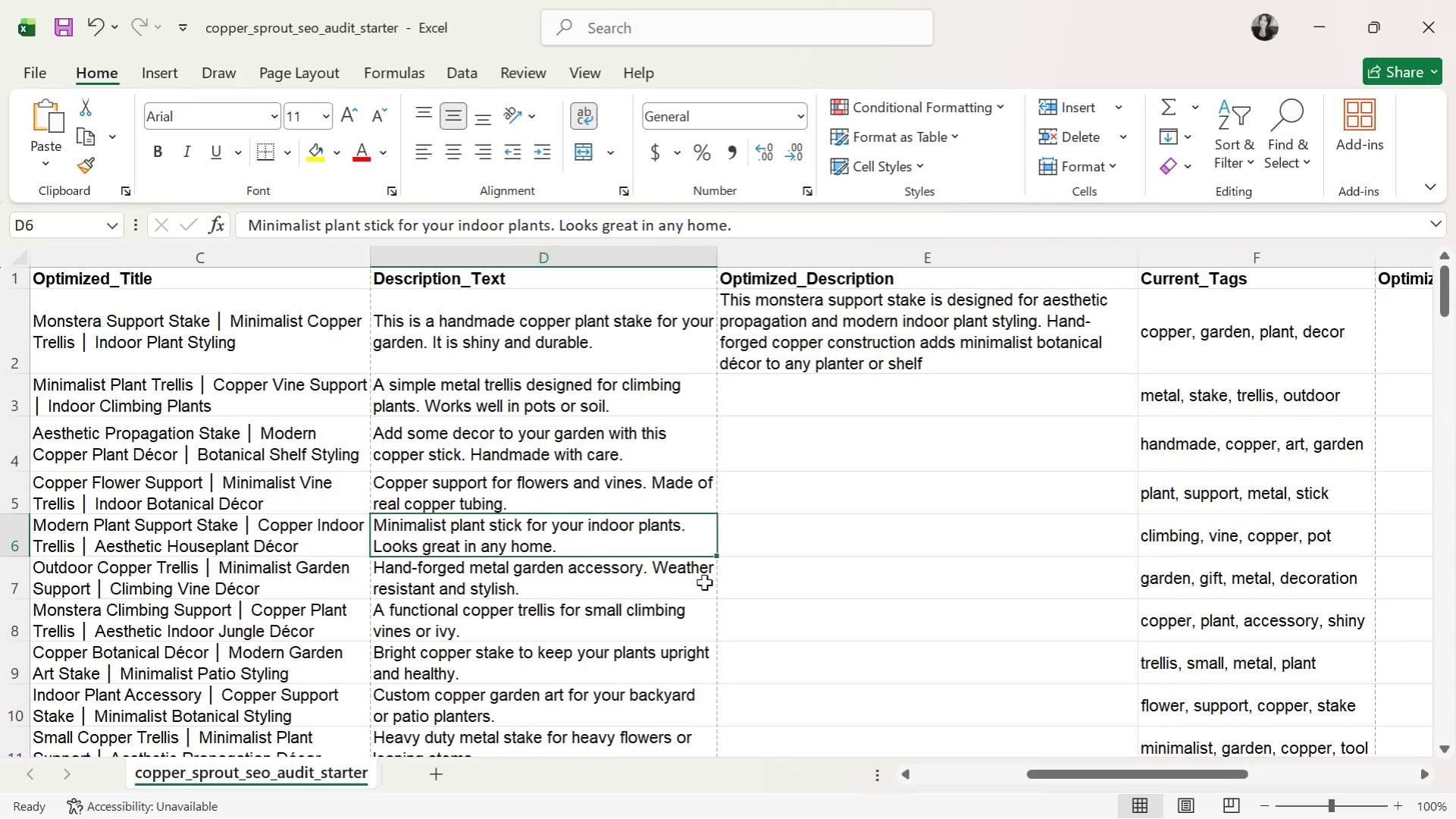 
double_click([694, 587])
 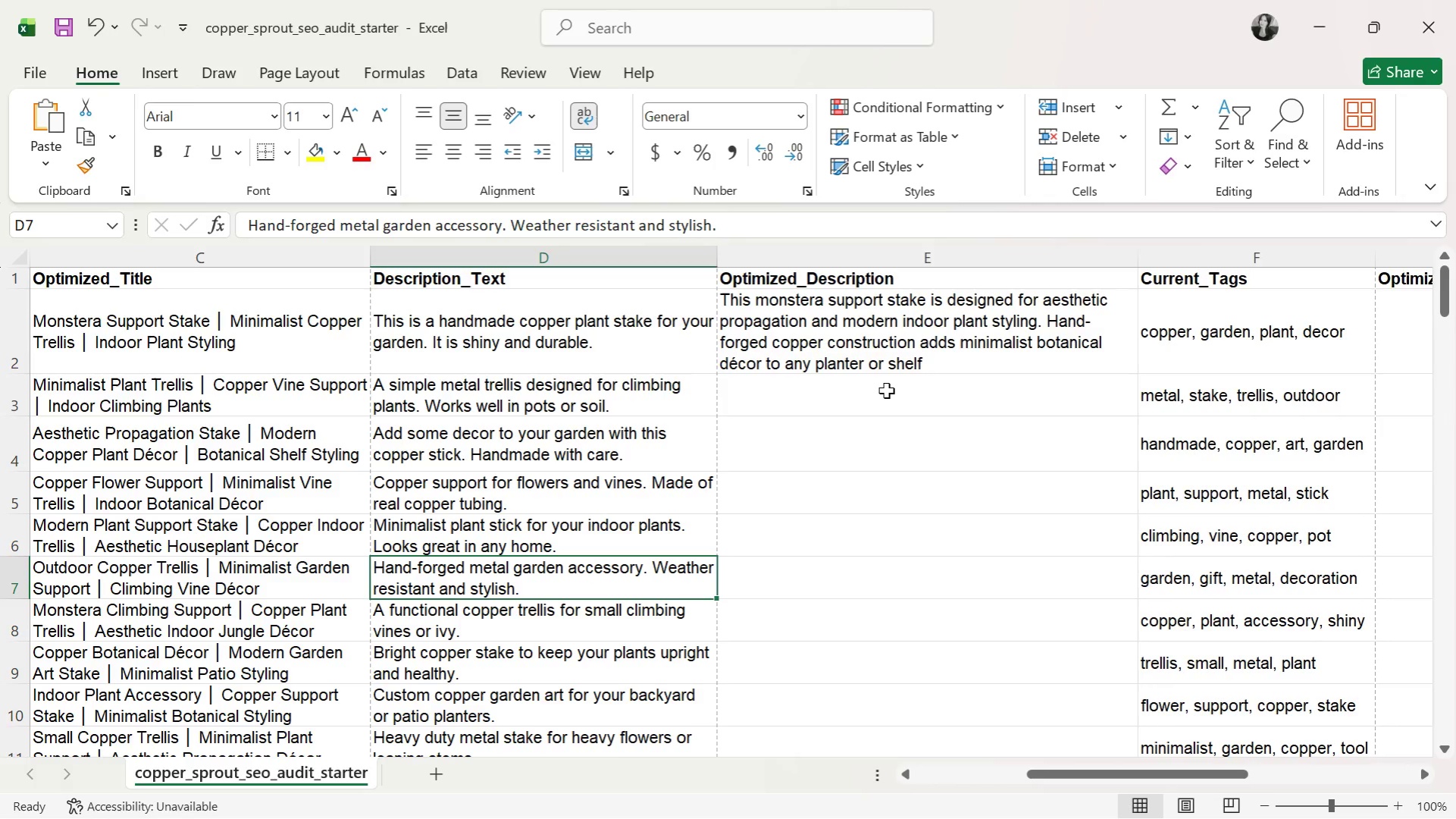 
left_click([884, 391])
 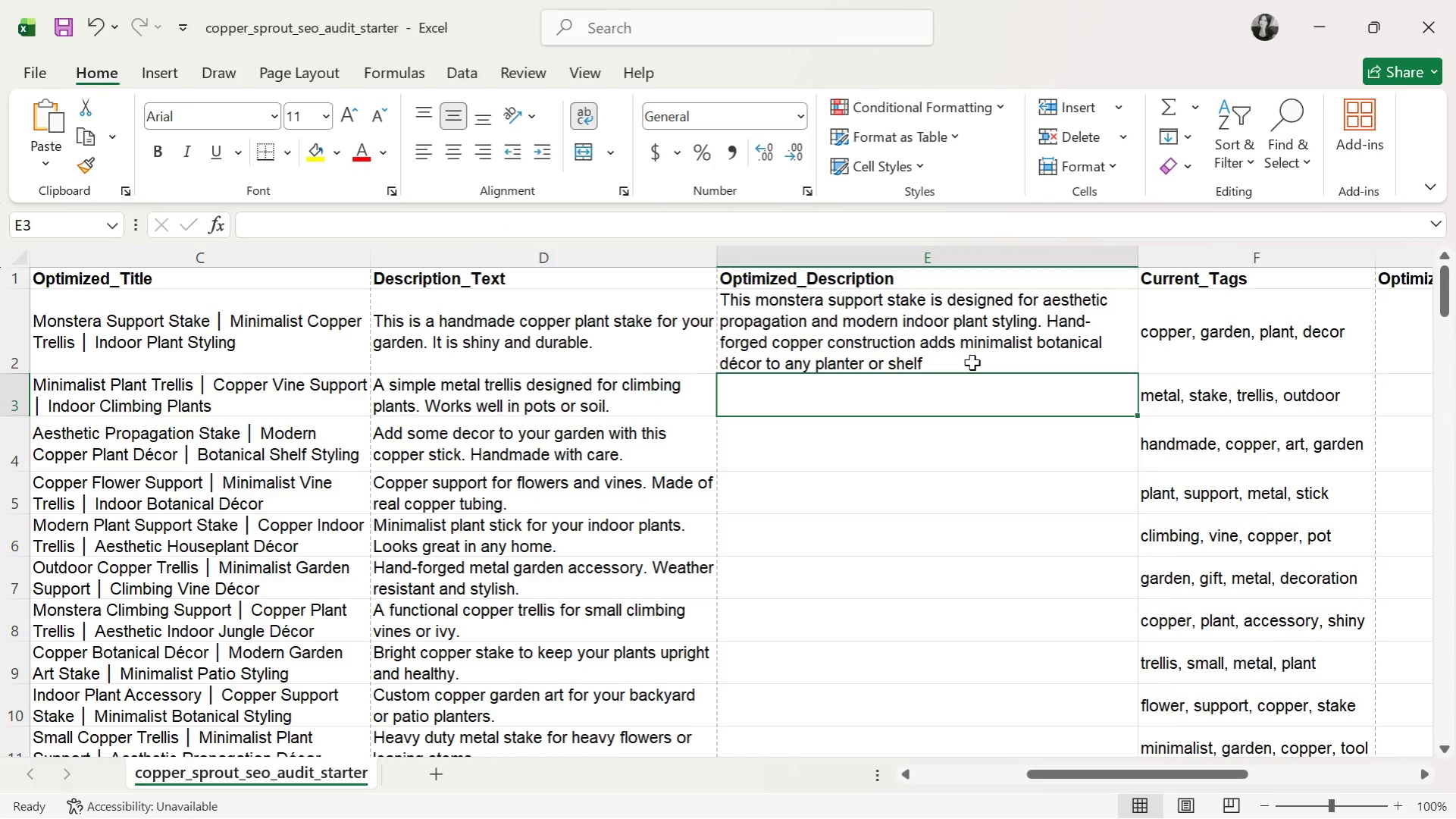 
double_click([972, 362])
 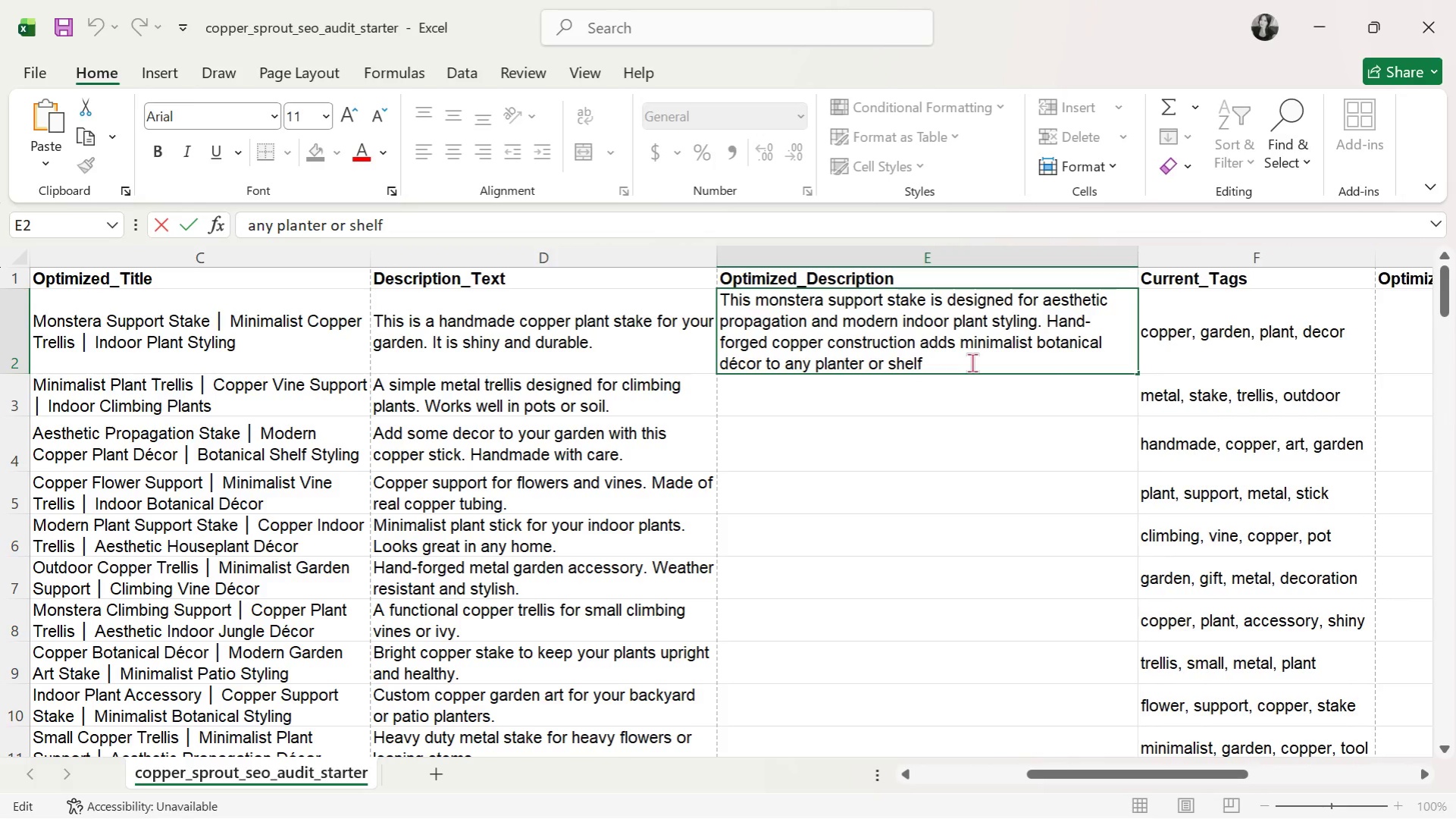 
key(Period)
 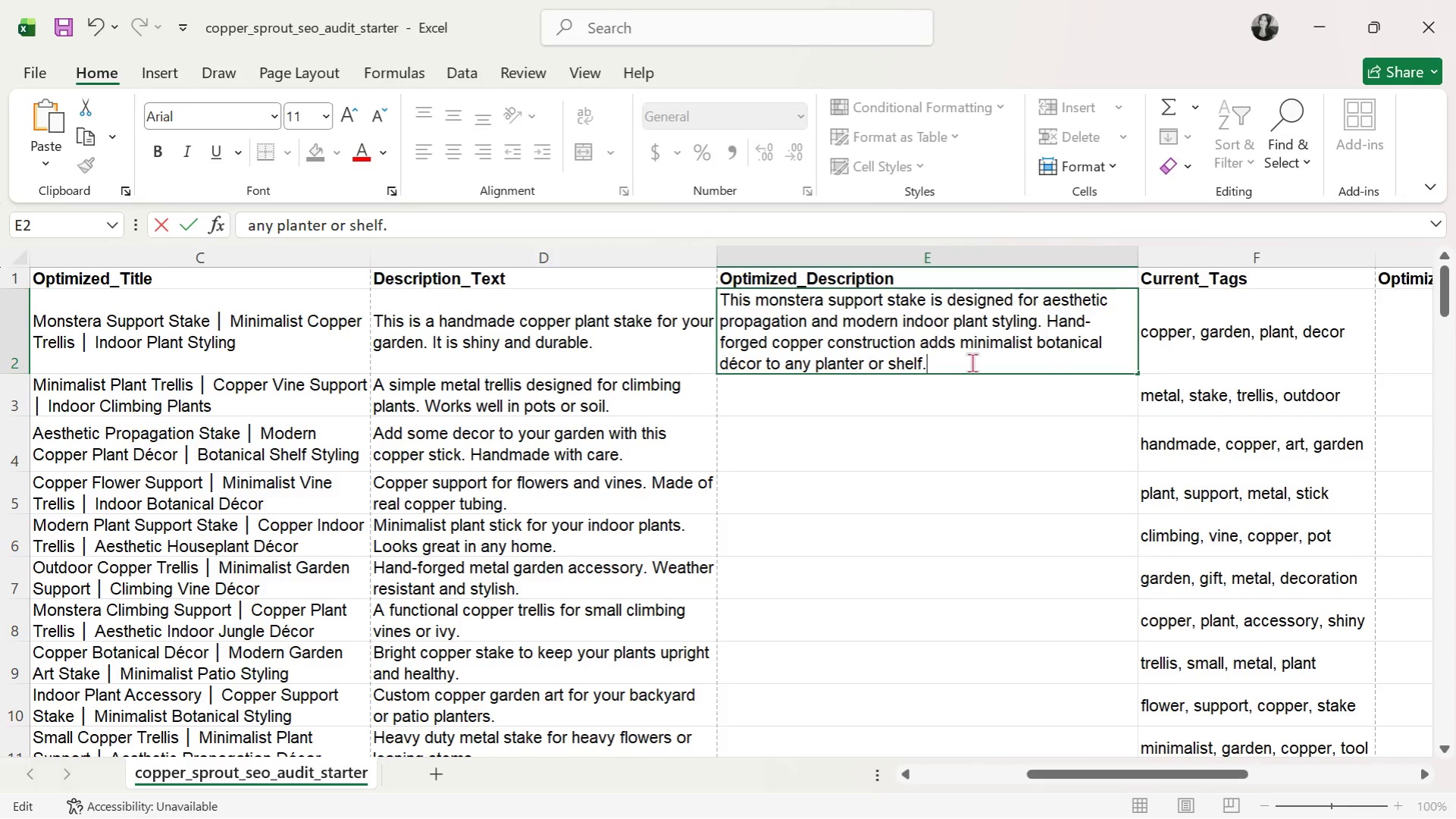 
key(Enter)
 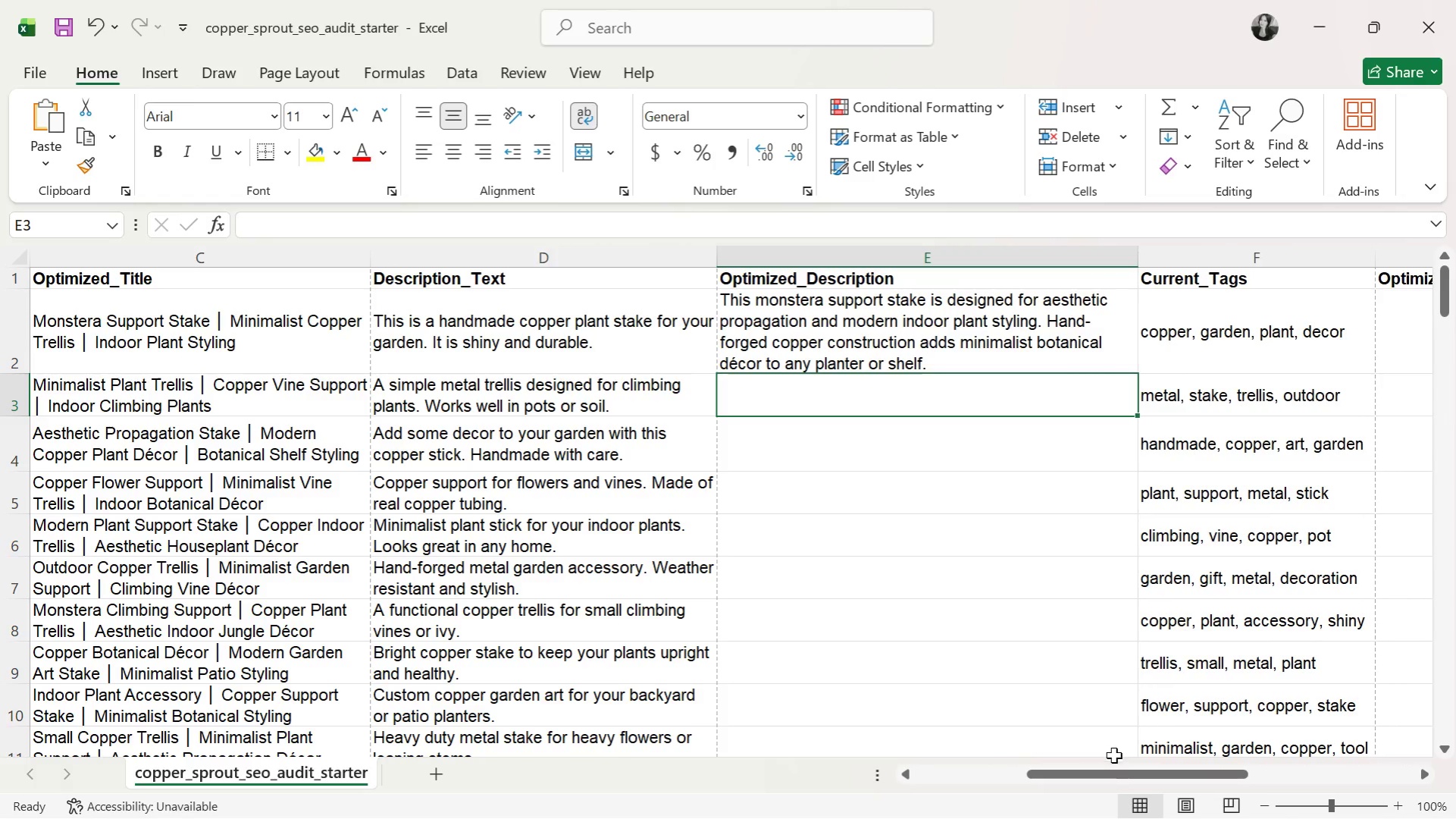 
left_click_drag(start_coordinate=[1110, 774], to_coordinate=[1182, 773])
 